 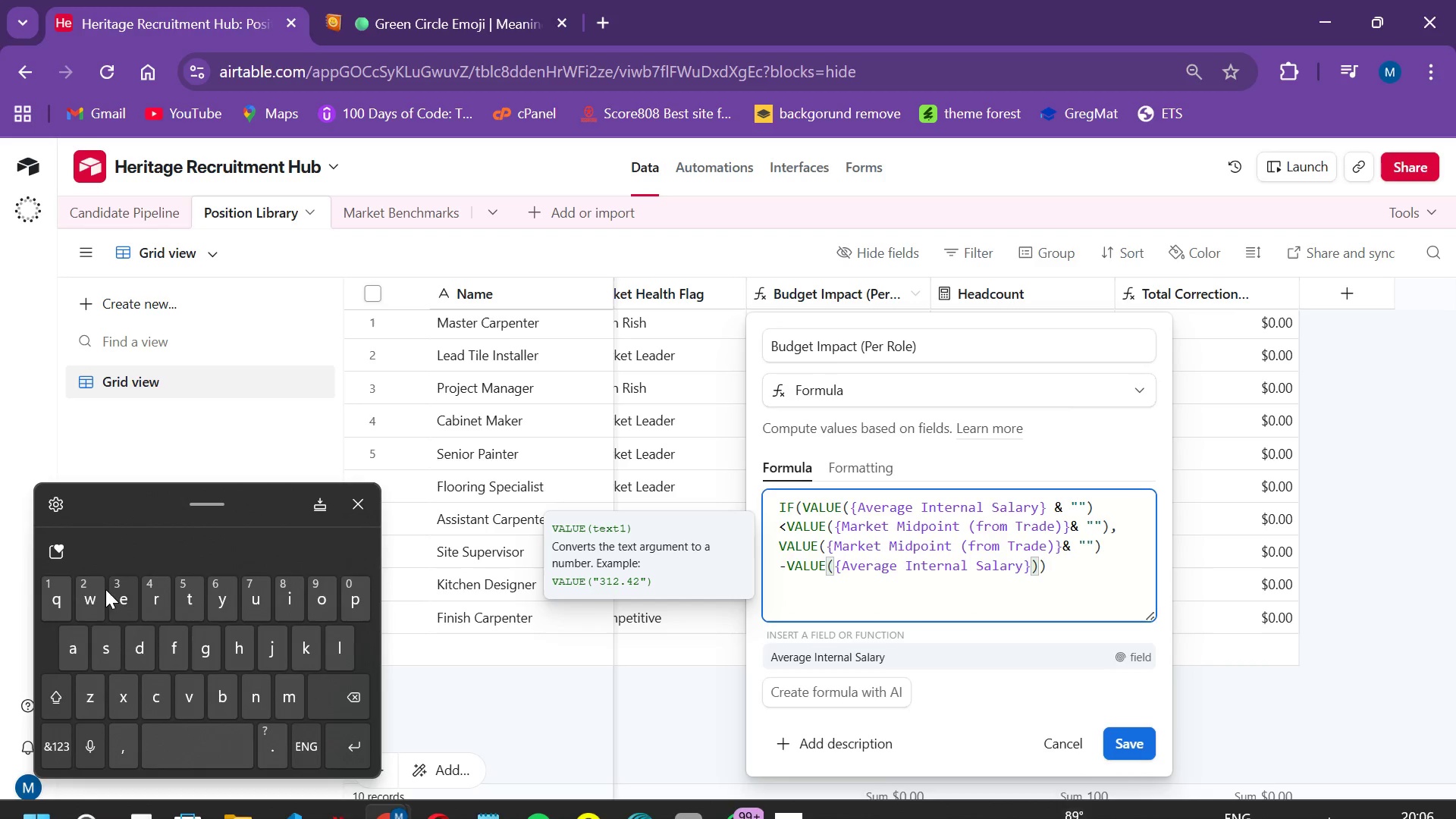 
left_click([224, 643])
 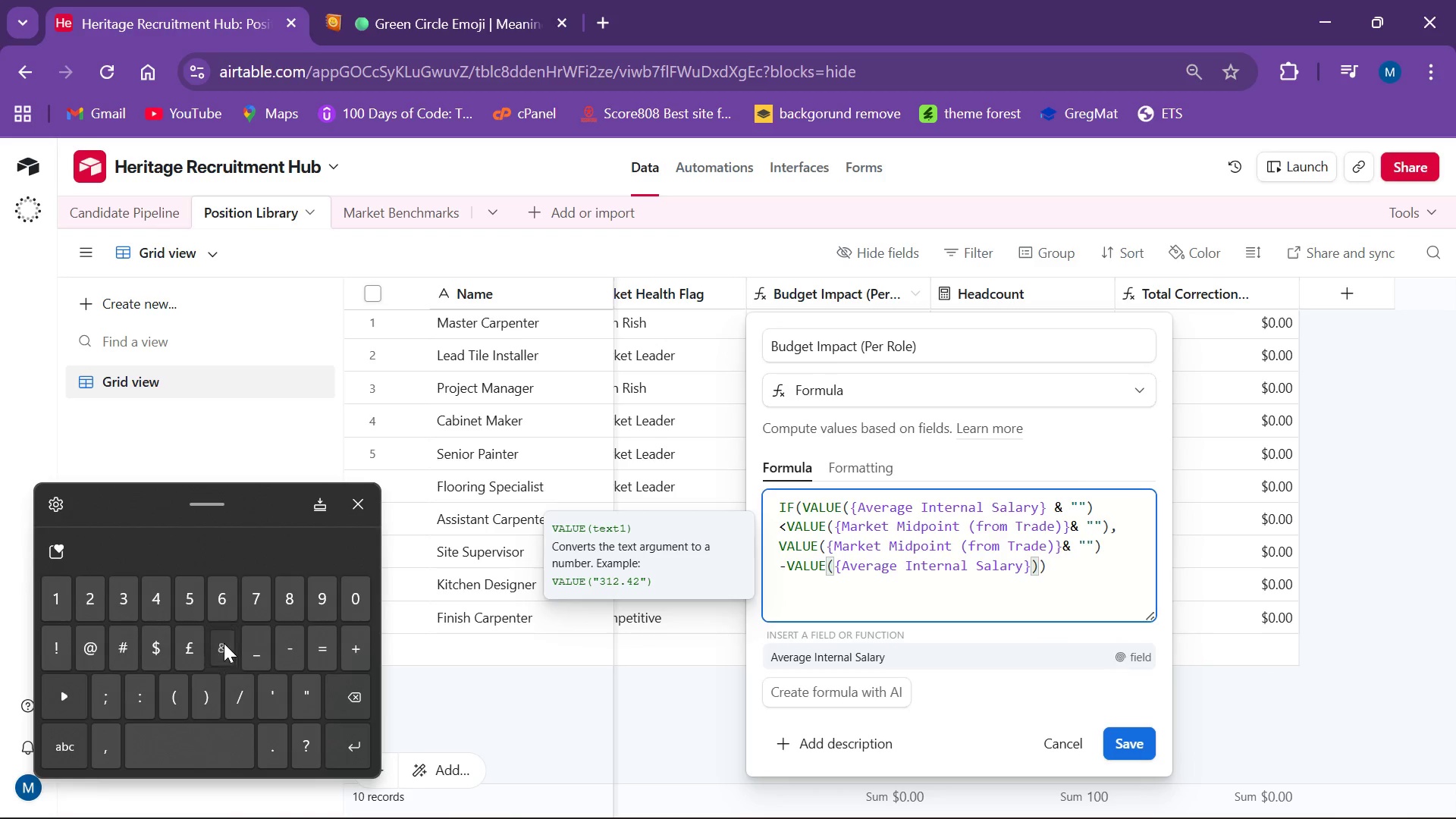 
key(Shift+ShiftLeft)
 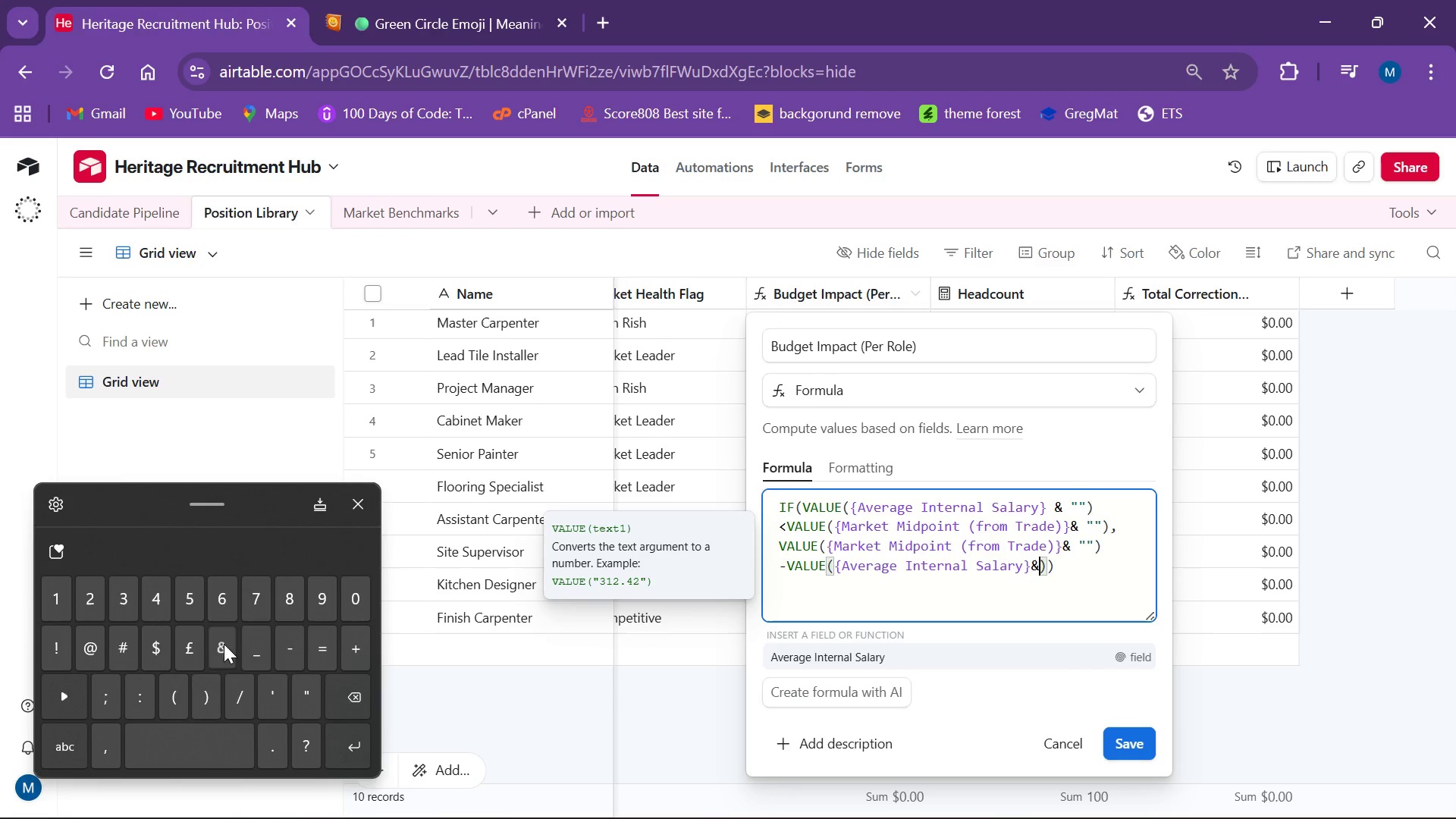 
key(Space)
 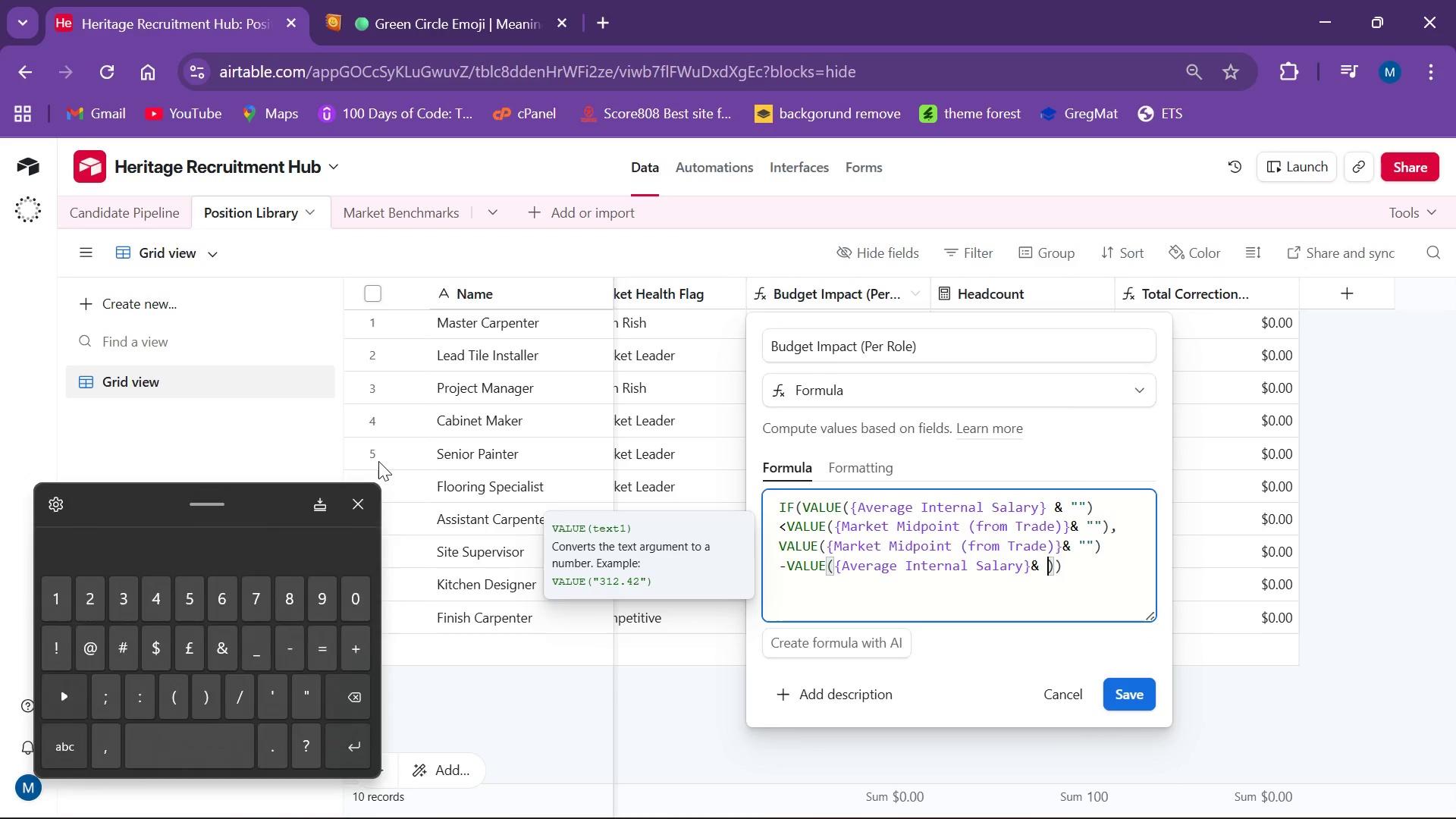 
hold_key(key=ShiftLeft, duration=1.5)
 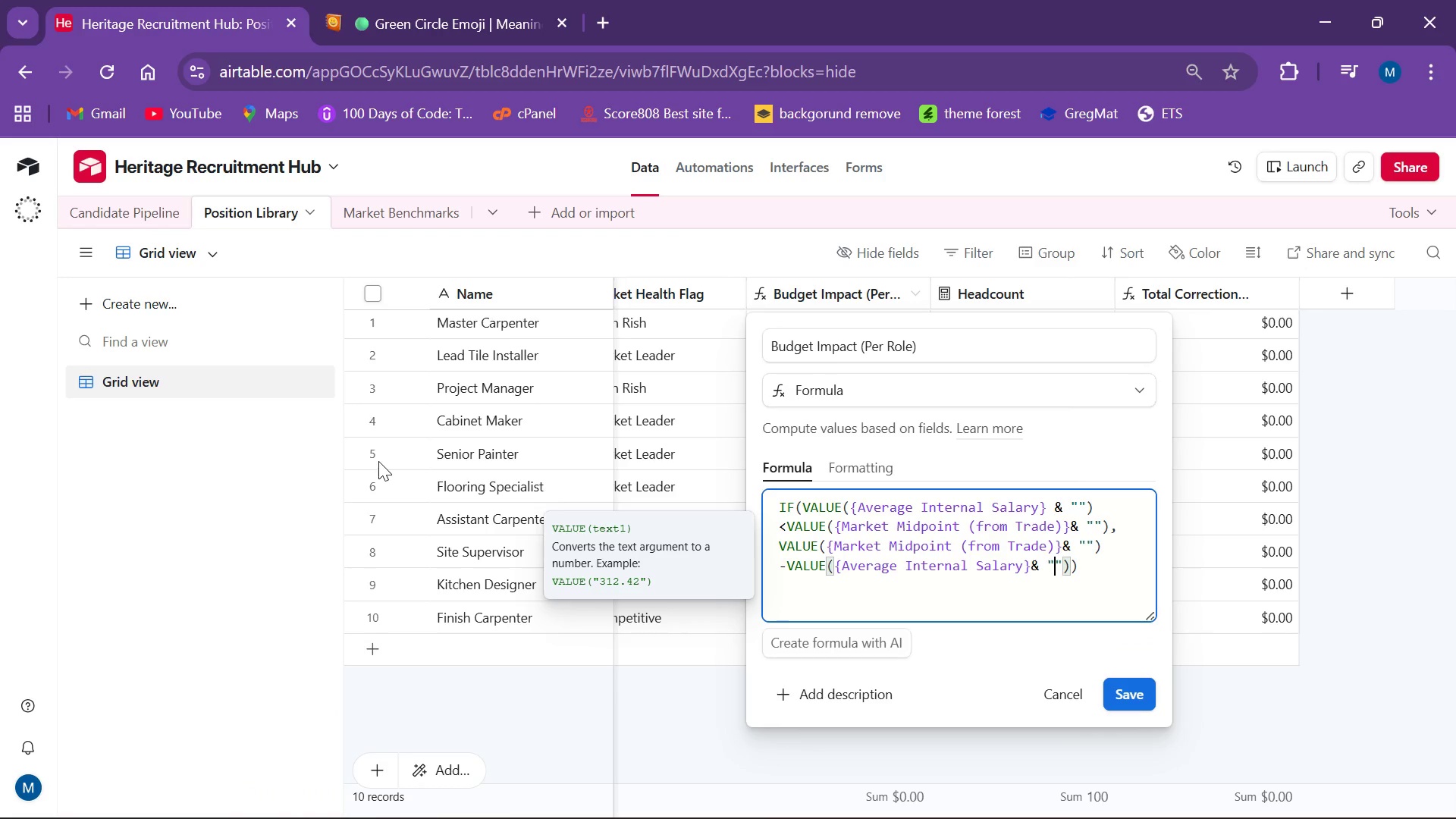 
key(Shift+2)
 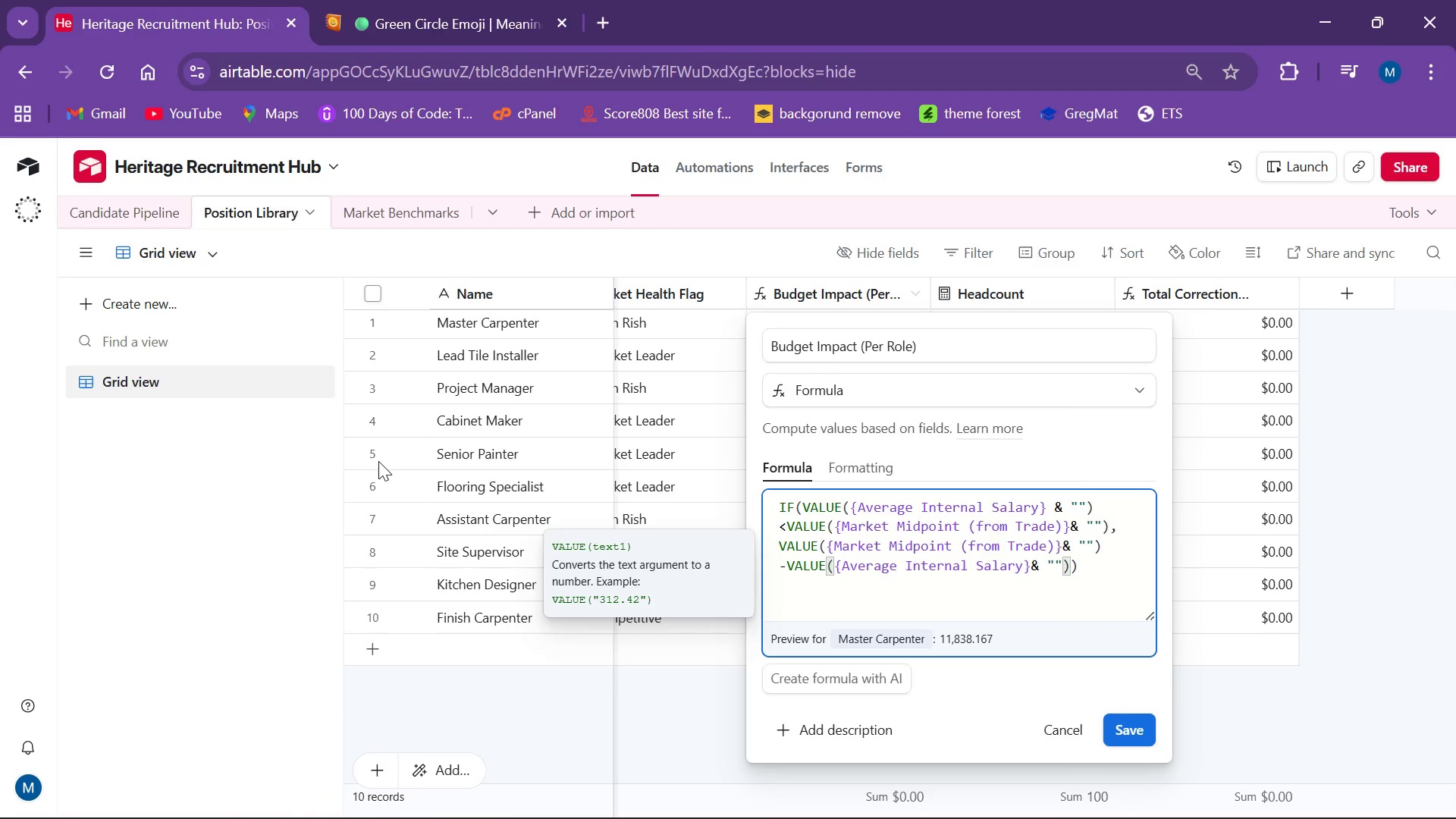 
key(ArrowRight)
 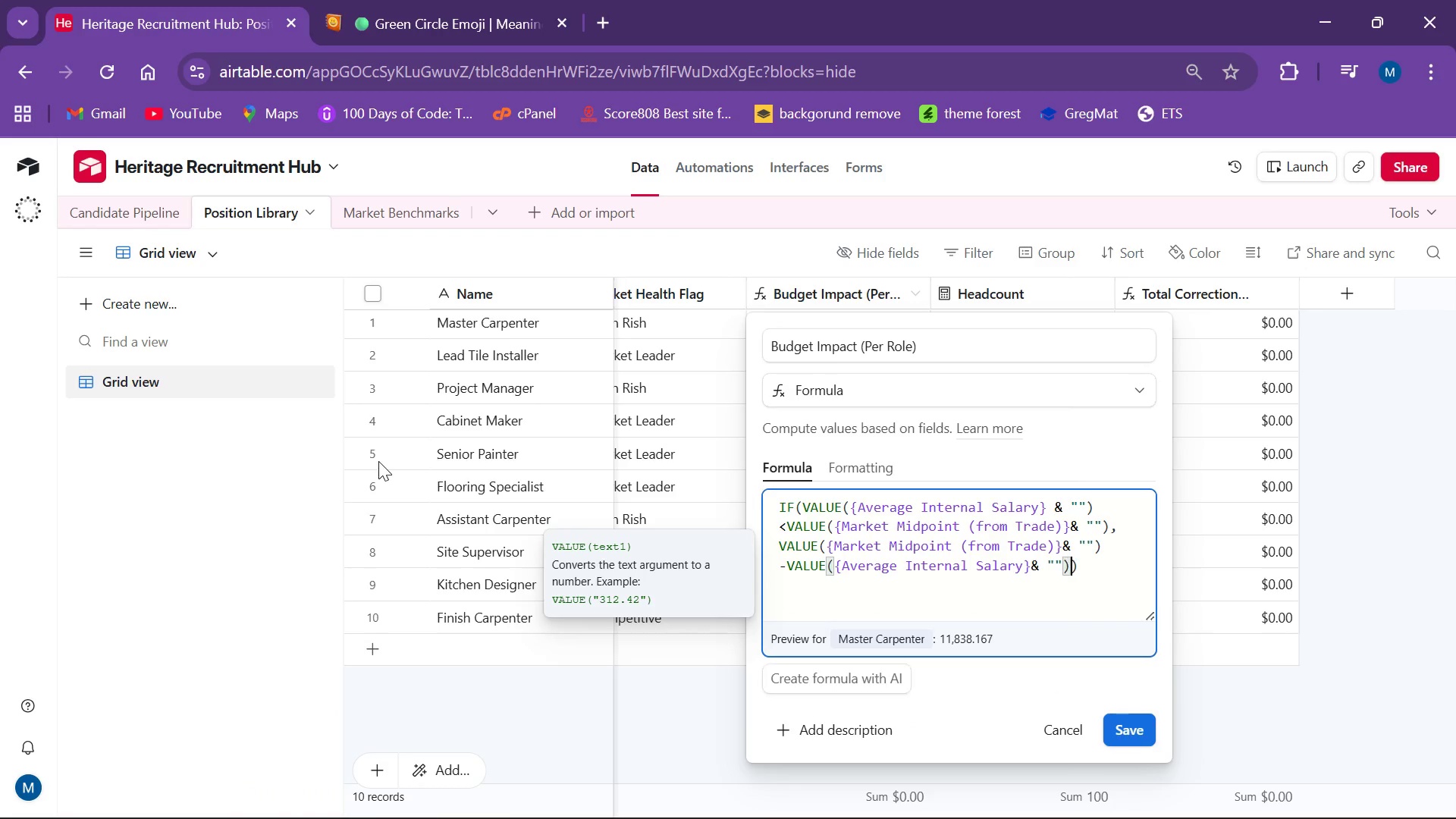 
key(ArrowRight)
 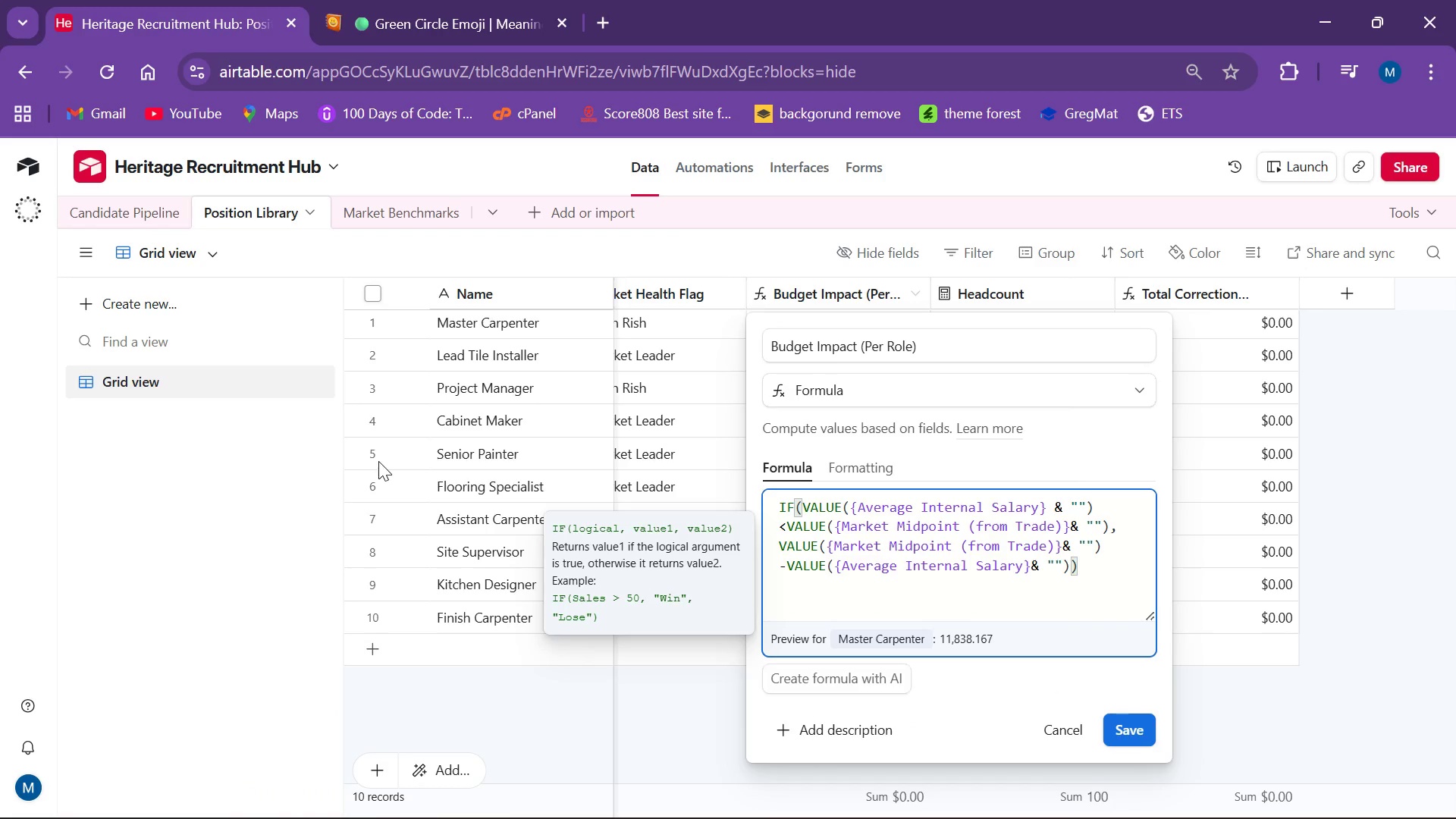 
key(Comma)
 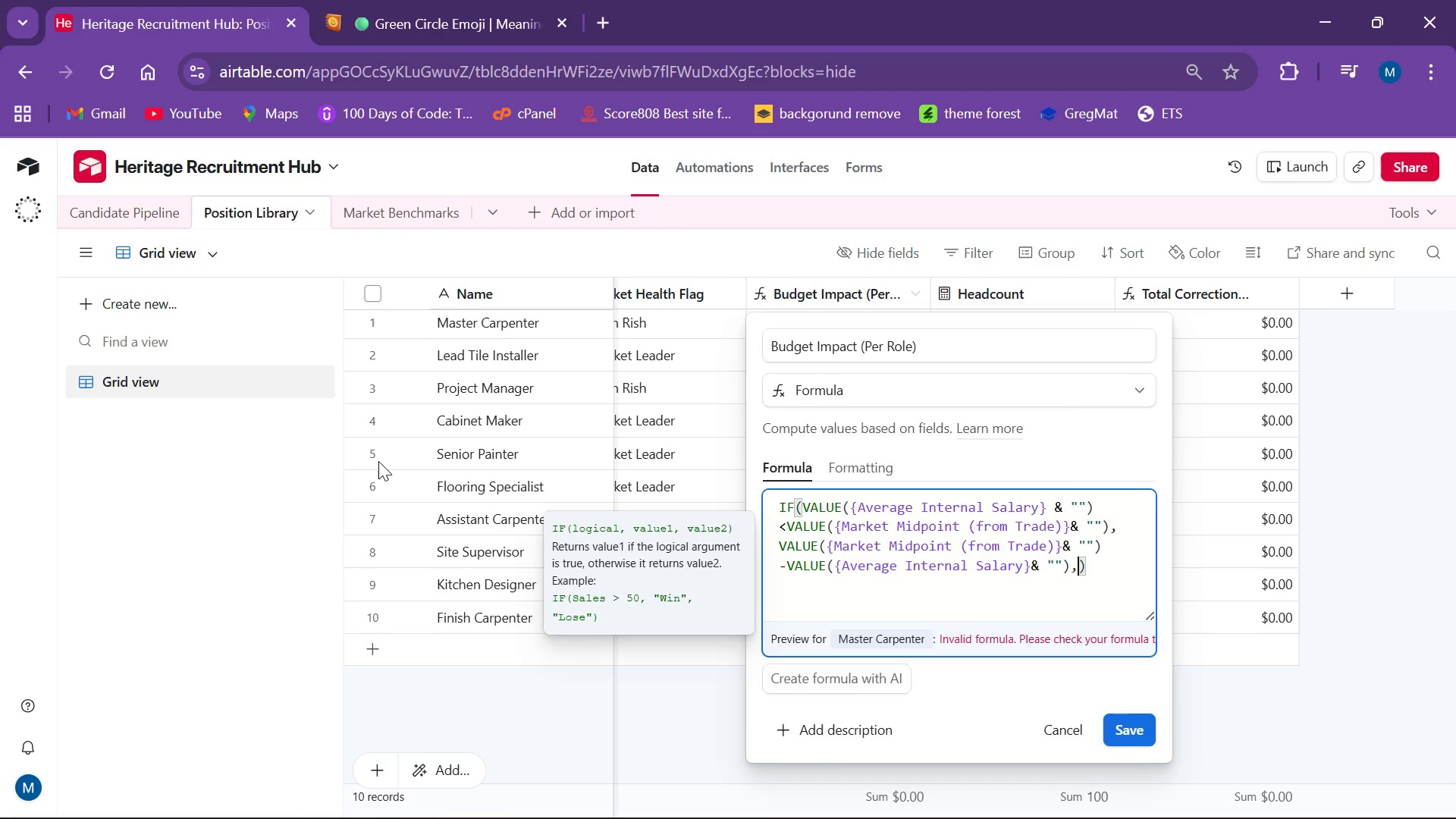 
key(0)
 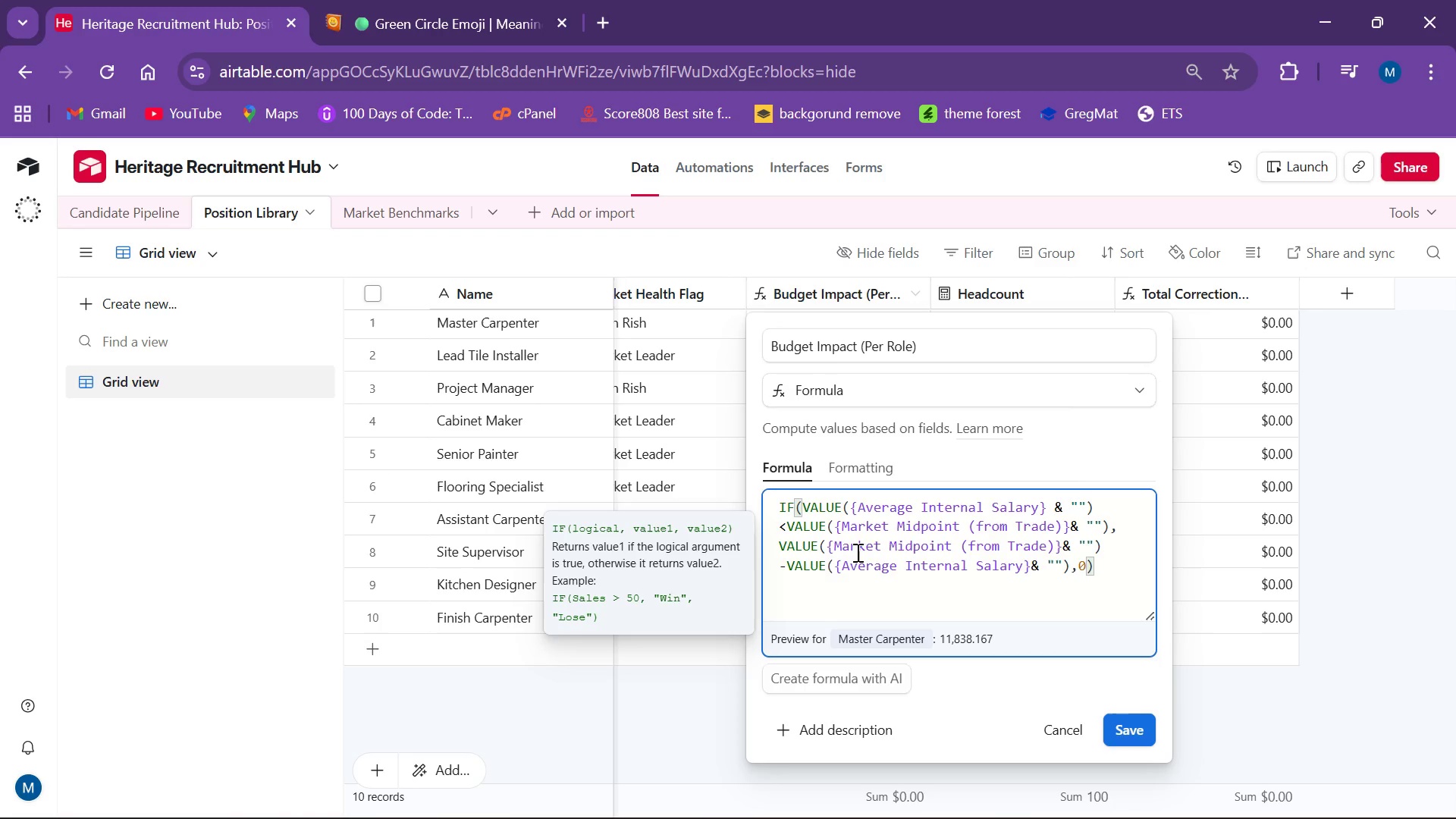 
scroll: coordinate [915, 544], scroll_direction: down, amount: 2.0
 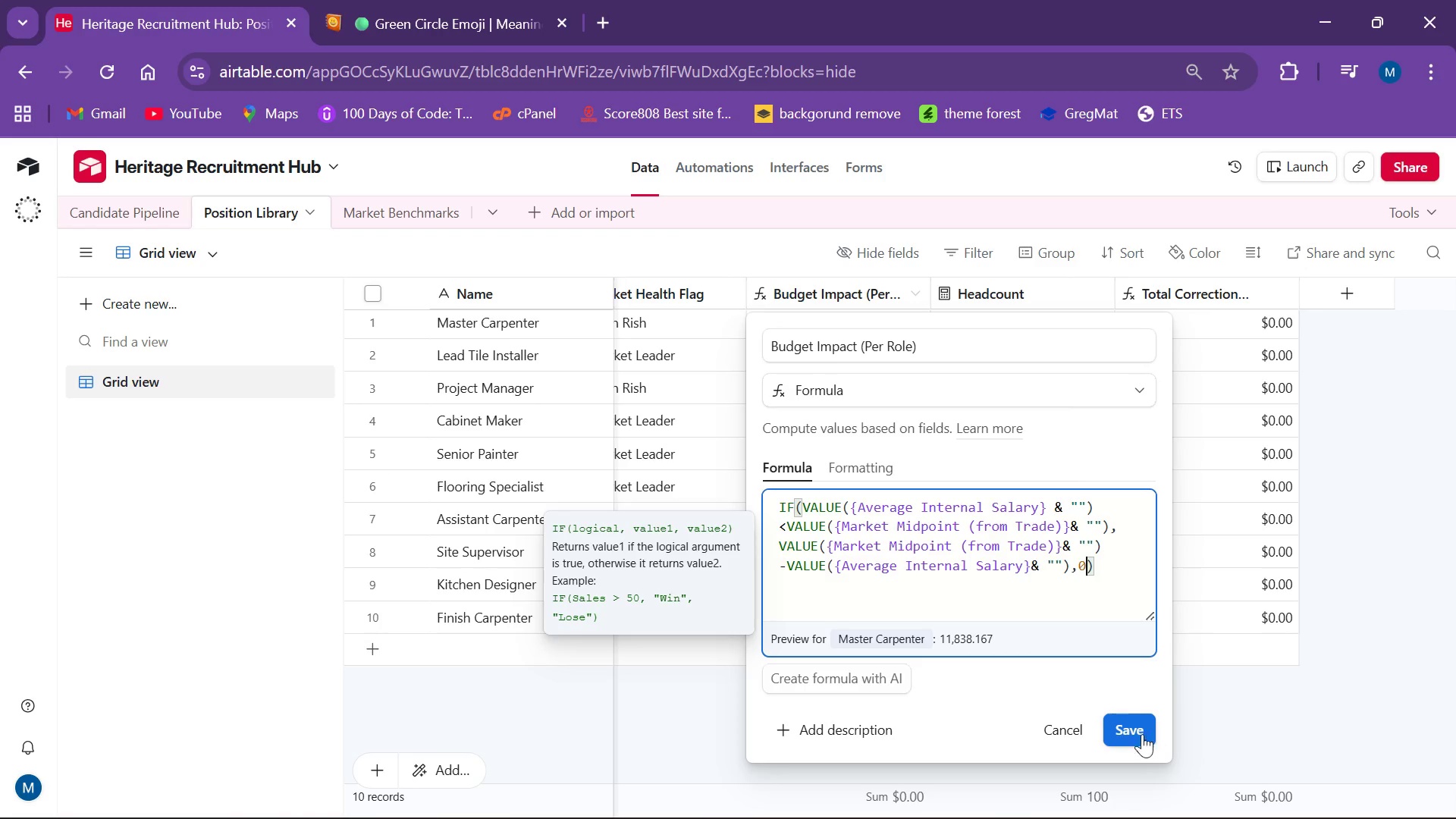 
left_click([1139, 739])
 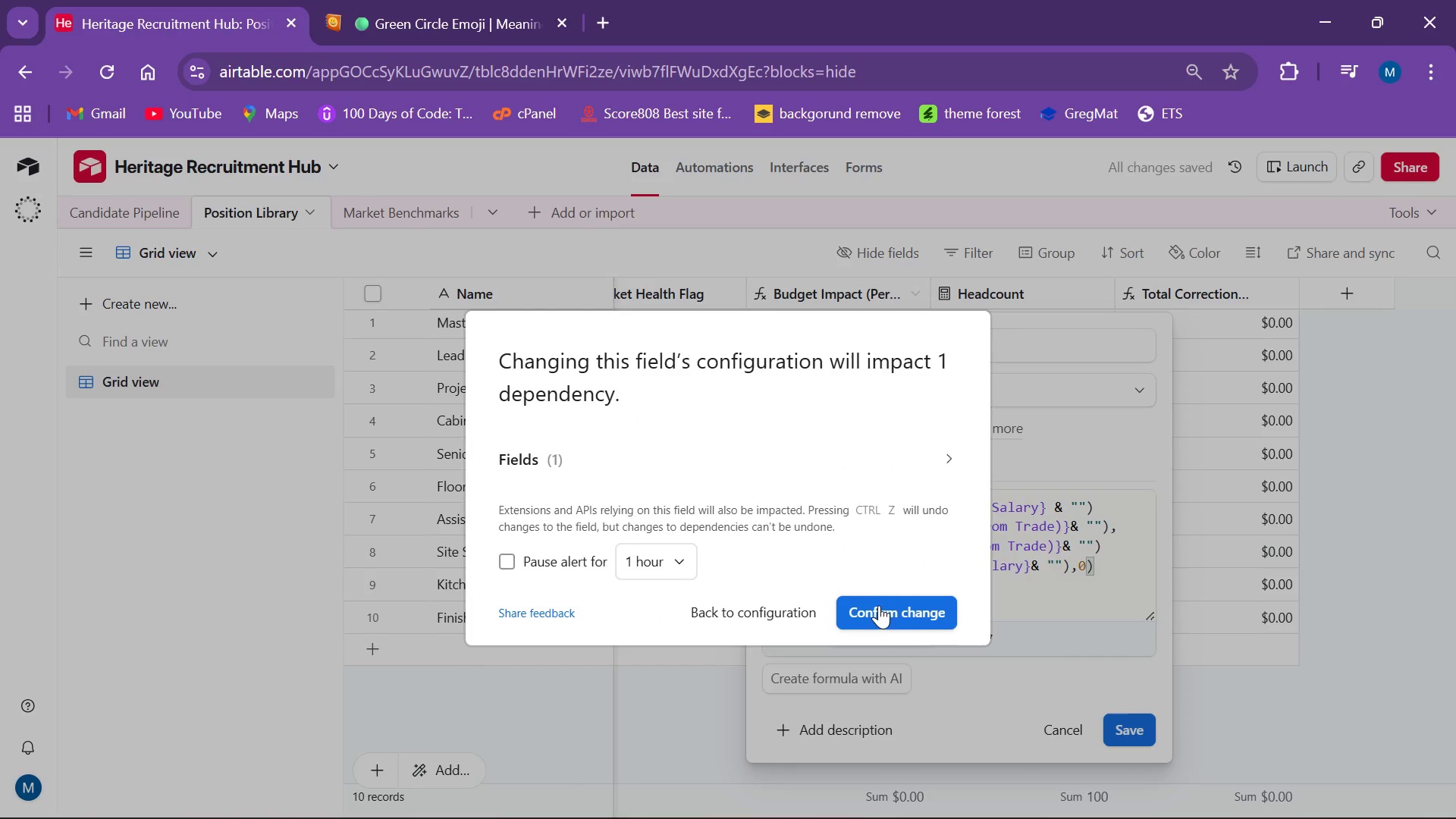 
left_click([890, 609])
 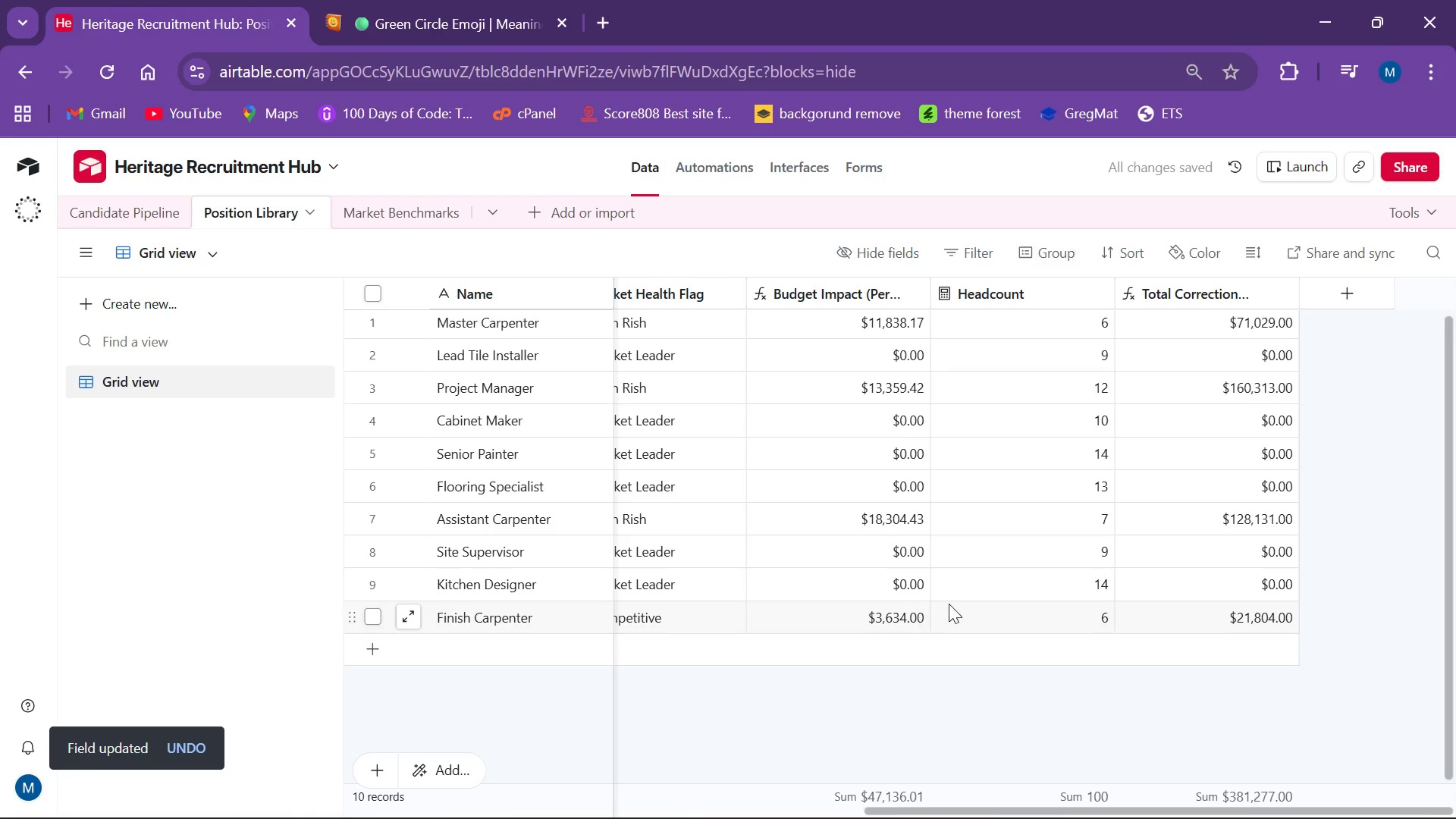 
scroll: coordinate [965, 602], scroll_direction: up, amount: 9.0
 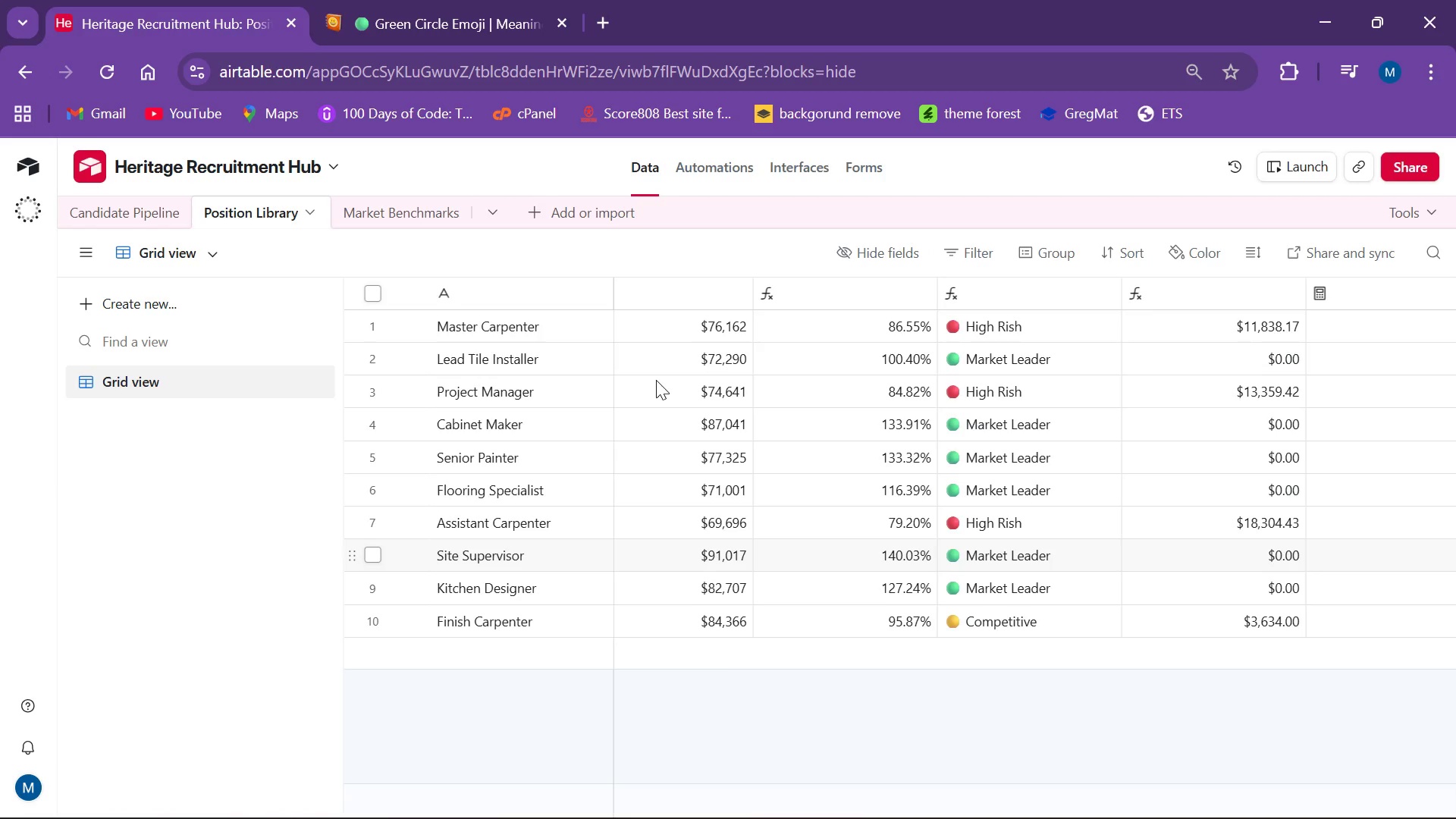 
wait(153.16)
 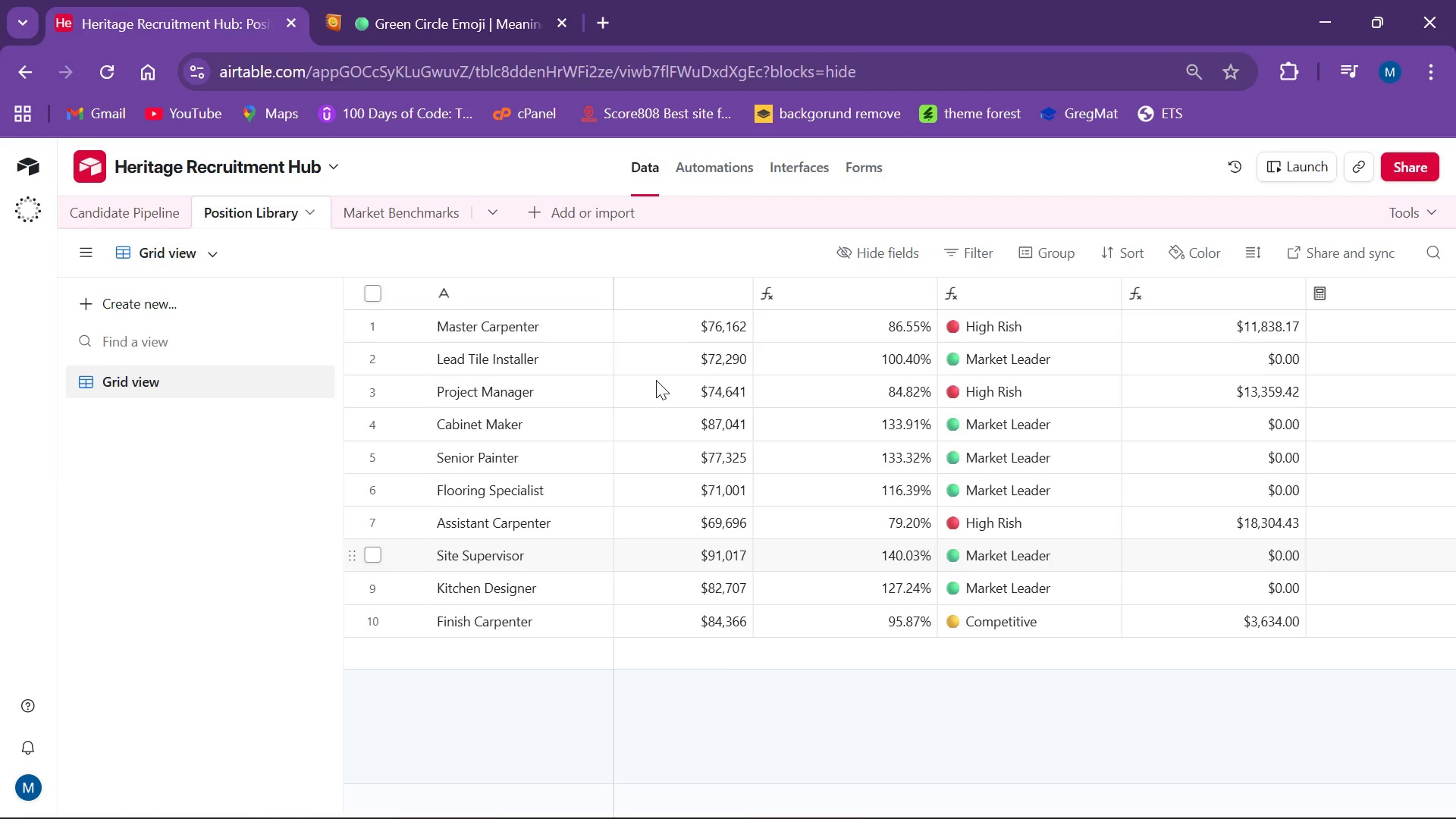 
left_click([660, 298])
 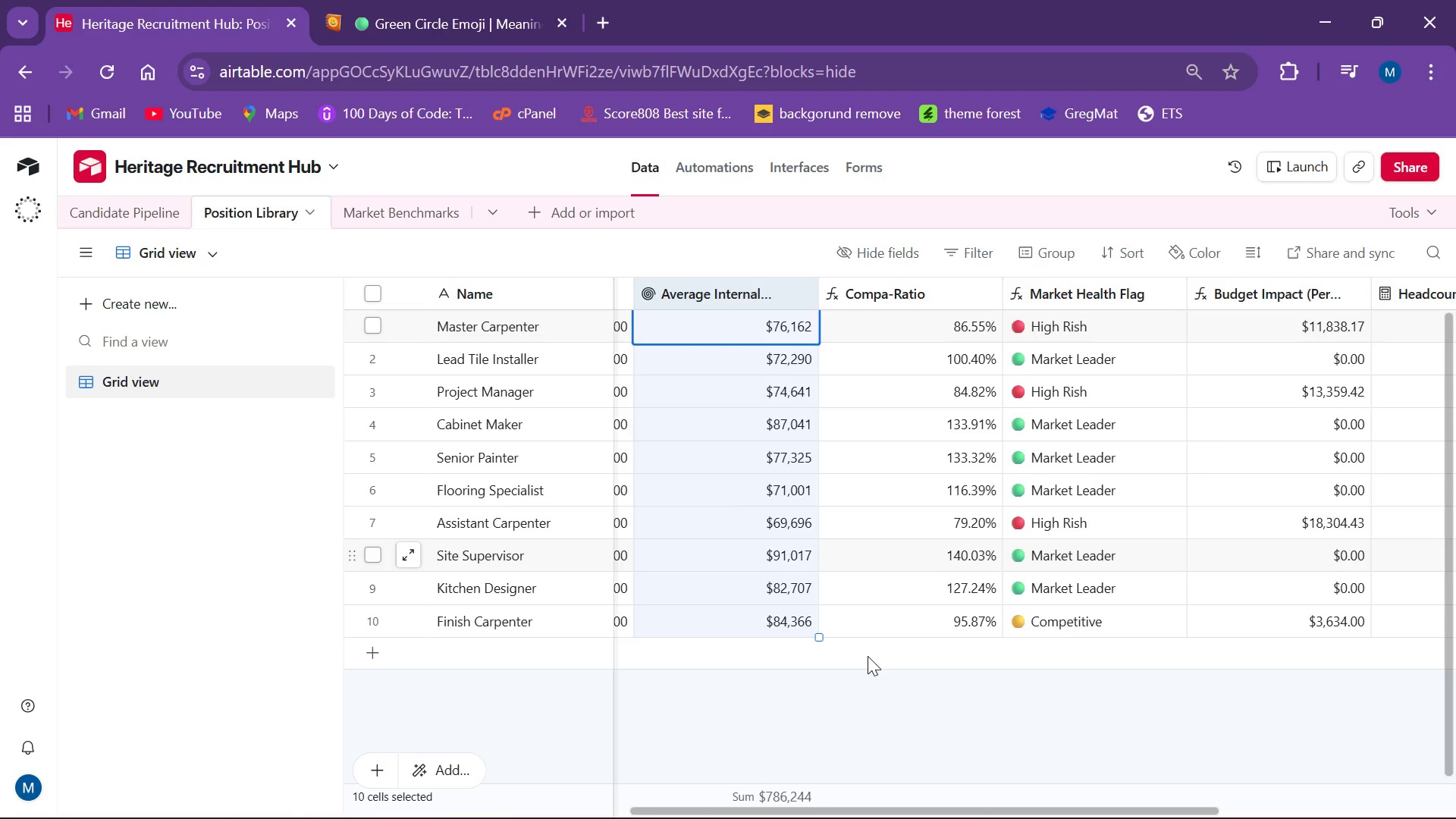 
wait(51.5)
 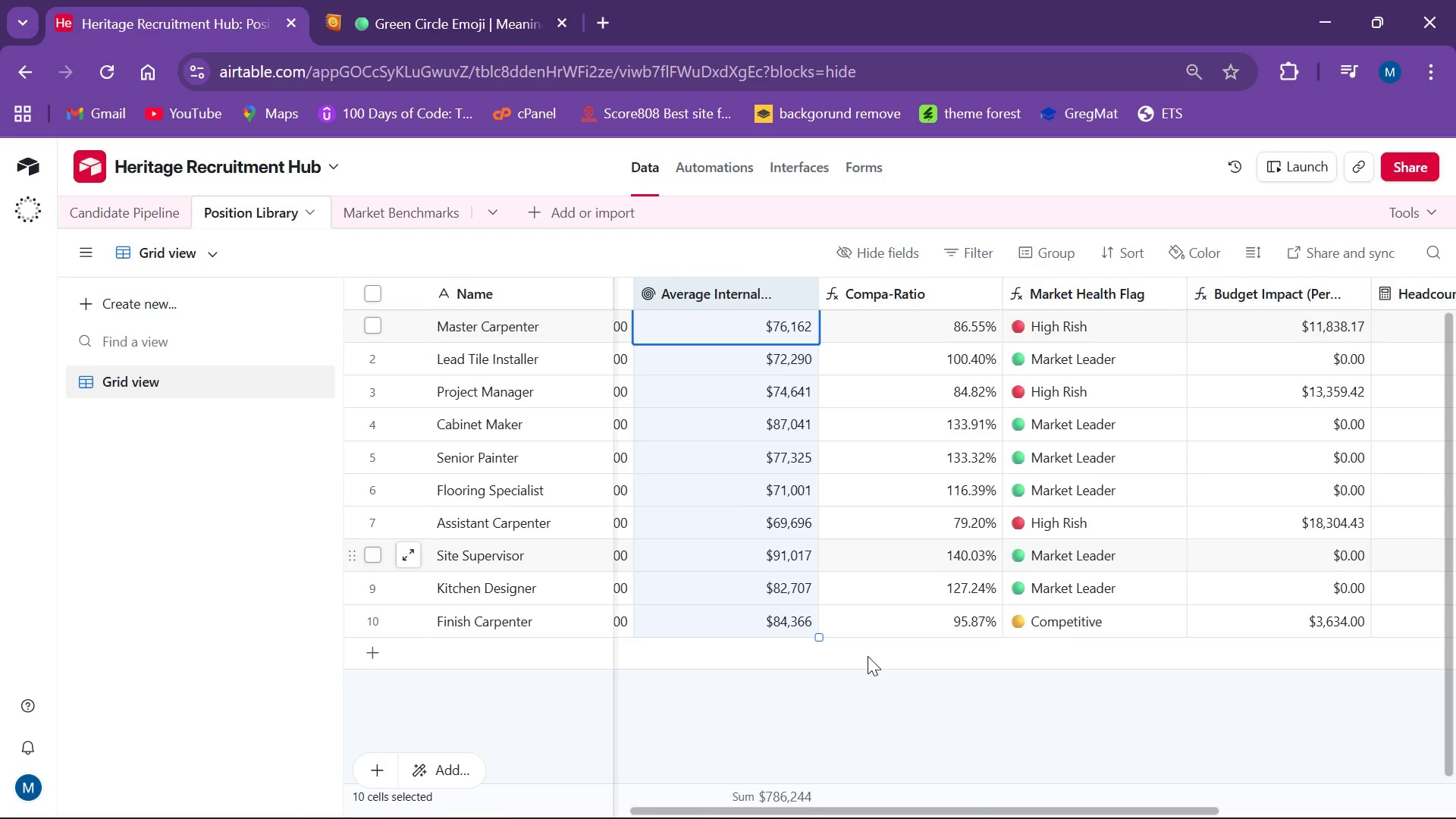 
left_click_drag(start_coordinate=[947, 805], to_coordinate=[1310, 762])
 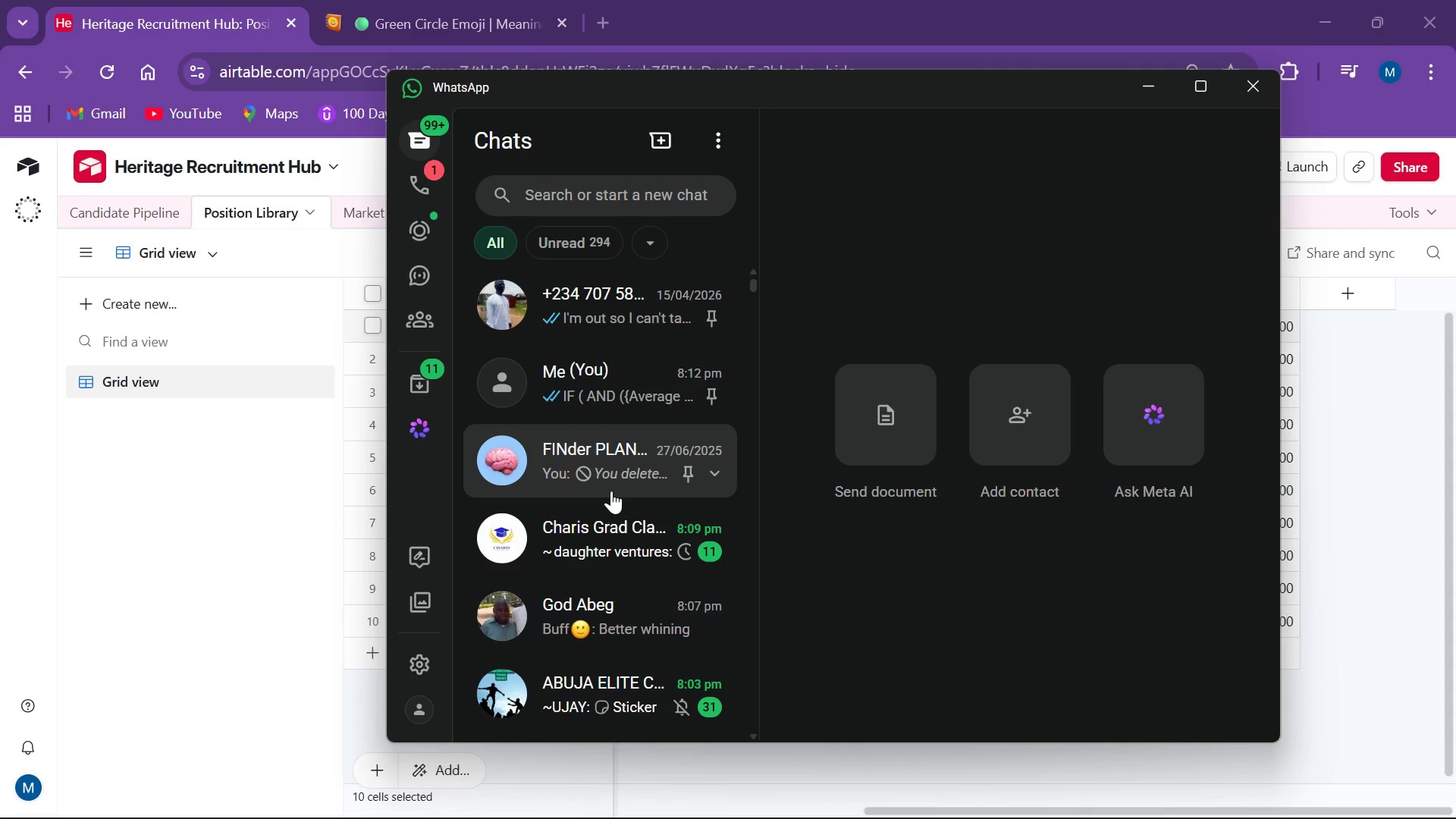 
wait(105.69)
 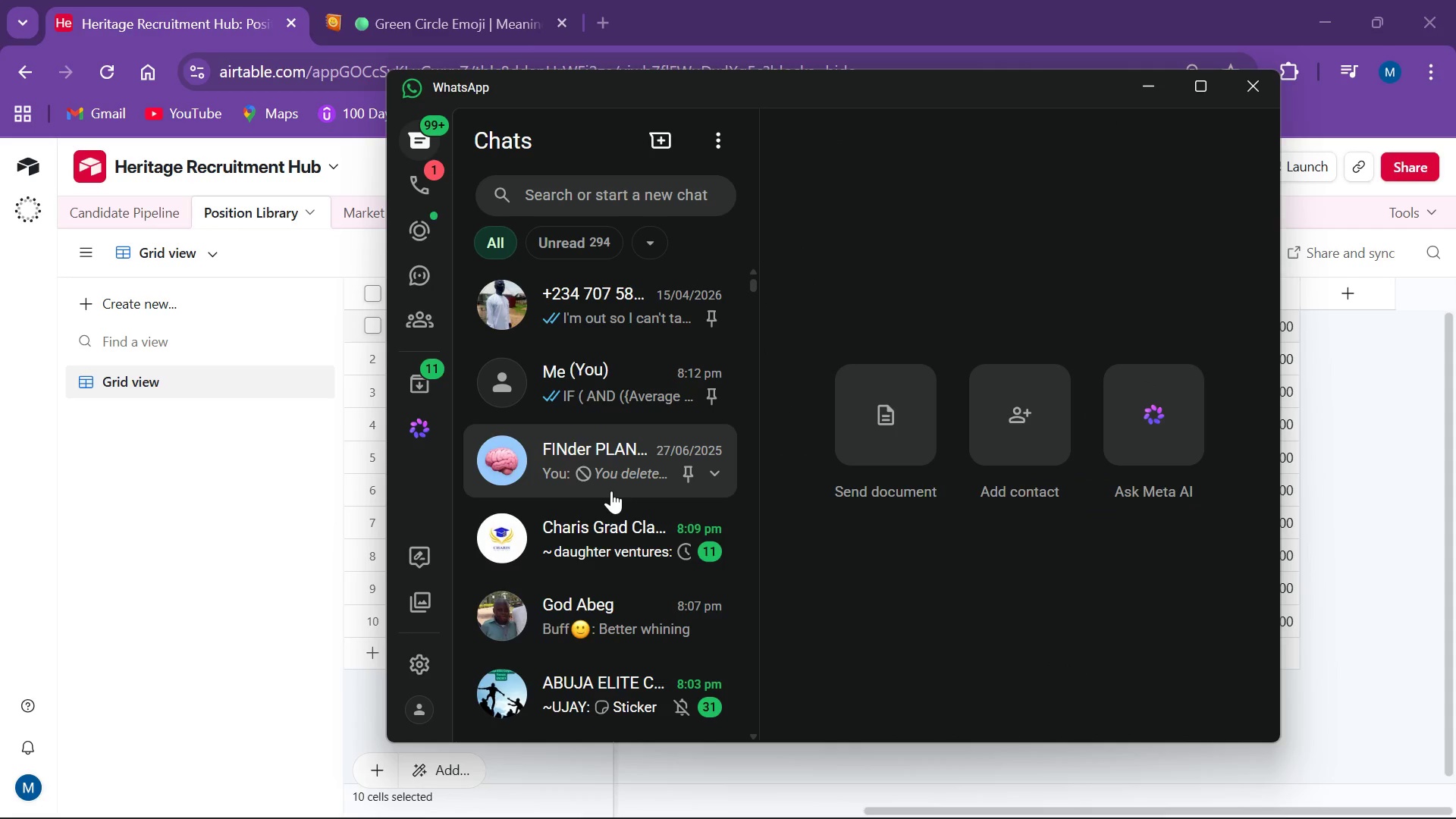 
left_click([1192, 457])
 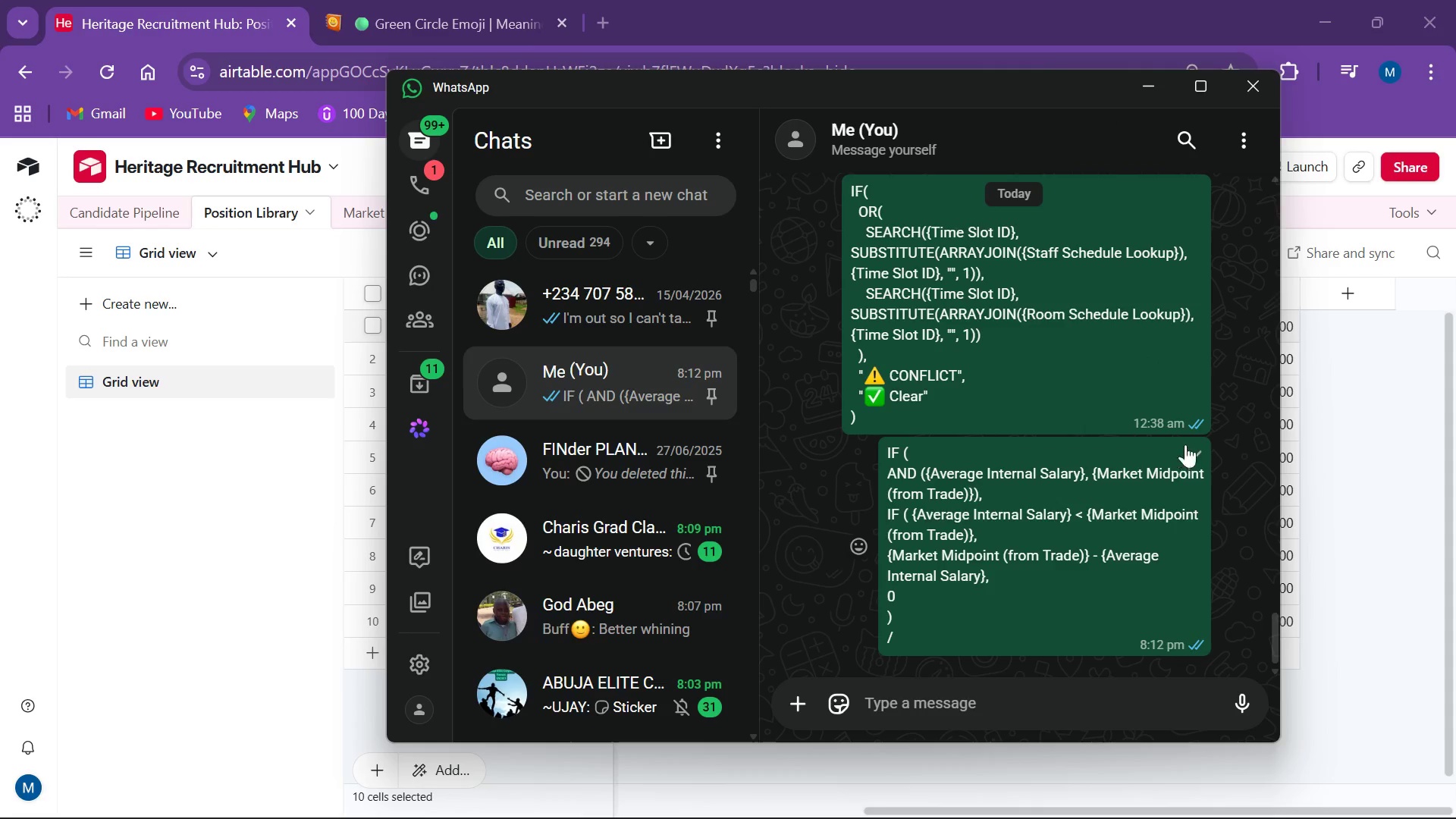 
left_click([1194, 448])
 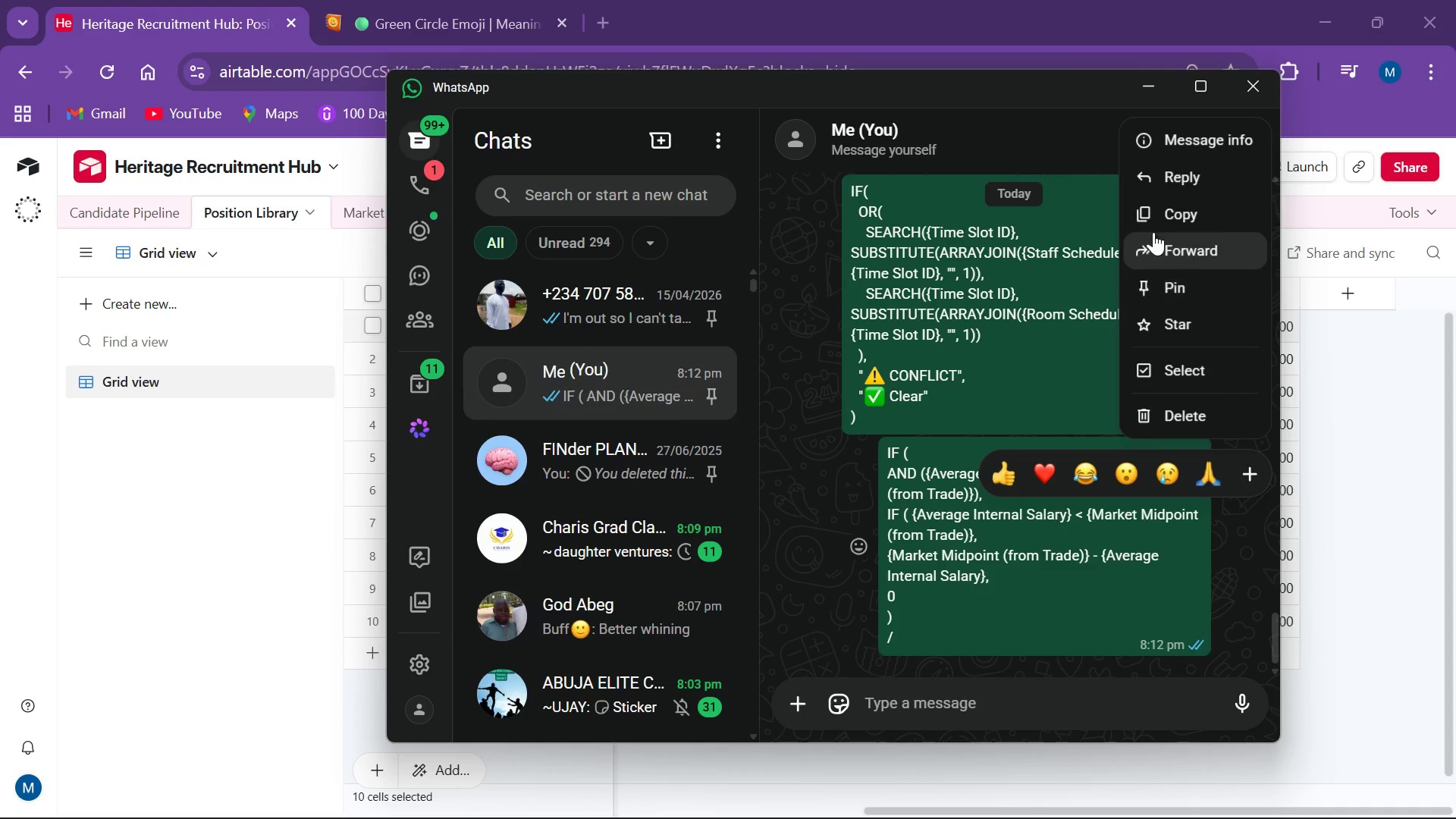 
left_click([1157, 213])
 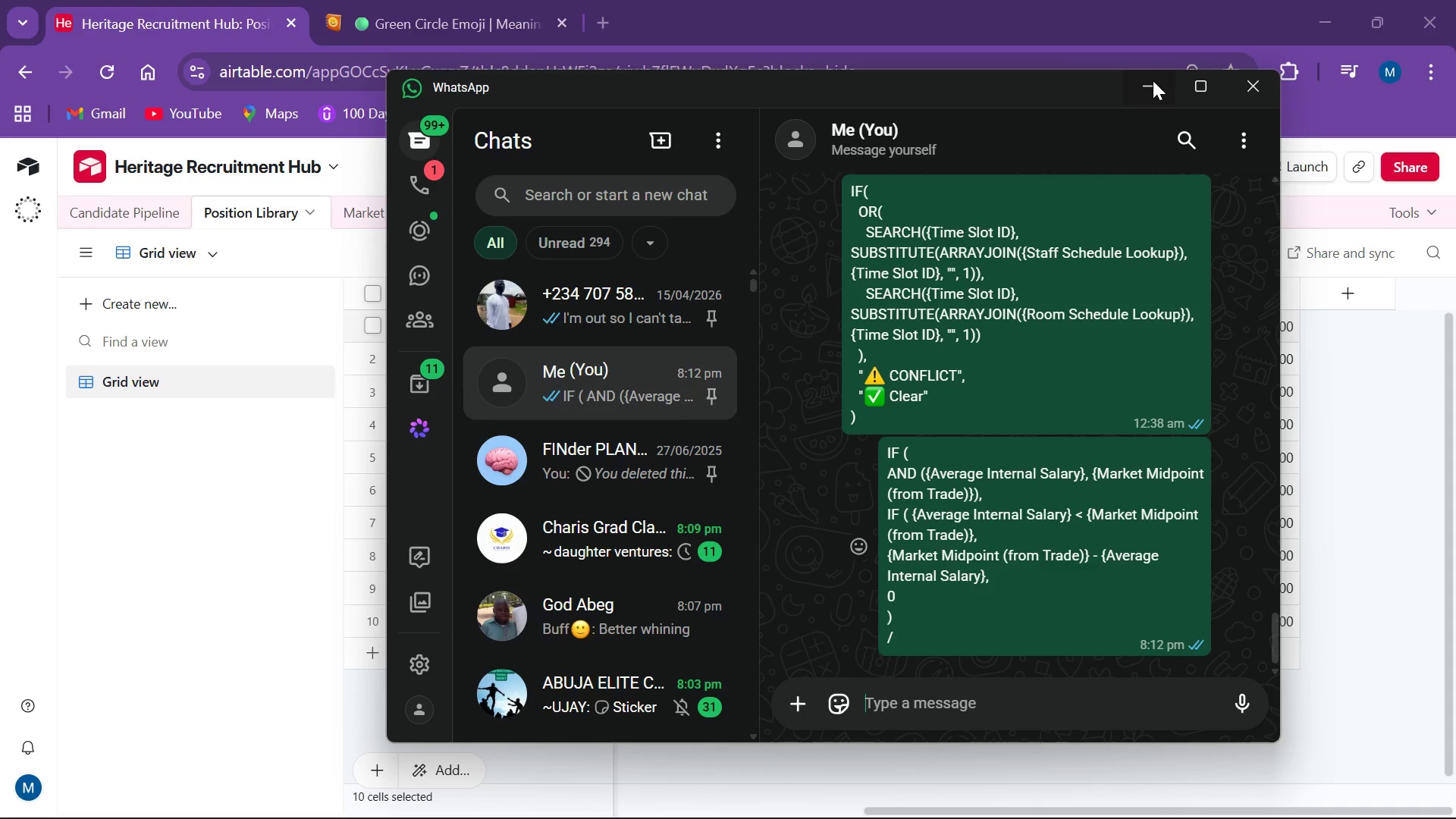 
left_click([1152, 80])
 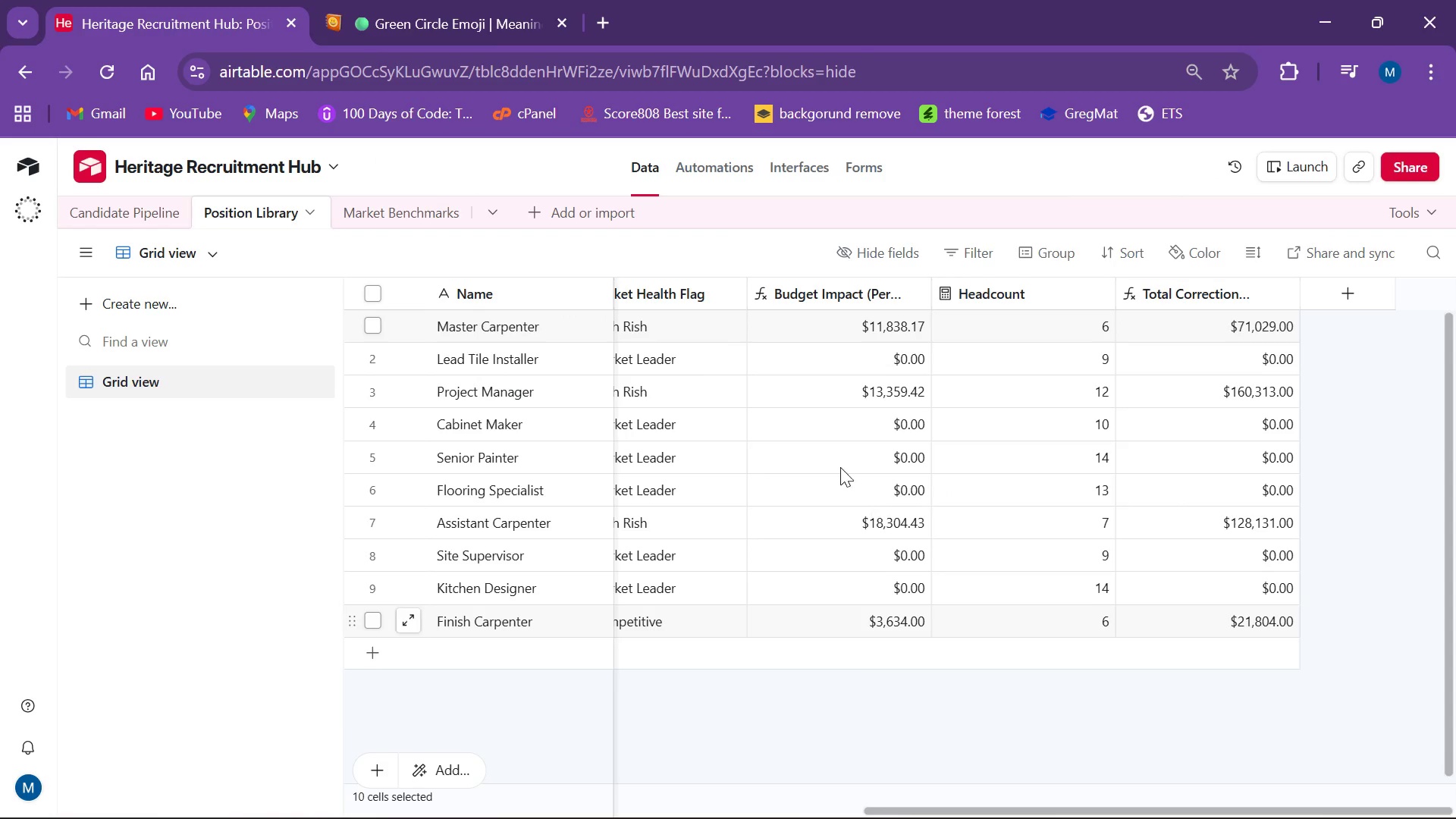 
left_click([918, 297])
 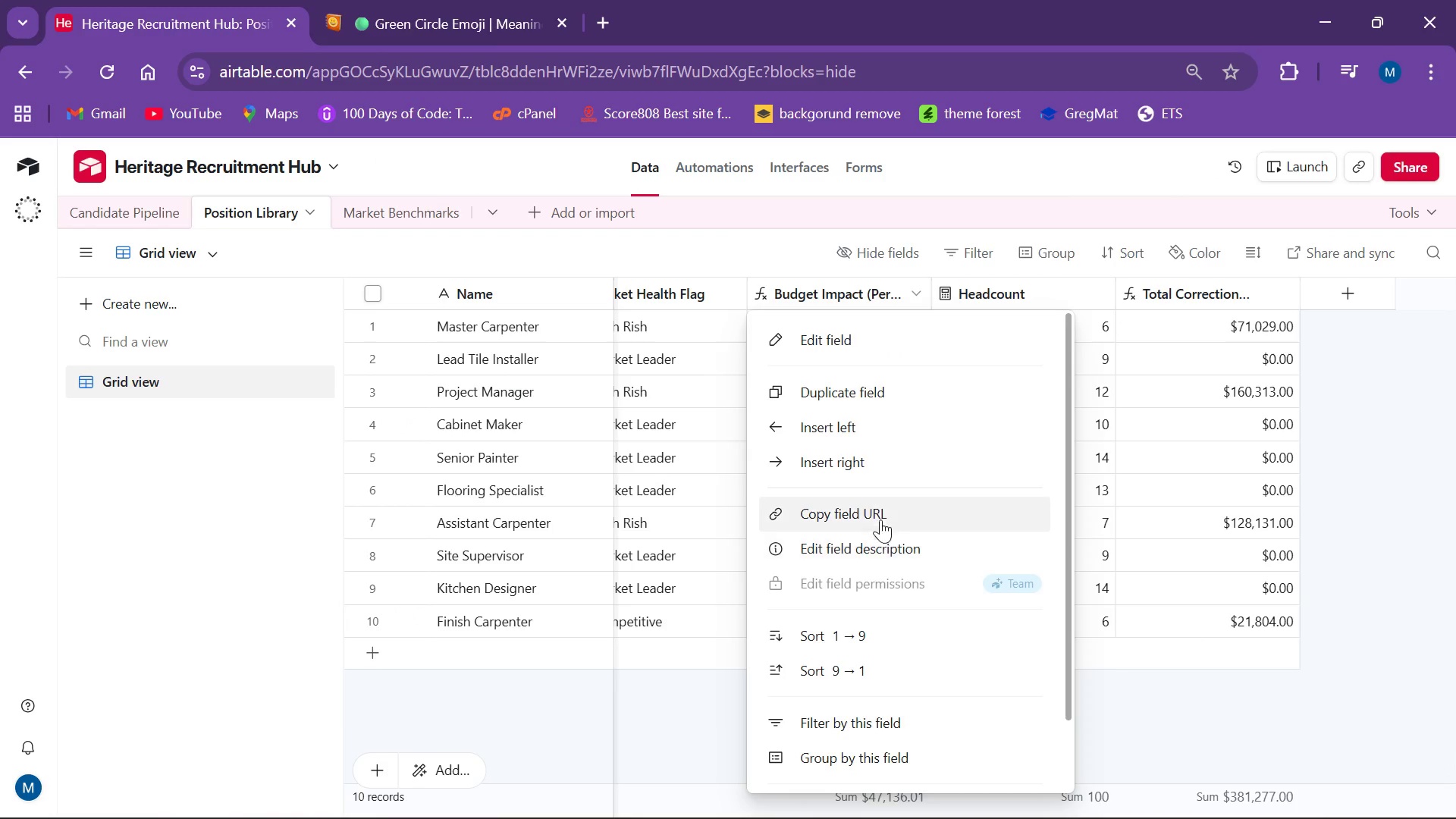 
left_click([848, 354])
 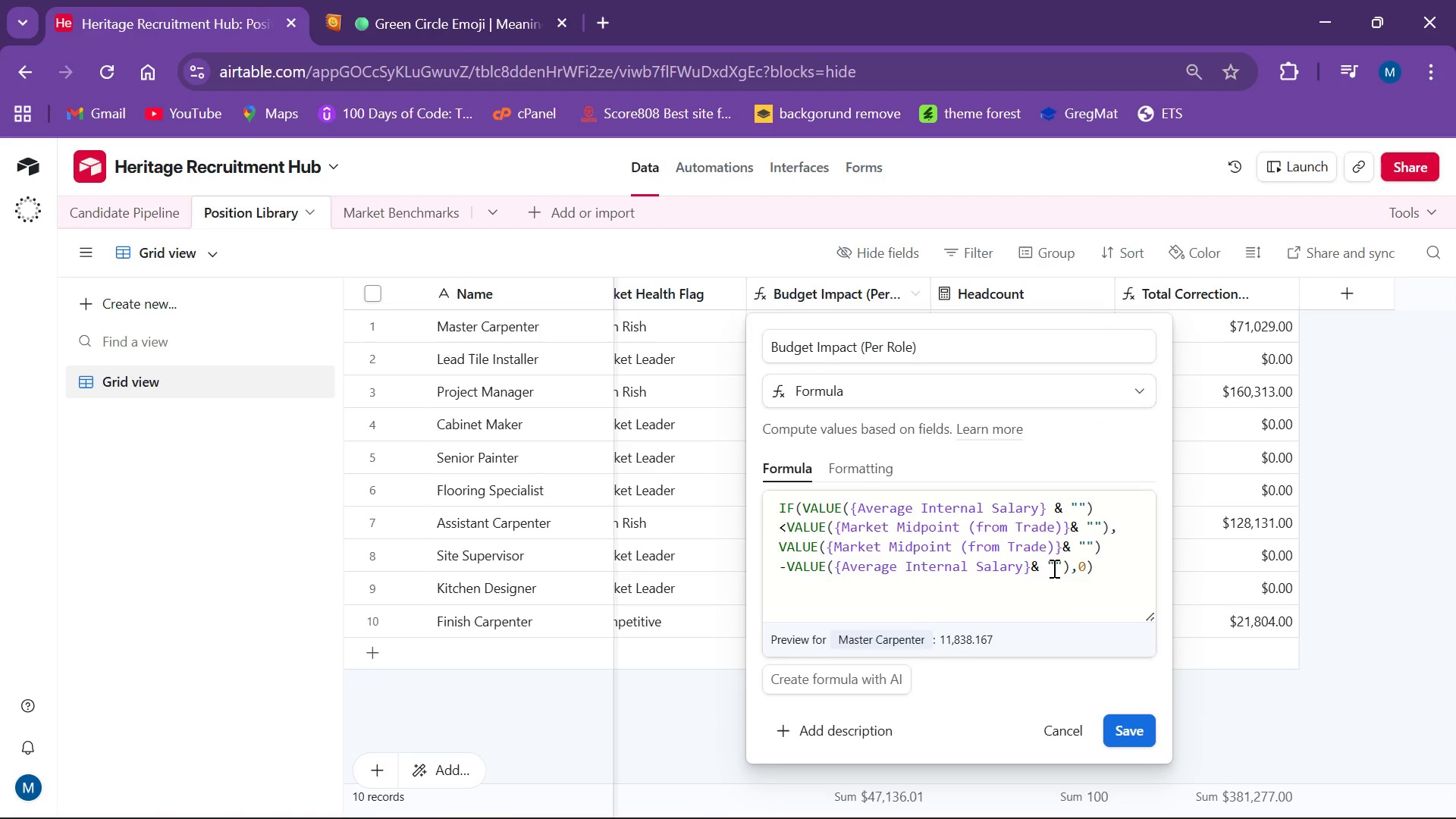 
left_click_drag(start_coordinate=[1095, 573], to_coordinate=[776, 497])
 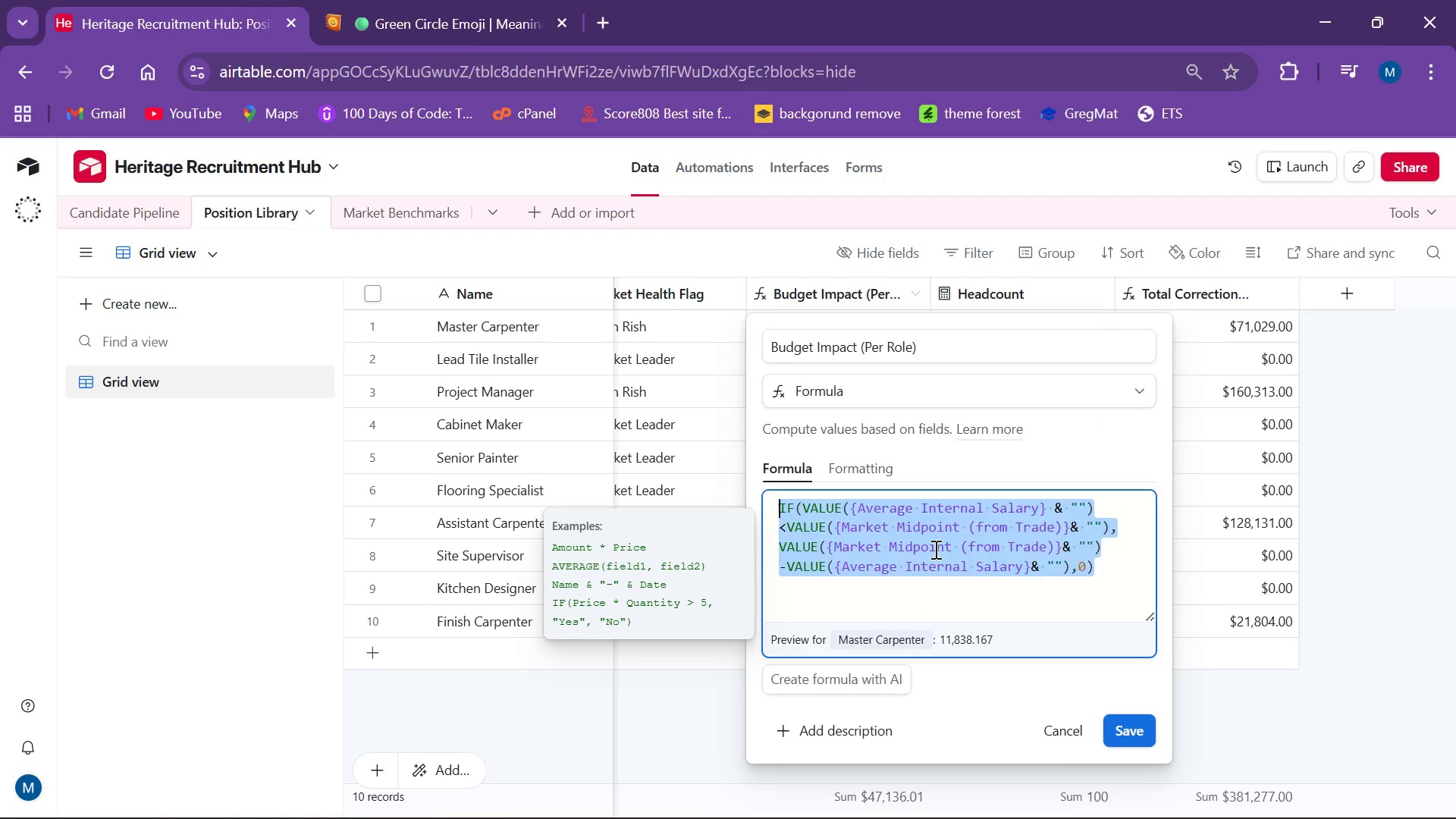 
key(Backspace)
 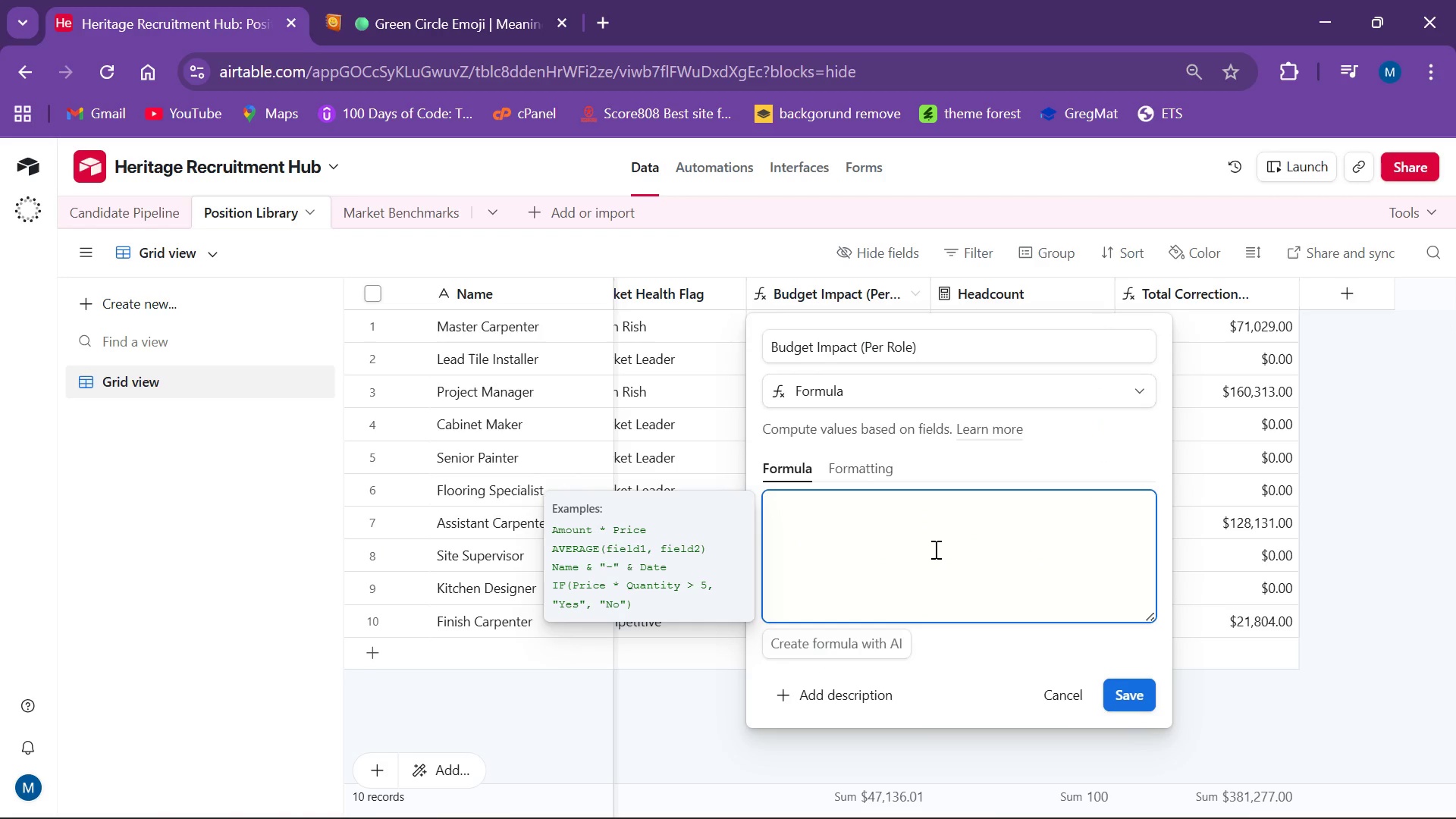 
key(Control+V)
 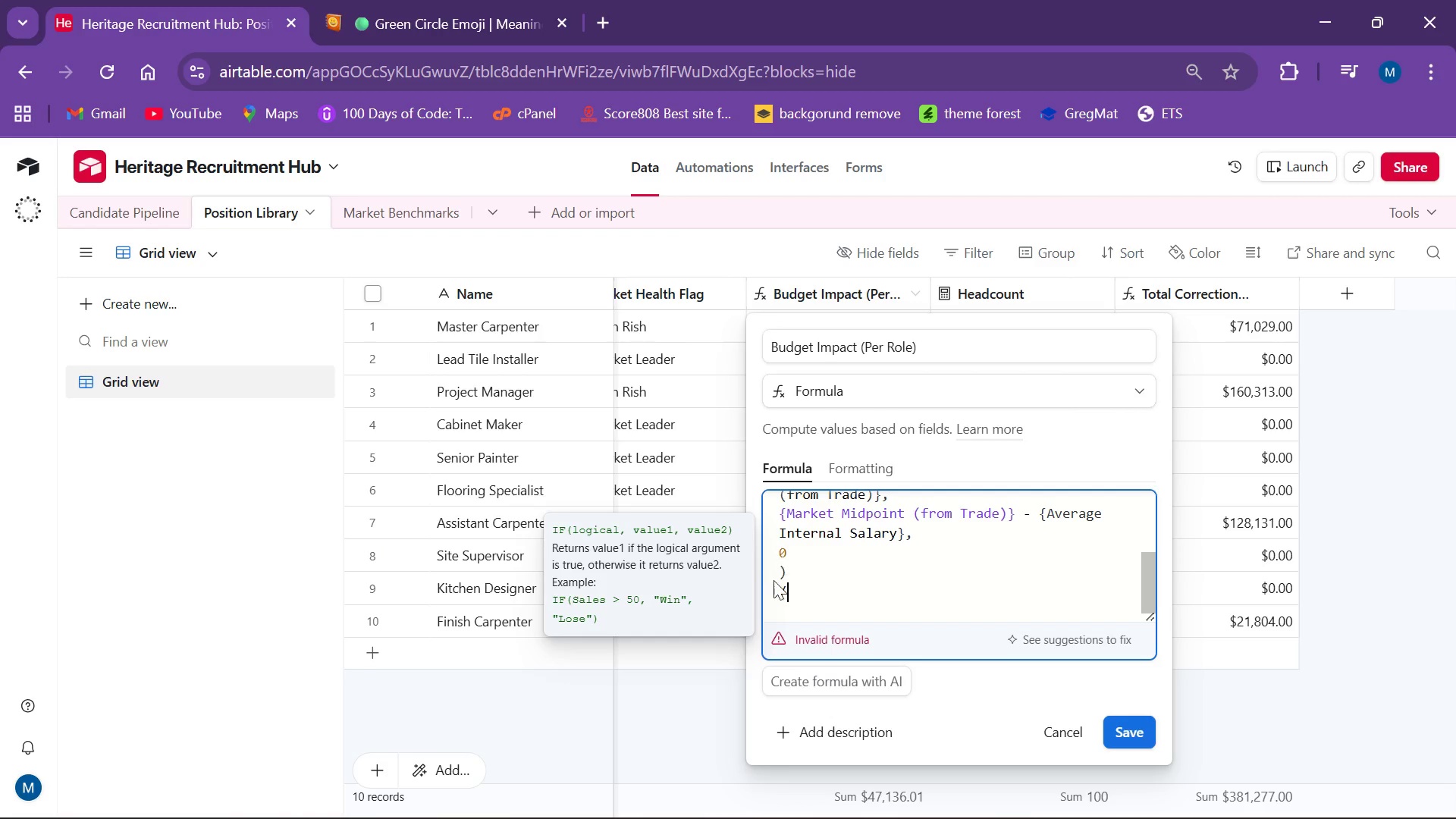 
wait(20.19)
 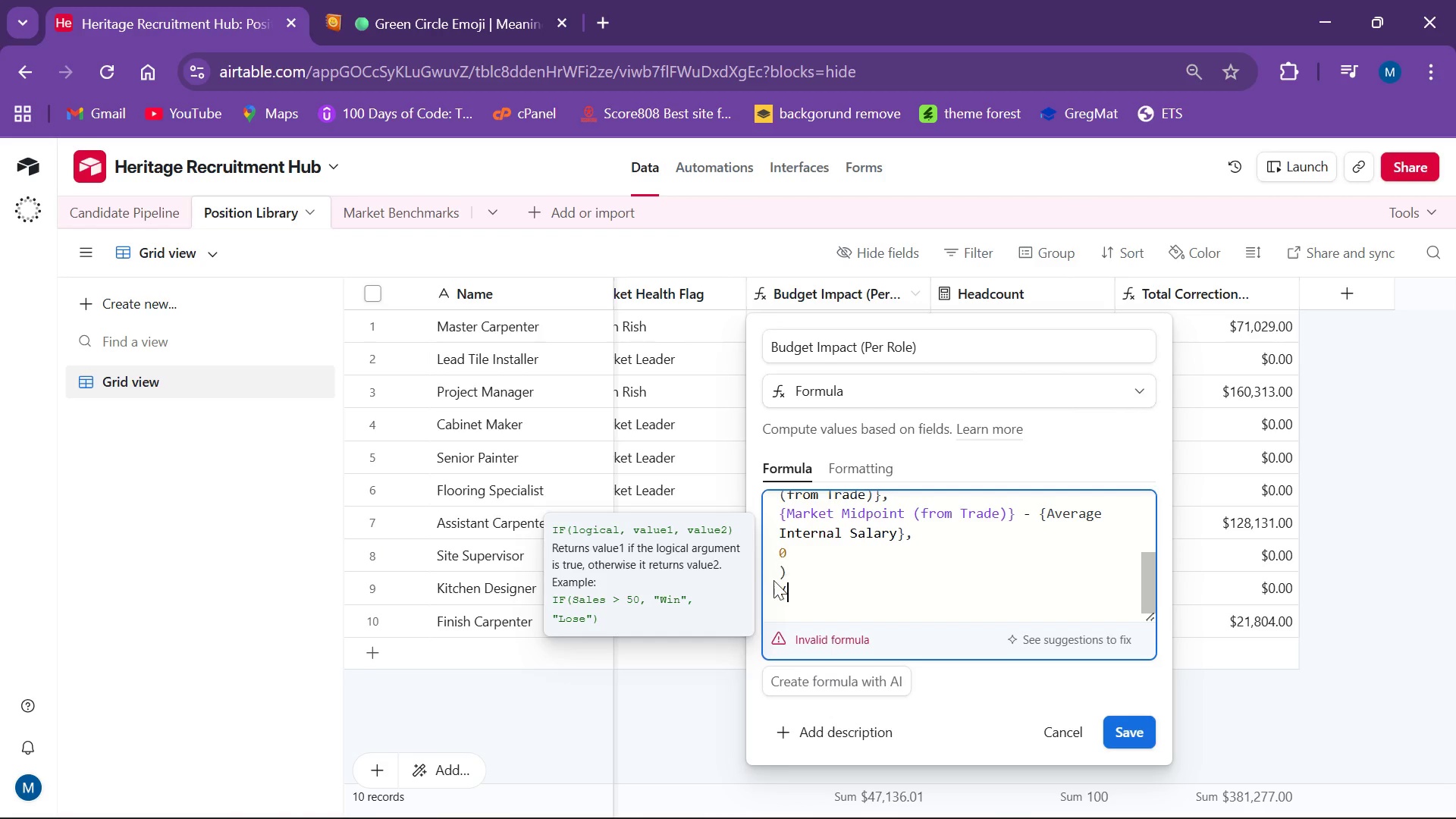 
left_click([794, 573])
 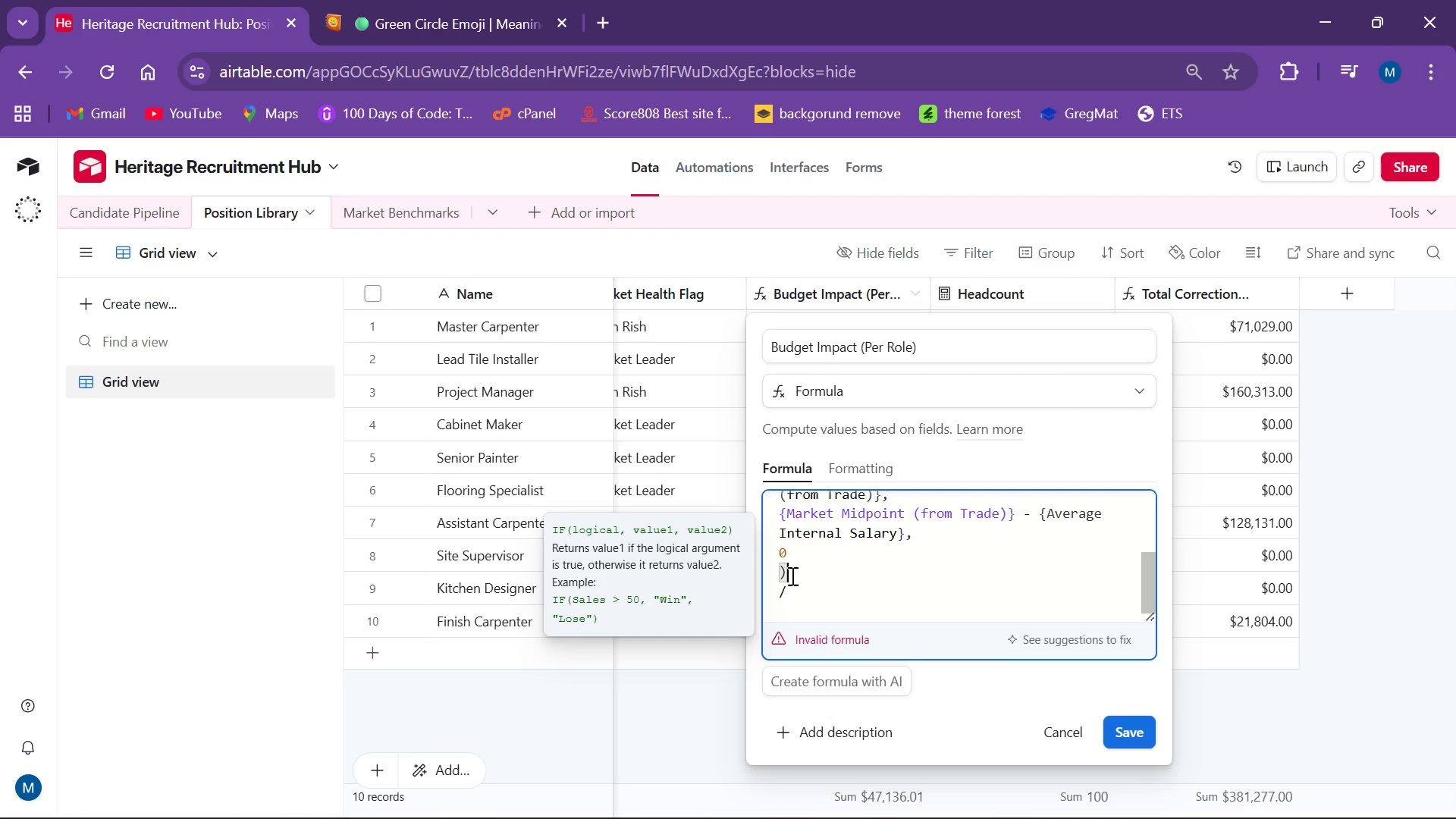 
key(Comma)
 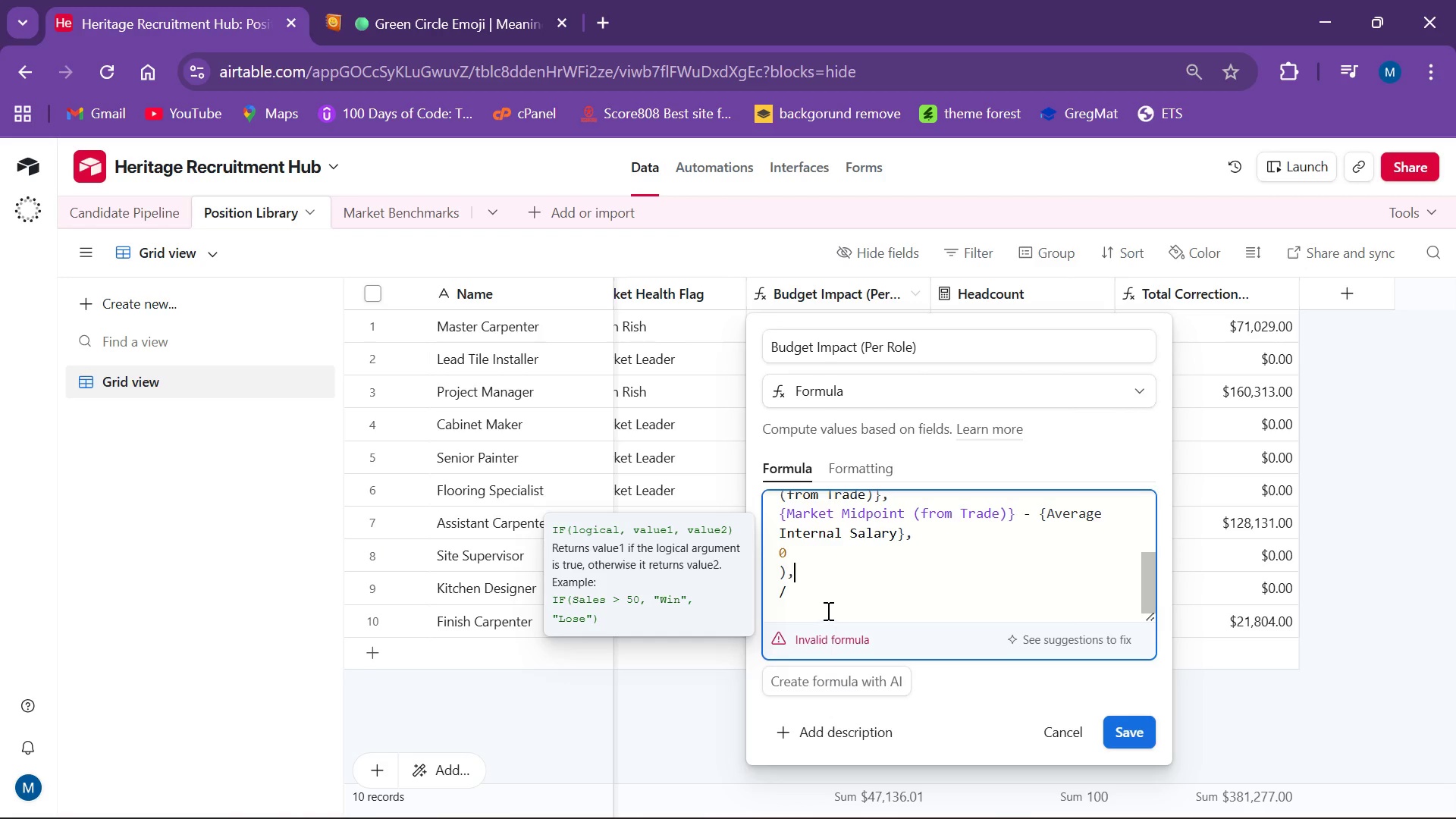 
wait(6.67)
 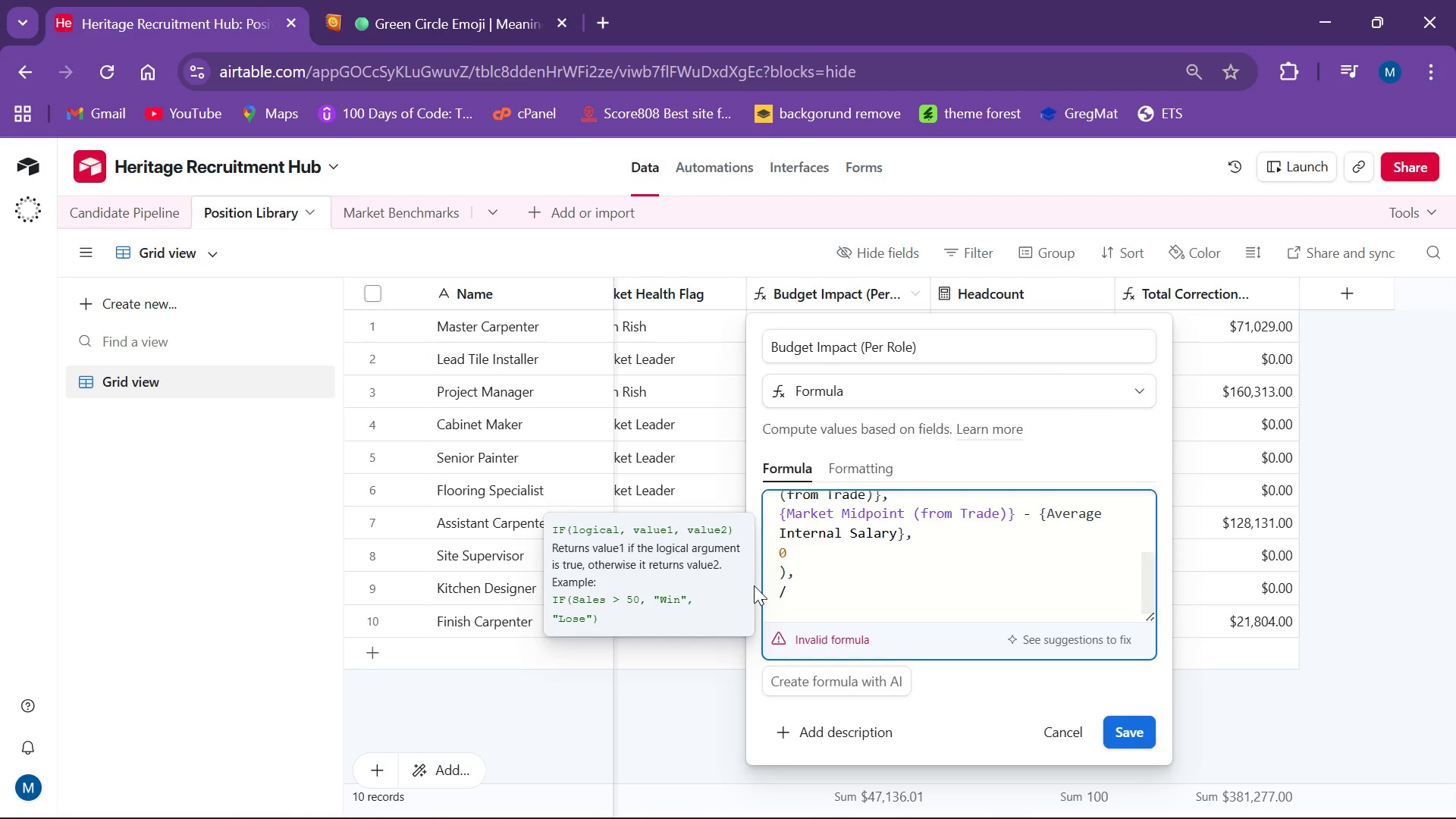 
left_click([803, 595])
 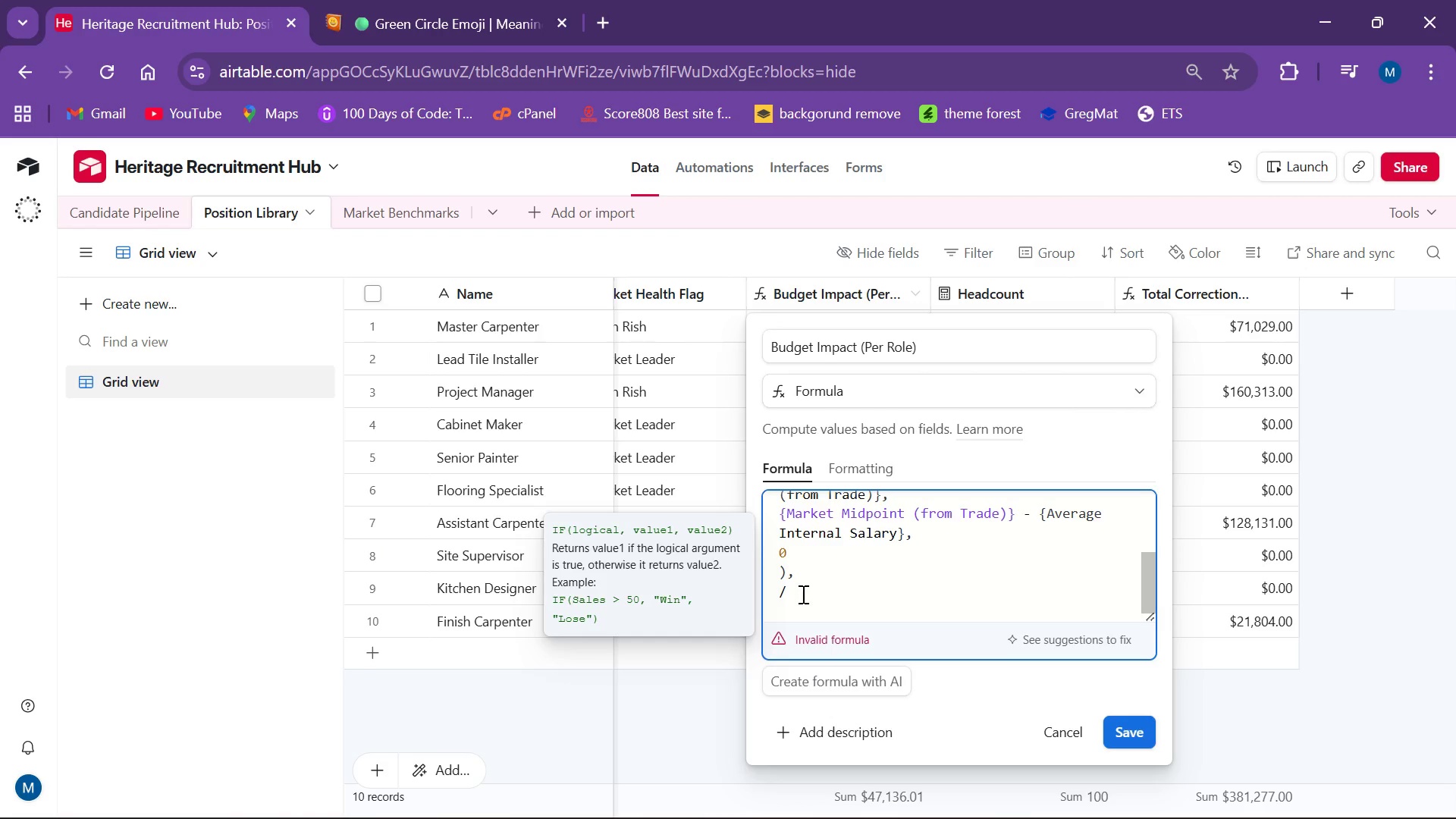 
key(Backspace)
 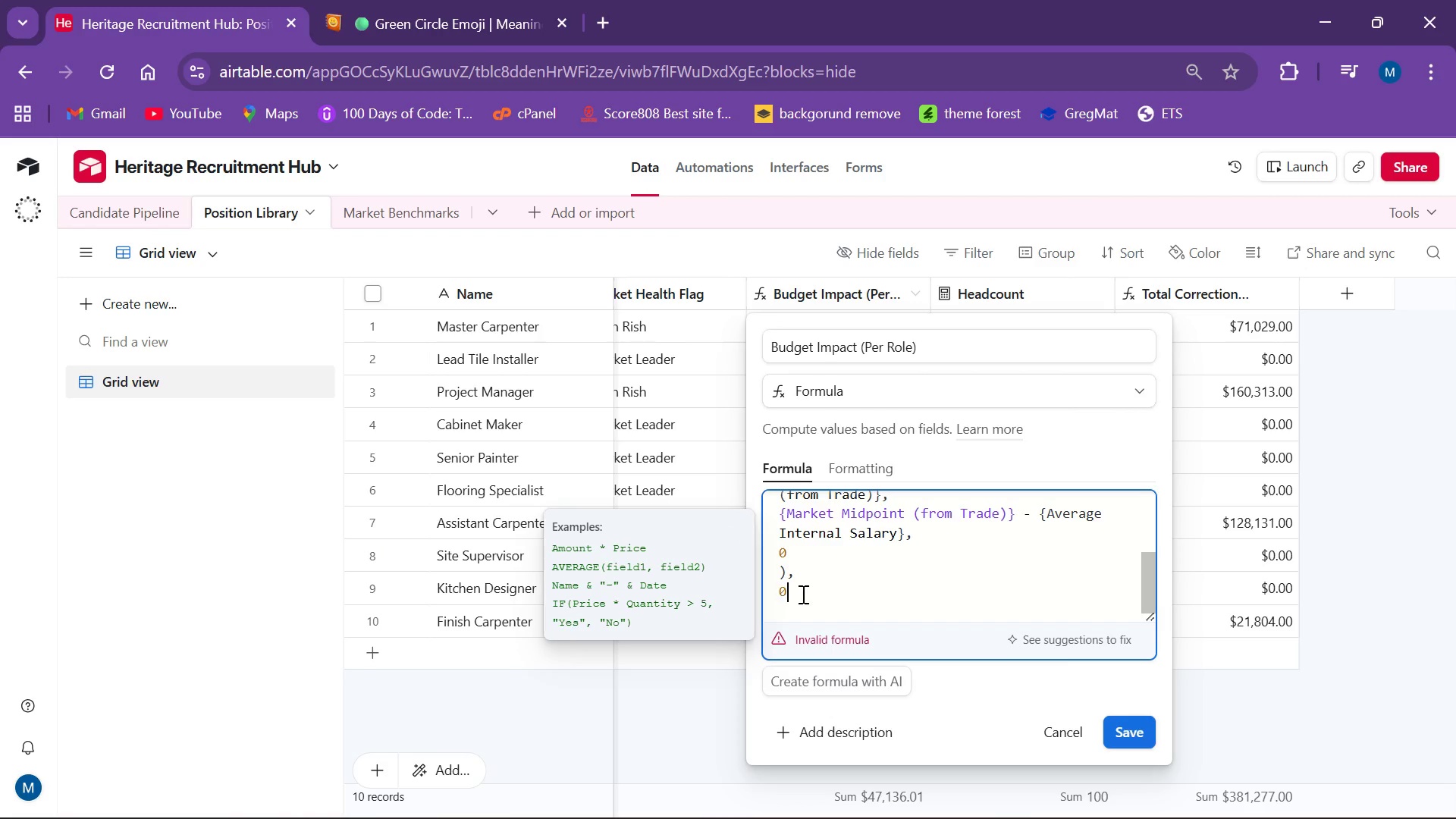 
key(0)
 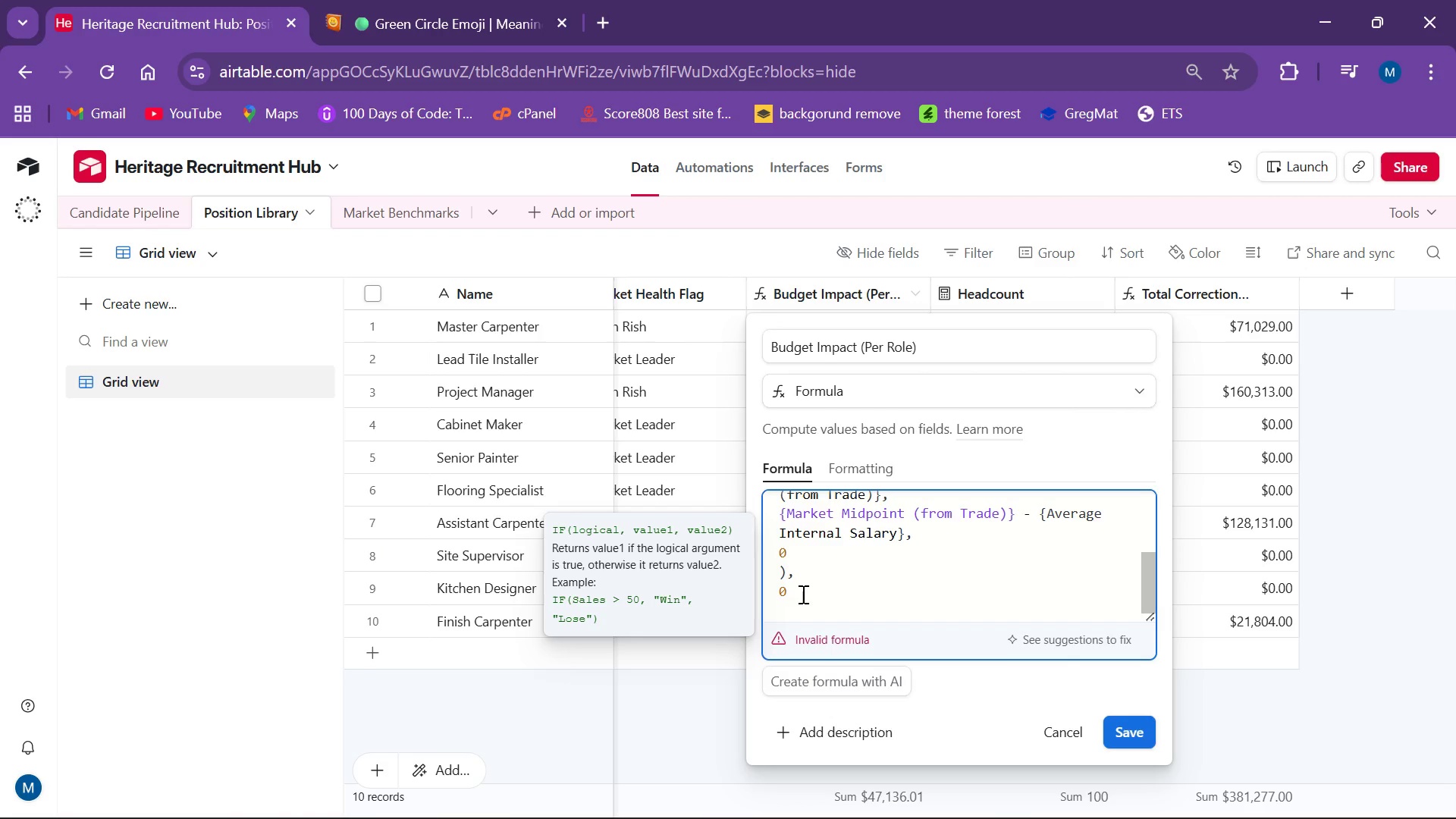 
key(Enter)
 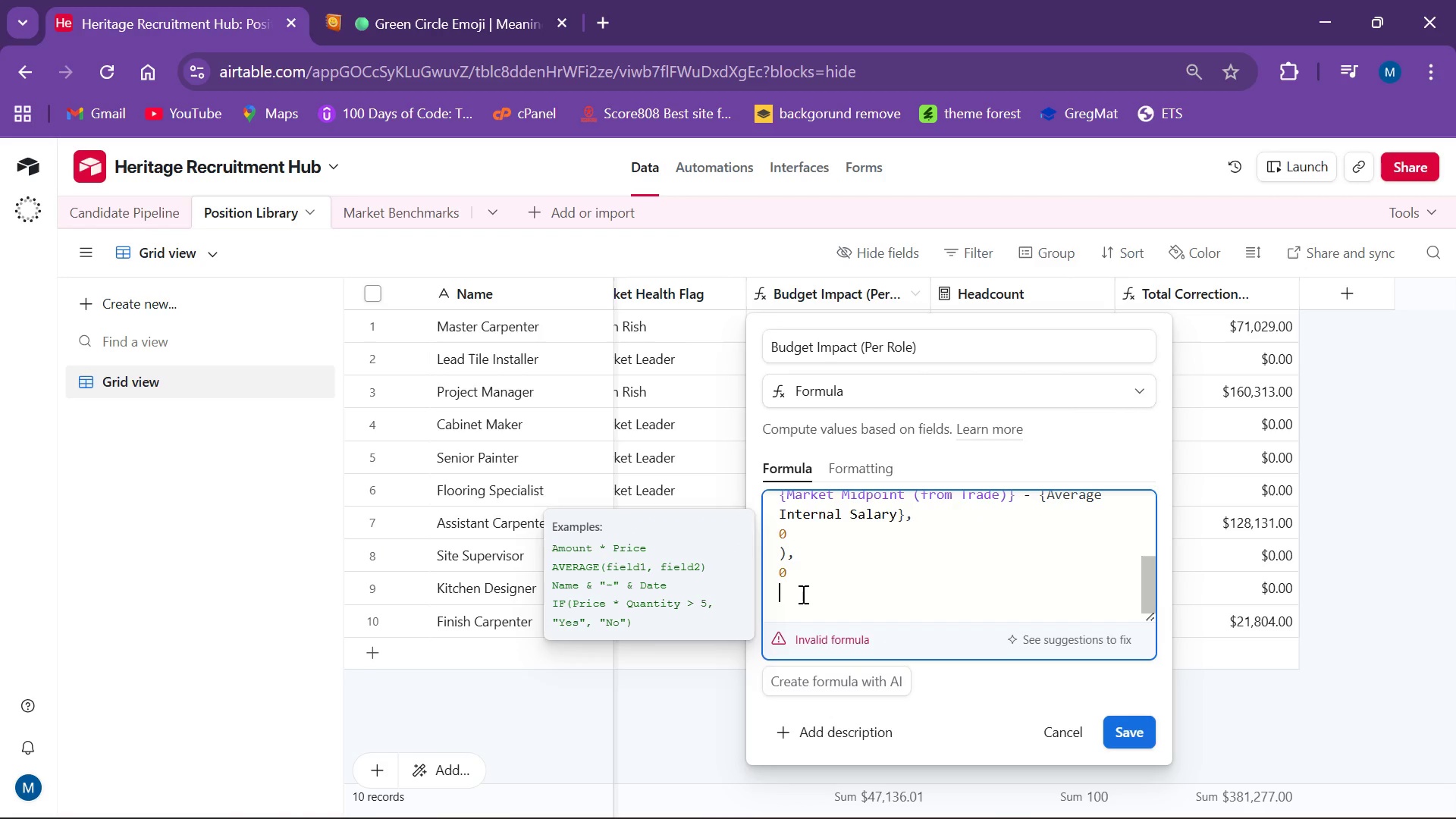 
key(Shift+9)
 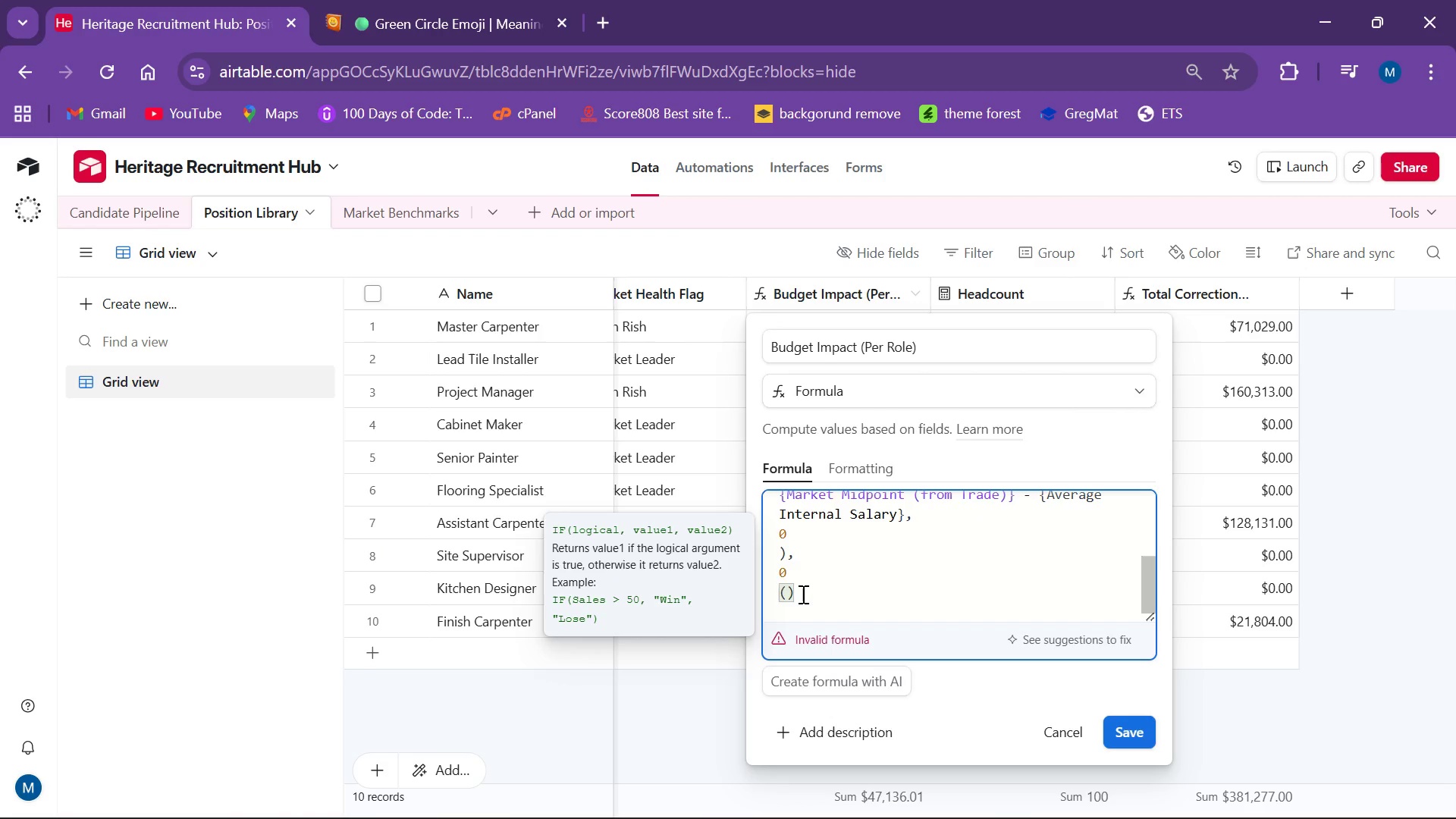 
key(Backspace)
 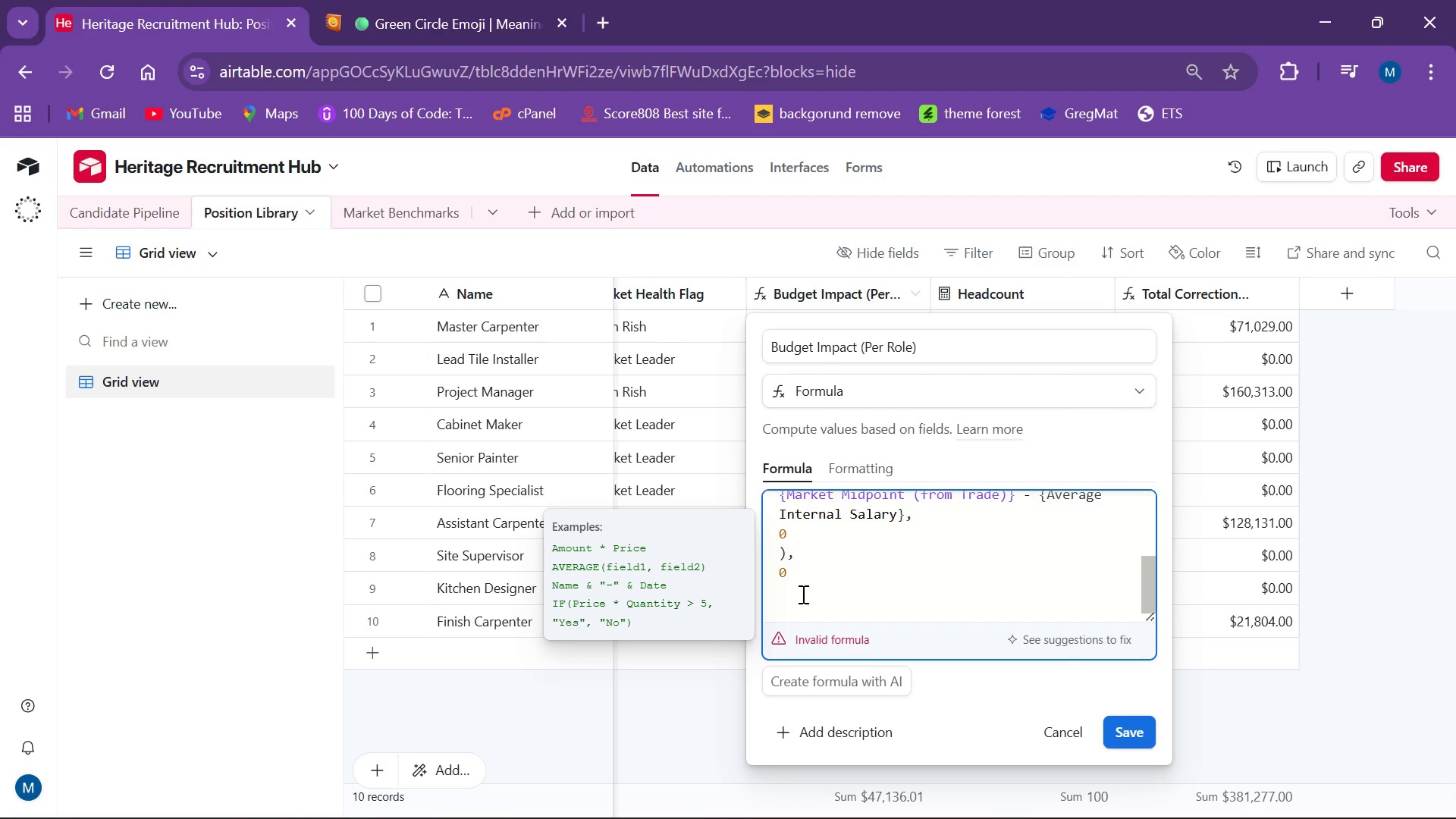 
key(Shift+ShiftLeft)
 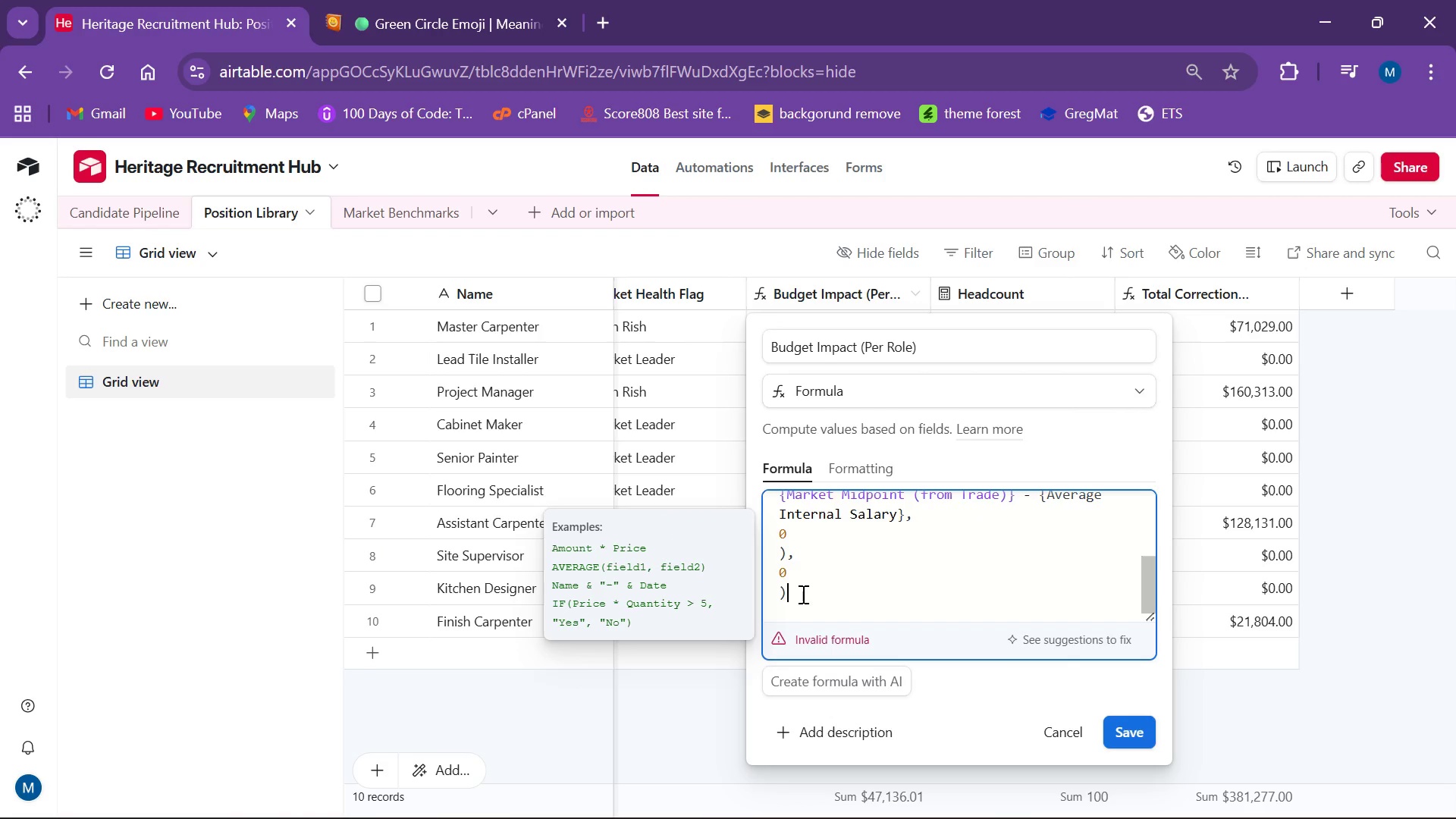 
key(Shift+0)
 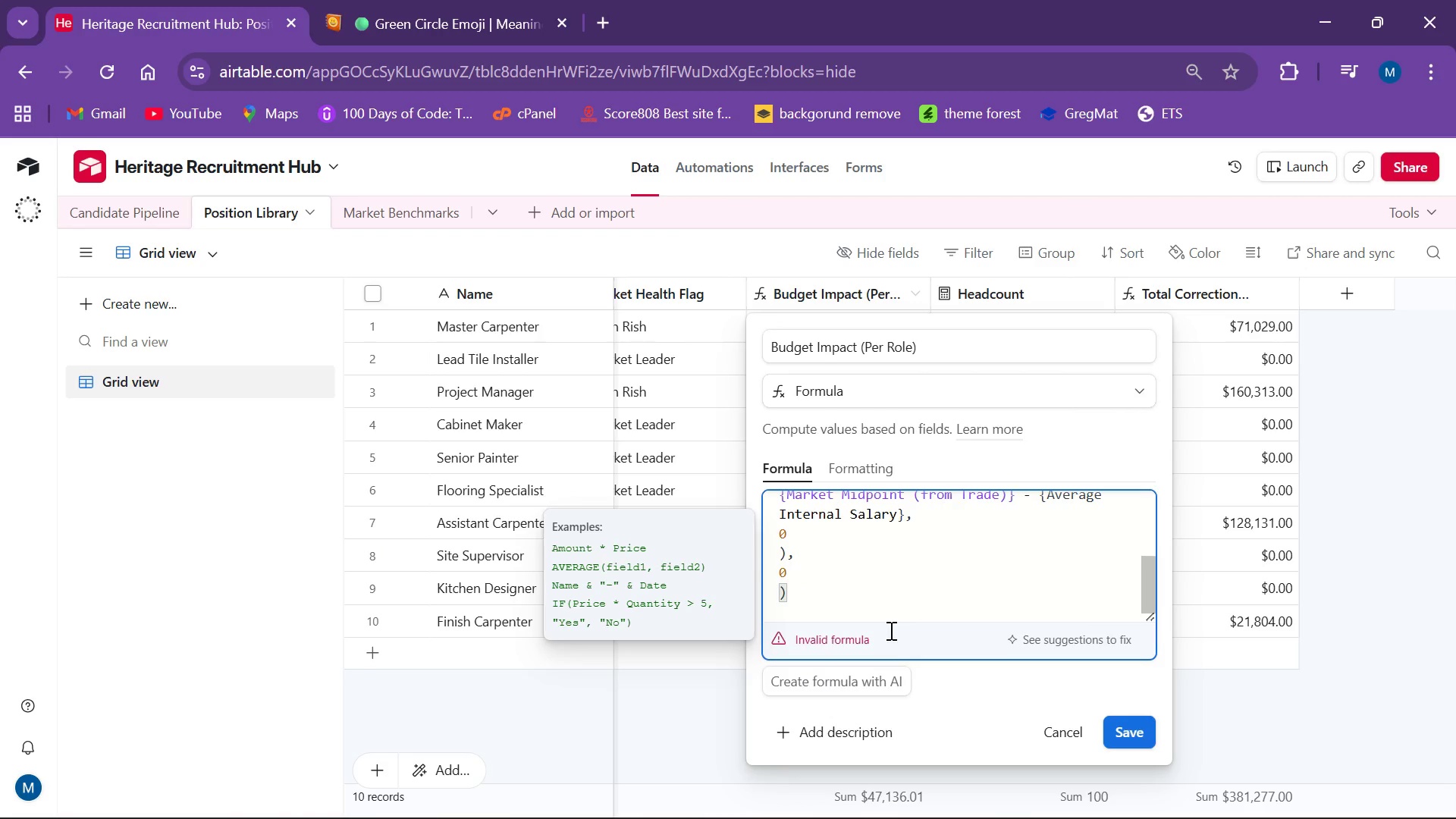 
scroll: coordinate [921, 589], scroll_direction: up, amount: 1.0
 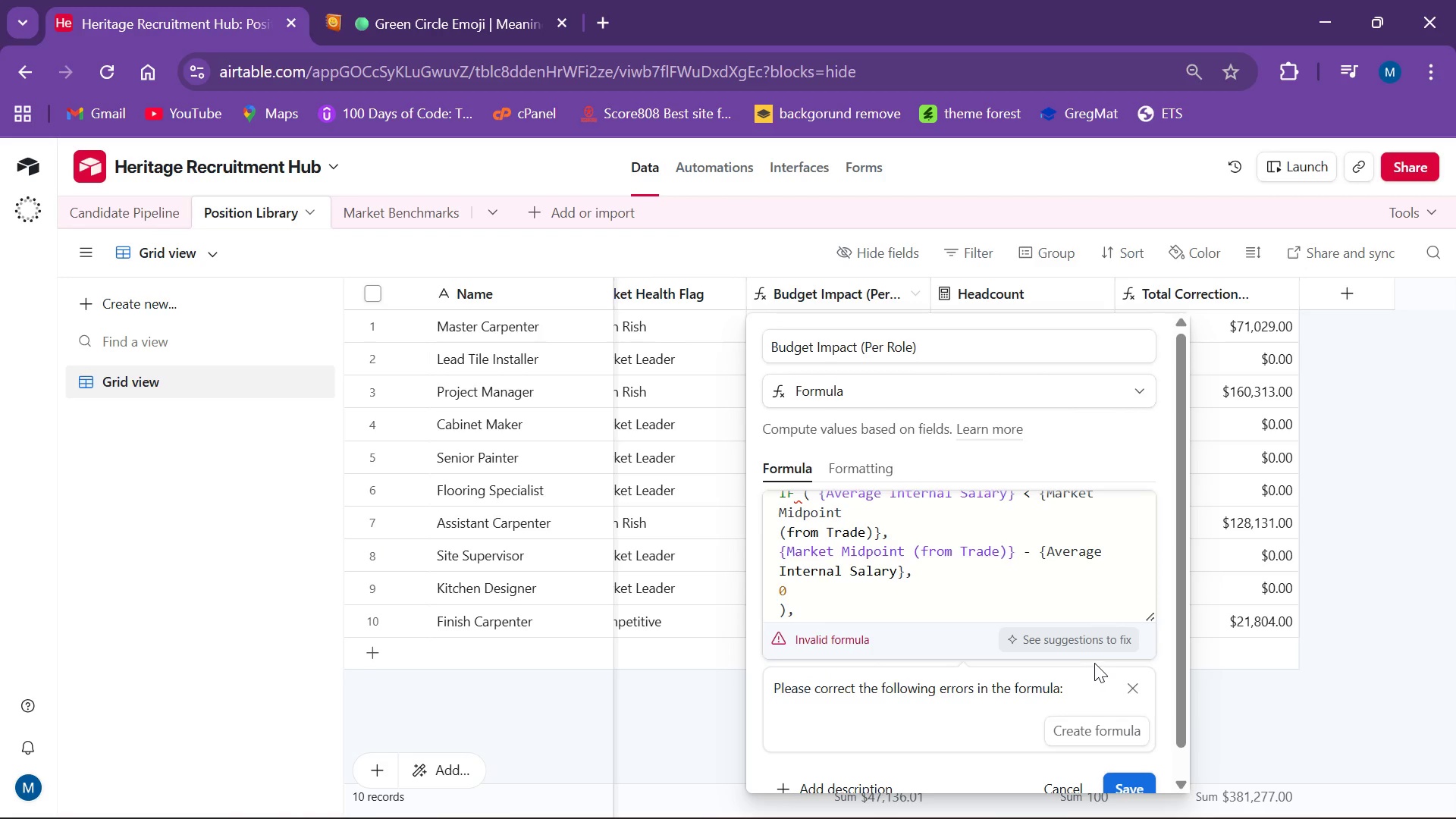 
scroll: coordinate [974, 661], scroll_direction: down, amount: 1.0
 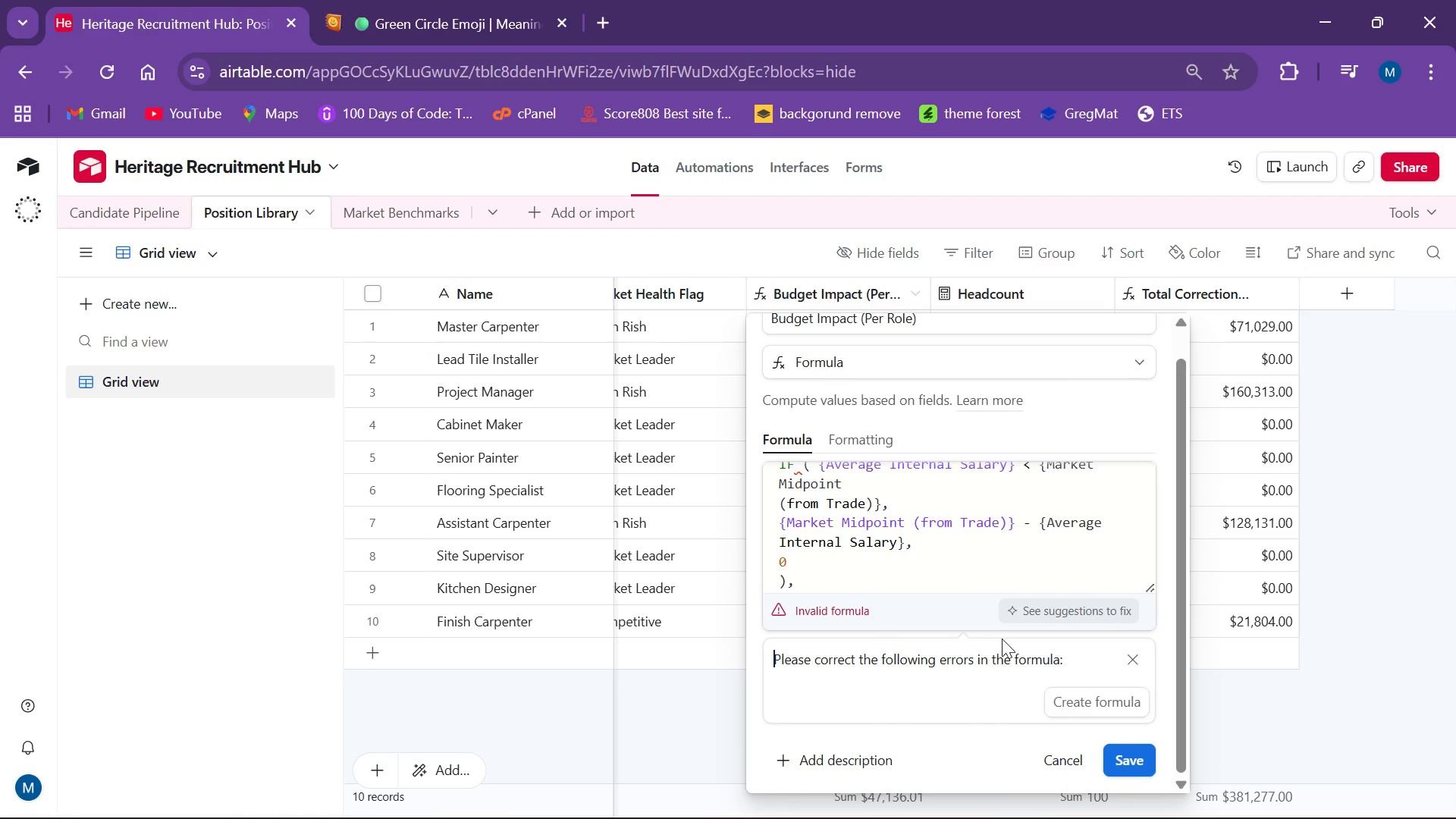 
scroll: coordinate [1002, 639], scroll_direction: up, amount: 1.0
 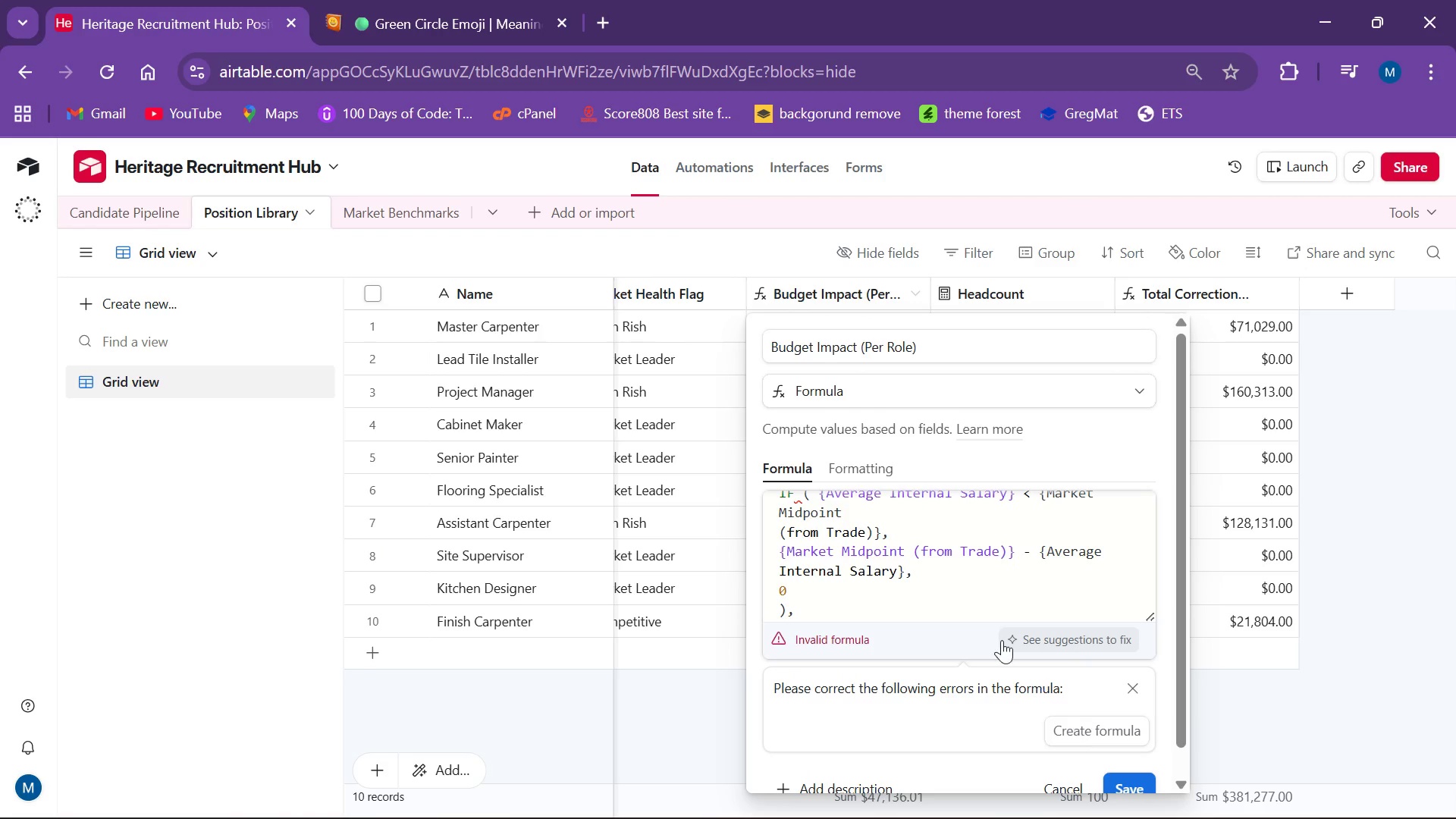 
scroll: coordinate [1005, 645], scroll_direction: down, amount: 4.0
 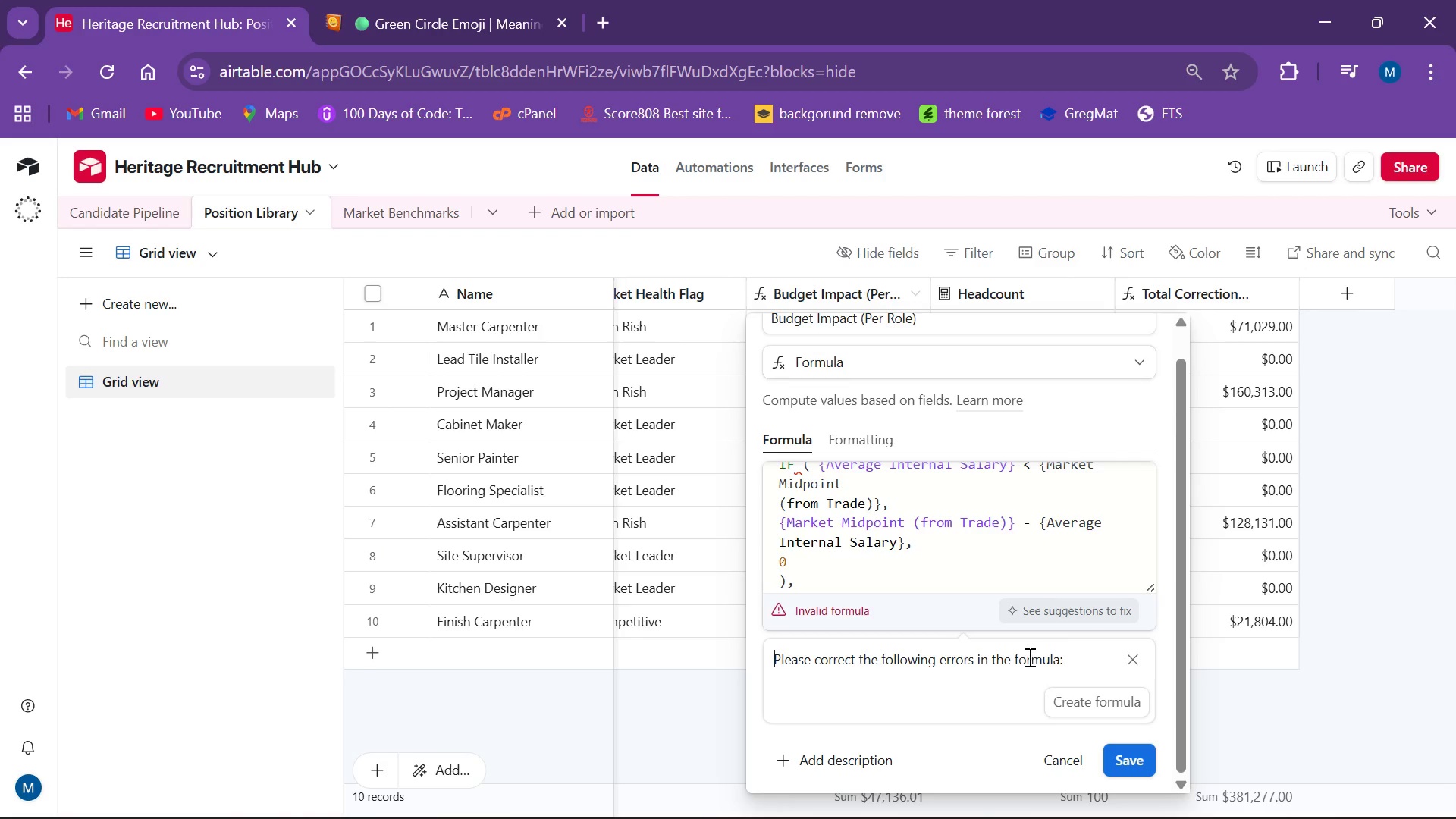 
left_click([1076, 699])
 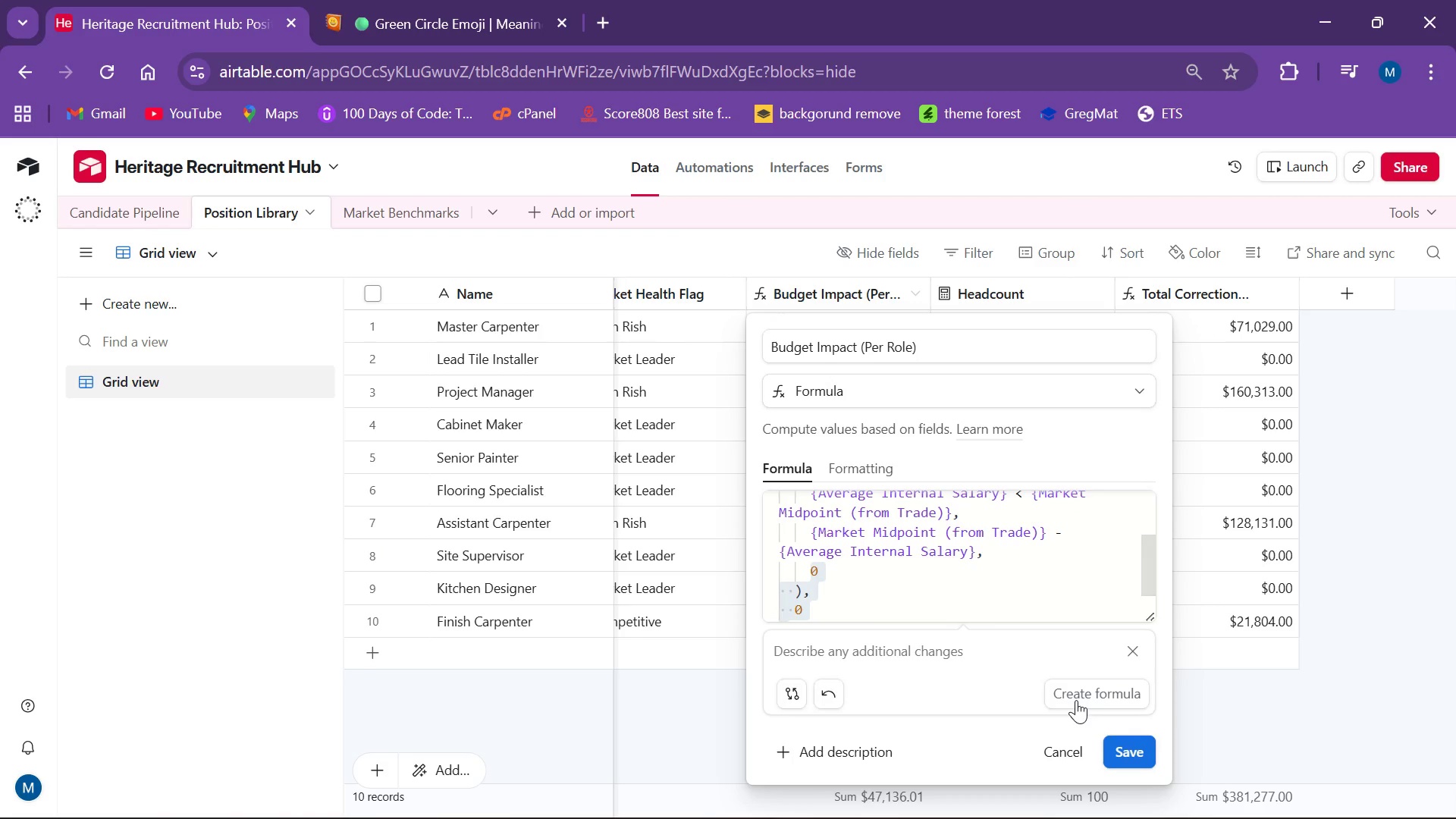 
wait(6.69)
 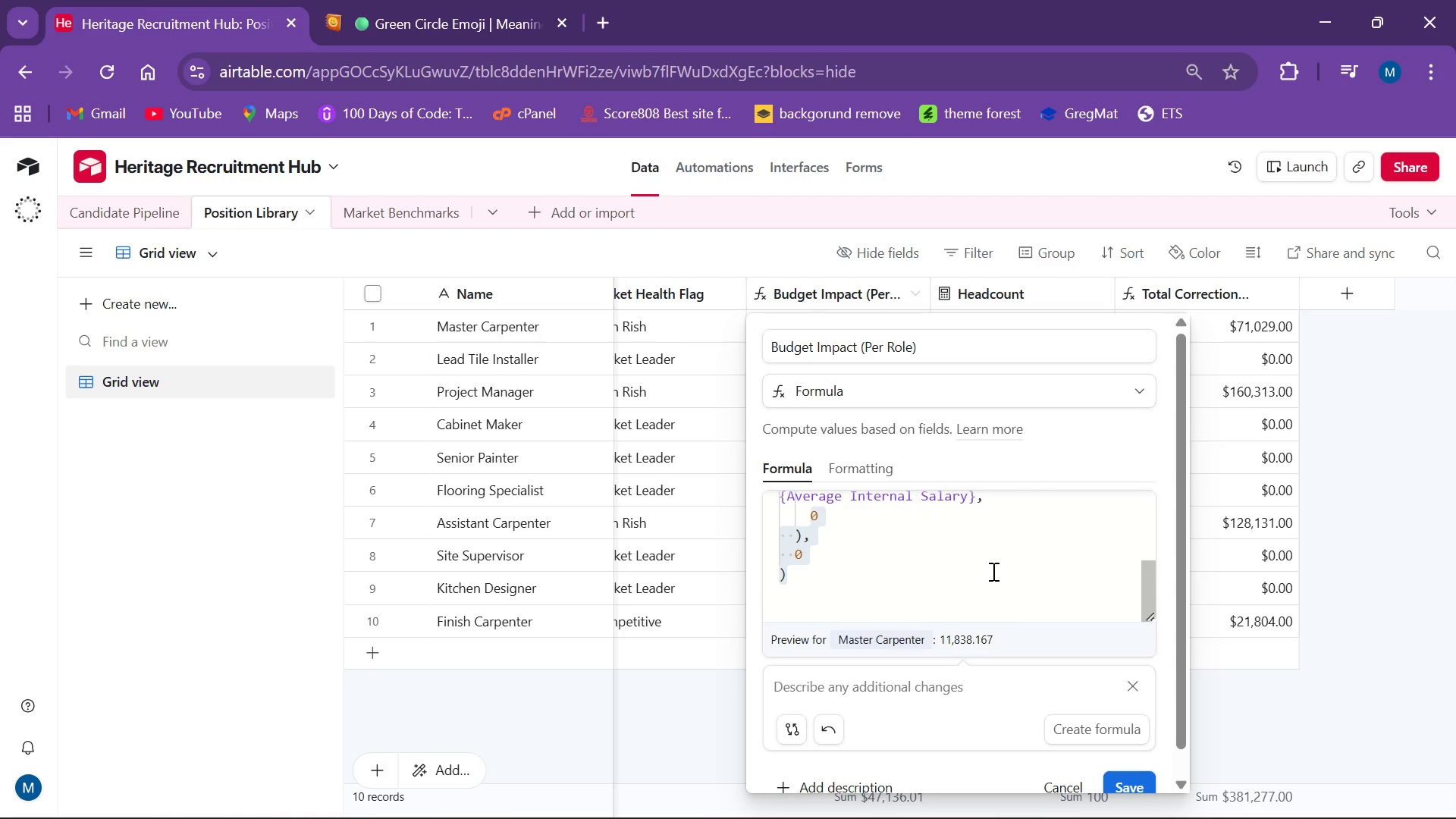 
left_click([923, 556])
 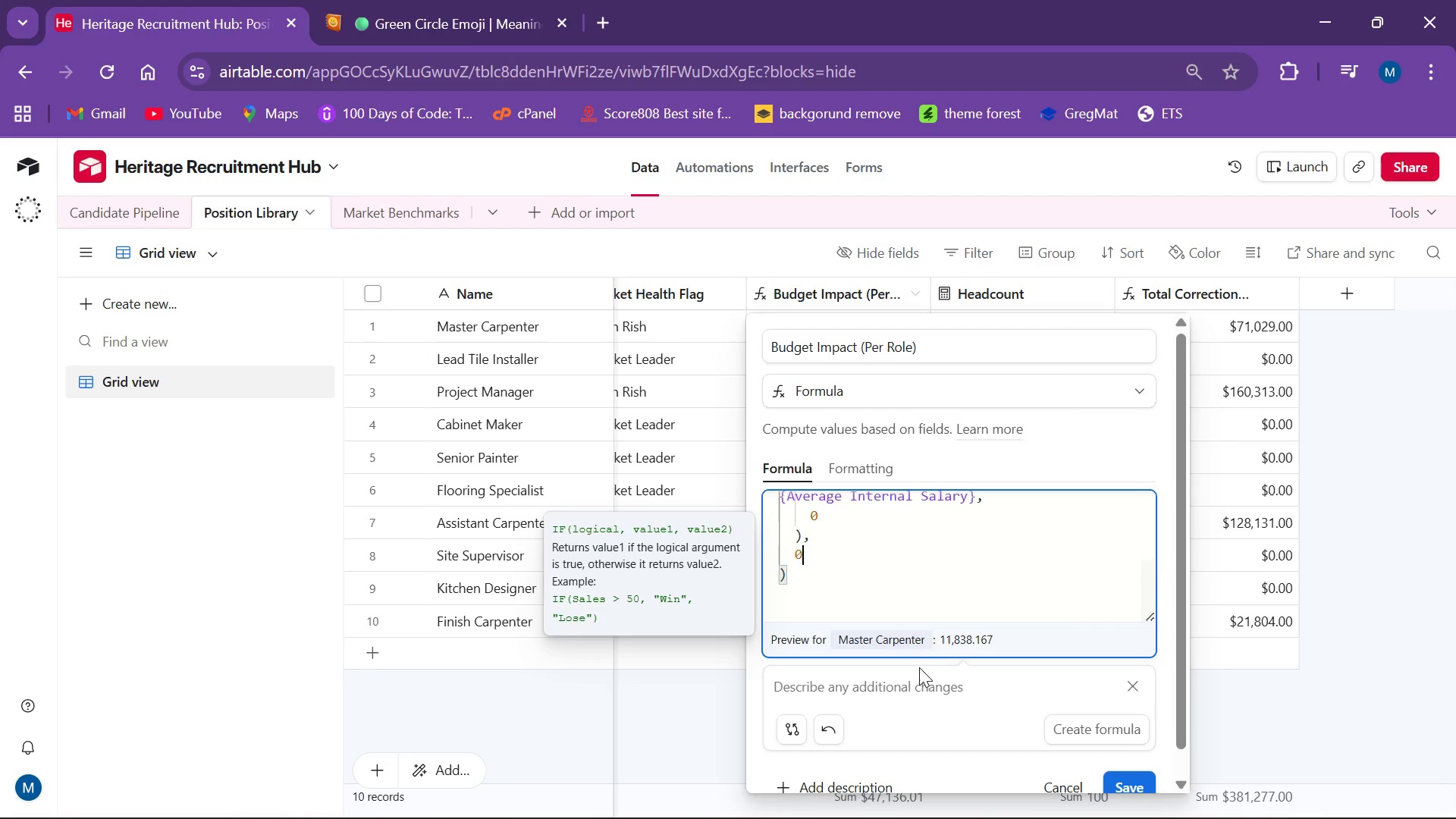 
scroll: coordinate [992, 571], scroll_direction: down, amount: 2.0
 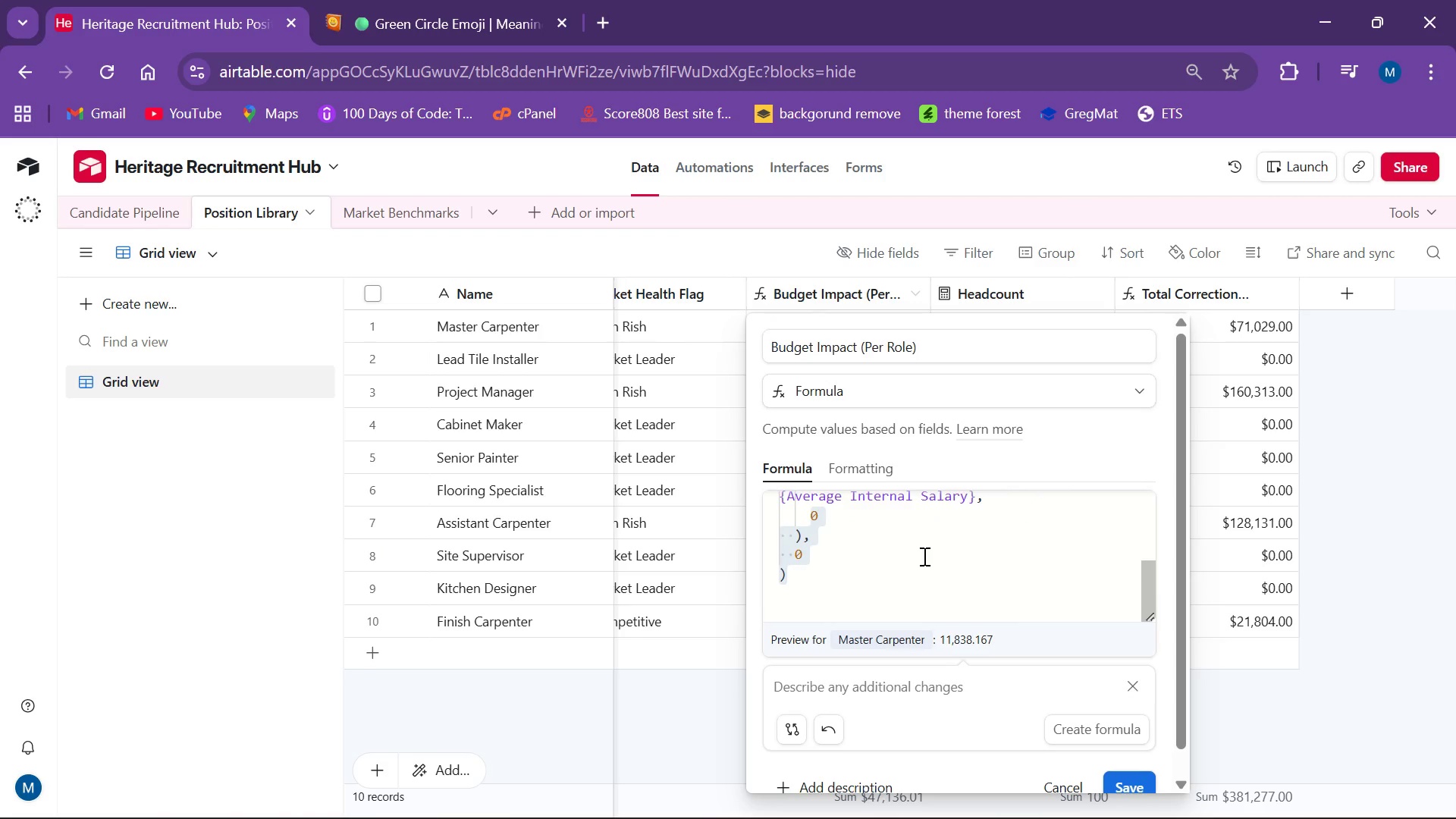 
left_click([962, 556])
 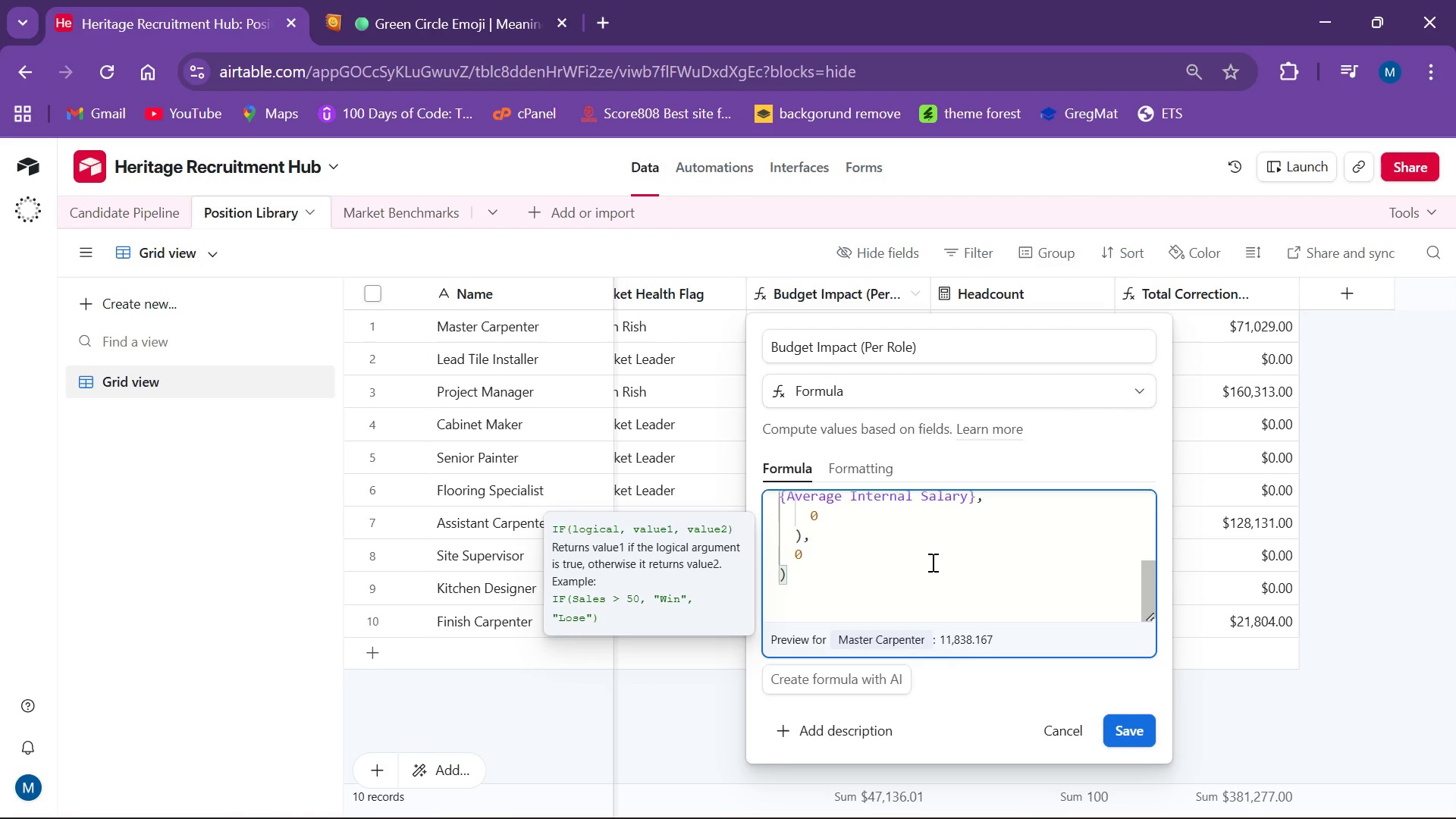 
scroll: coordinate [936, 561], scroll_direction: up, amount: 10.0
 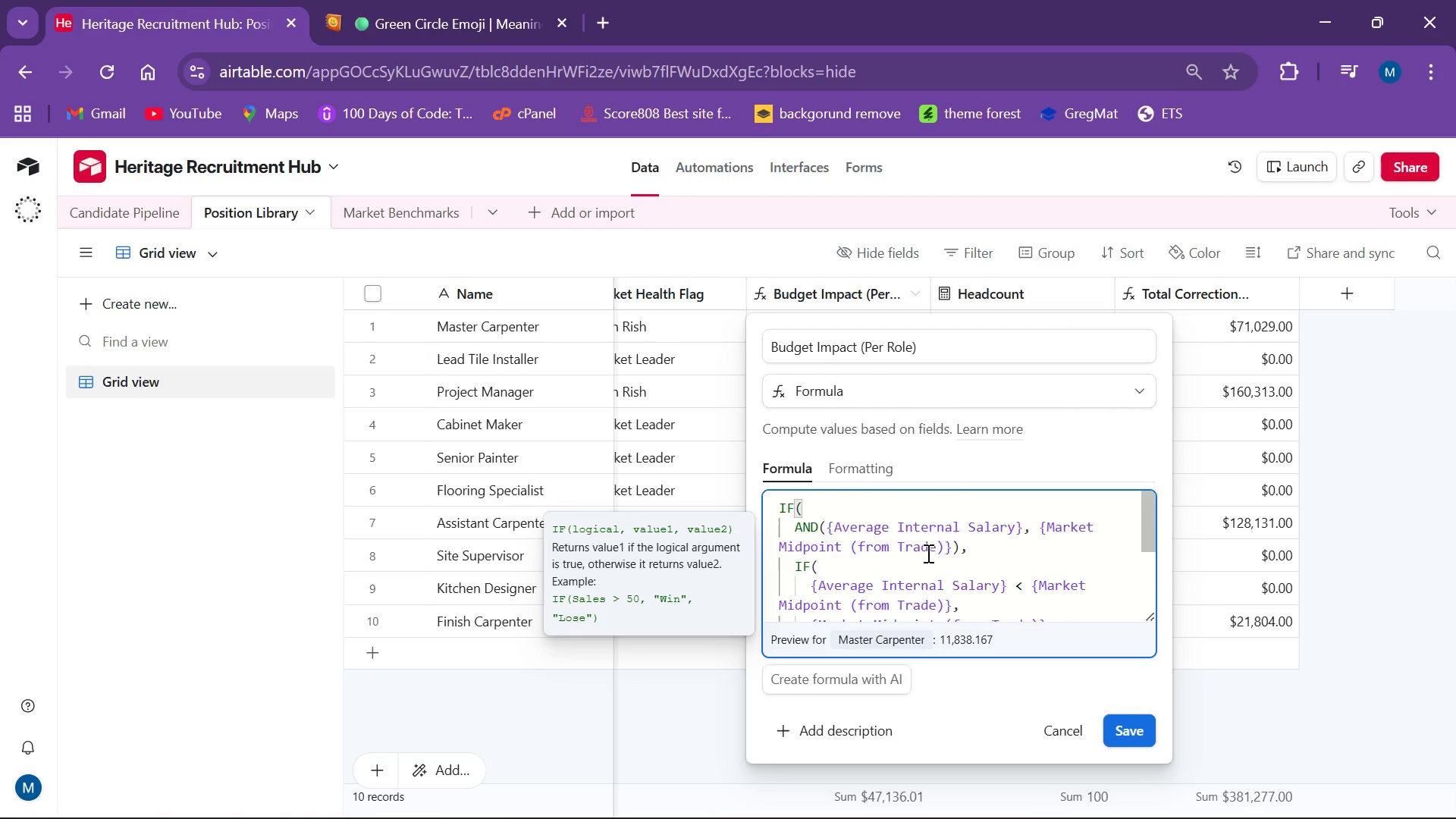 
scroll: coordinate [930, 555], scroll_direction: down, amount: 3.0
 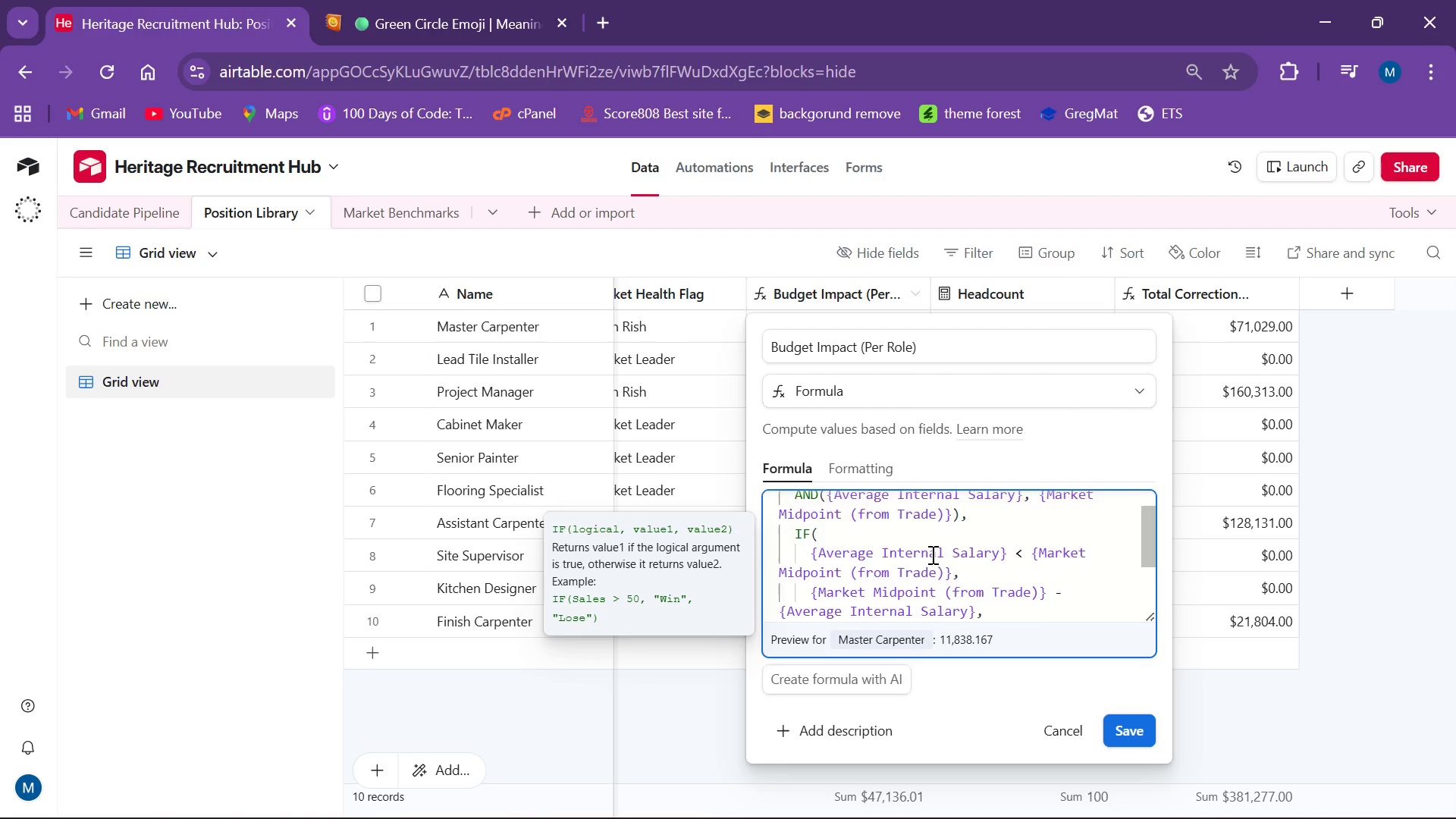 
scroll: coordinate [931, 554], scroll_direction: up, amount: 3.0
 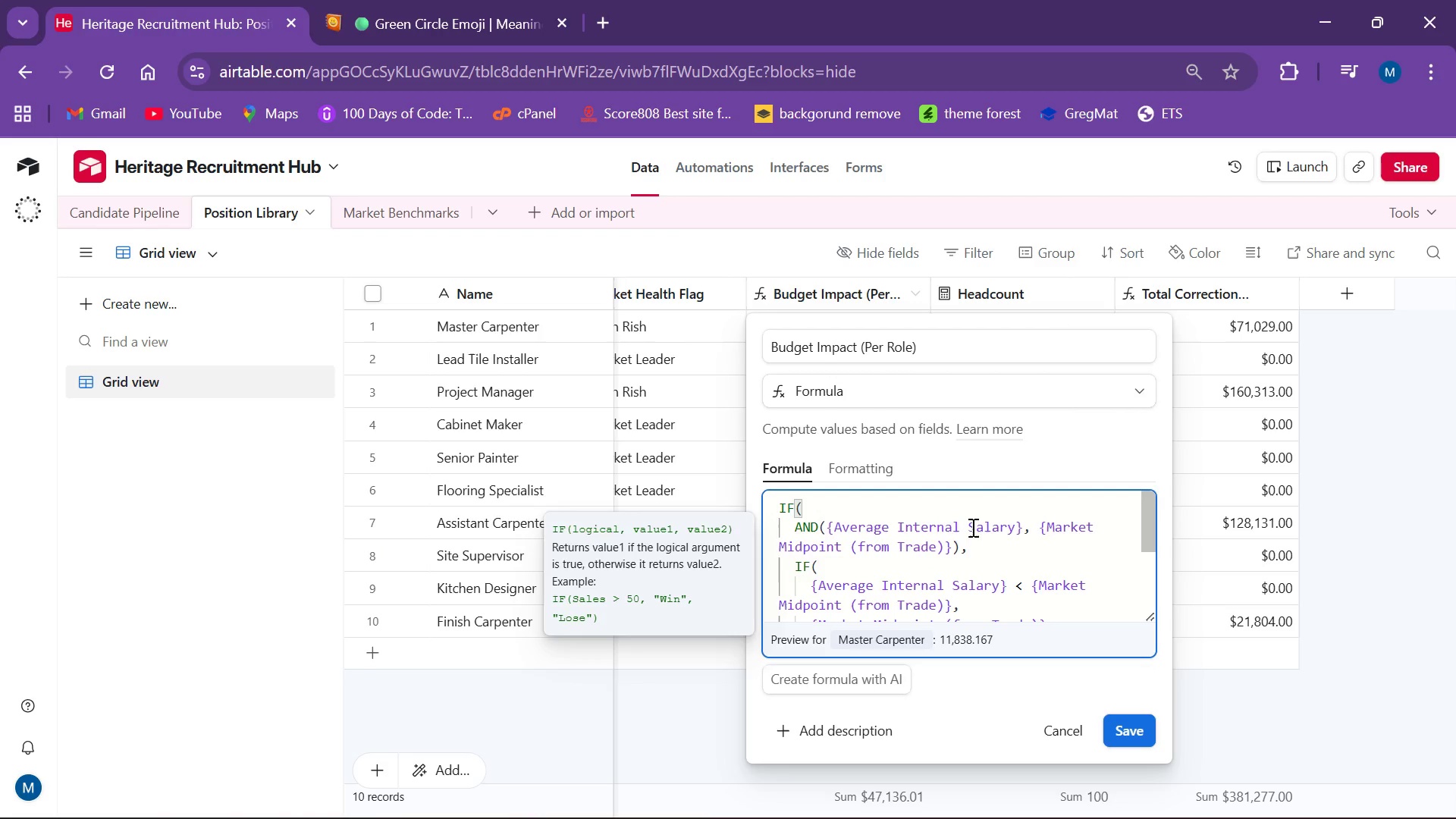 
scroll: coordinate [916, 551], scroll_direction: down, amount: 3.0
 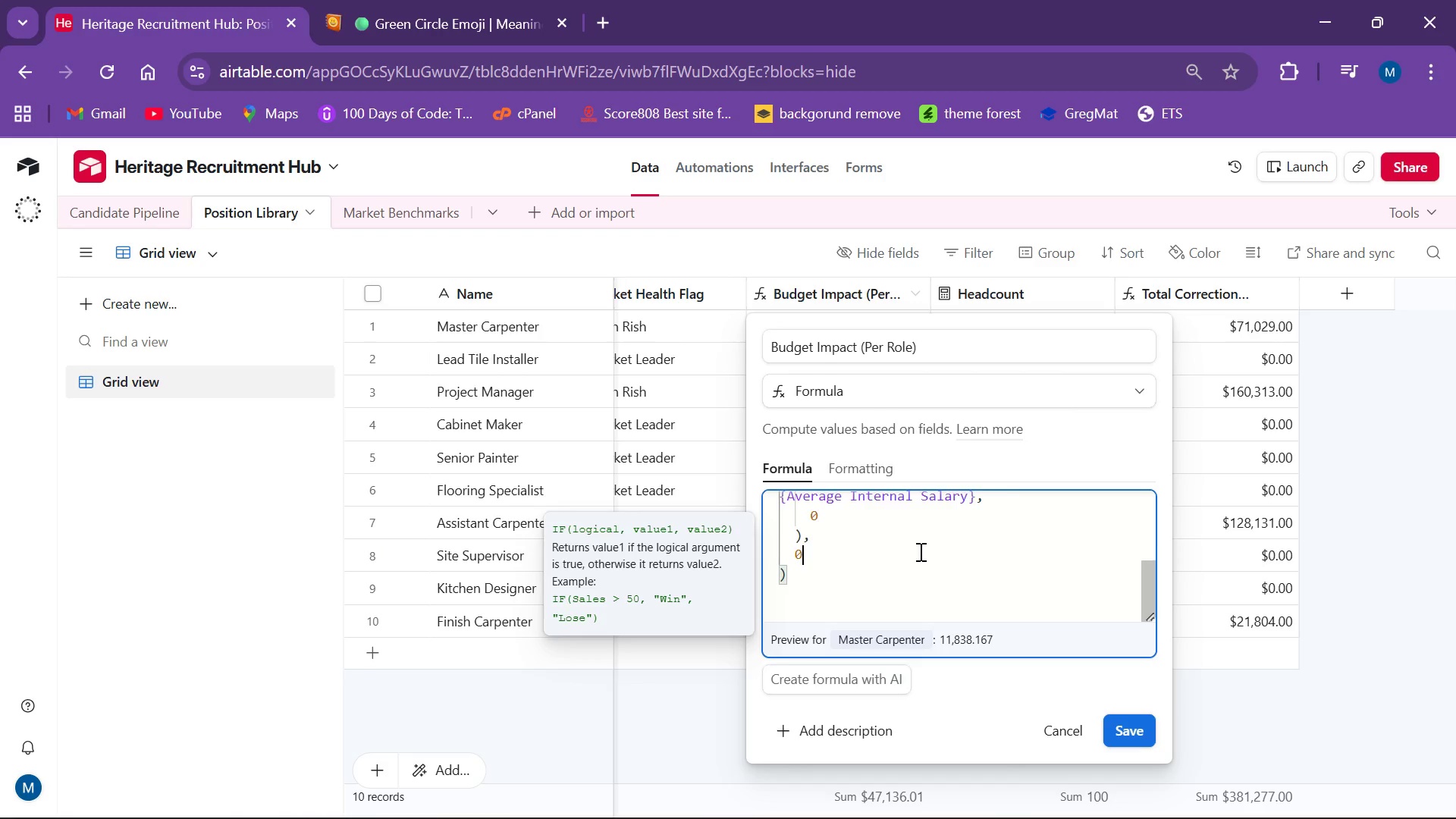 
scroll: coordinate [921, 550], scroll_direction: up, amount: 3.0
 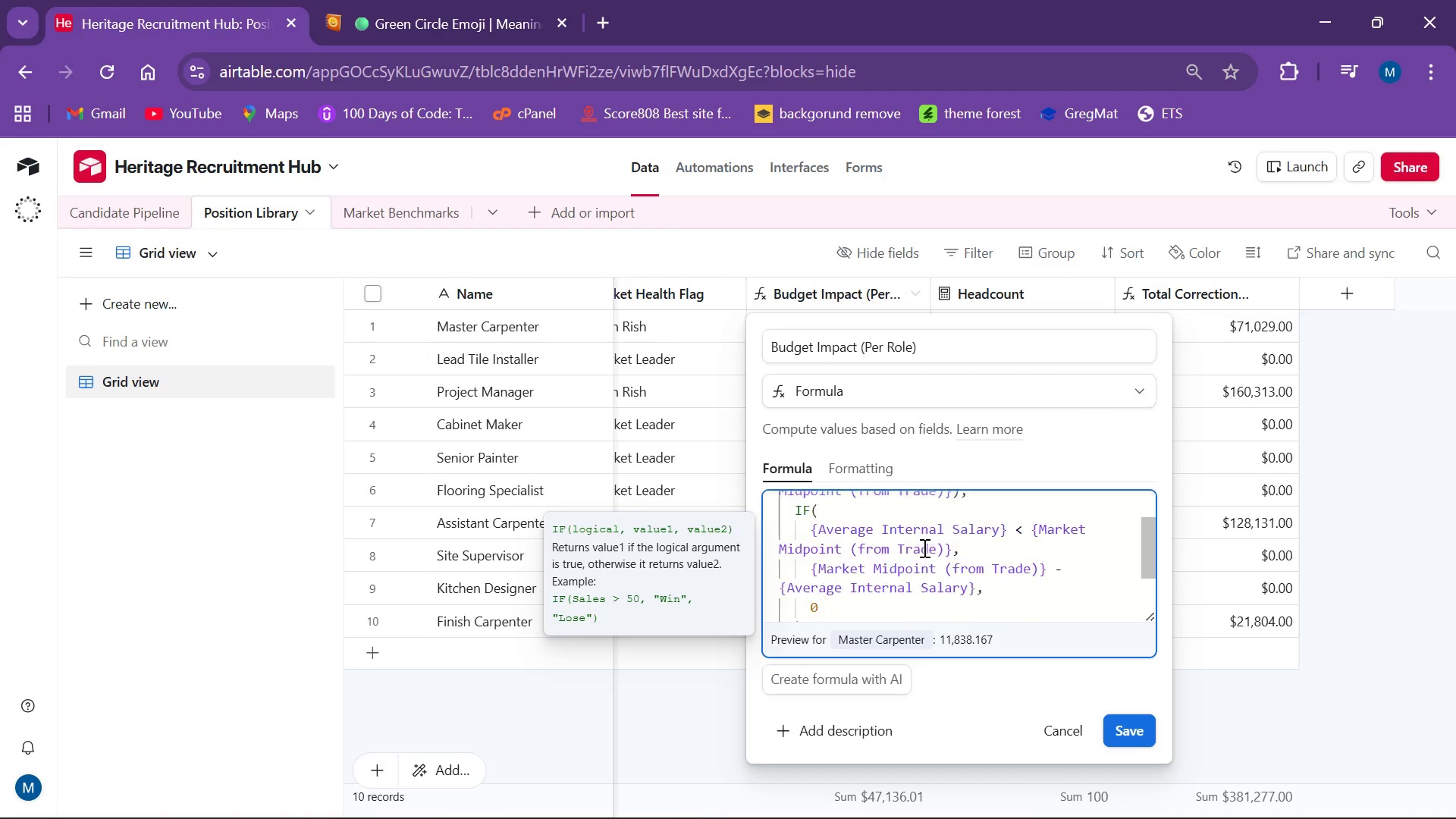 
scroll: coordinate [930, 554], scroll_direction: down, amount: 7.0
 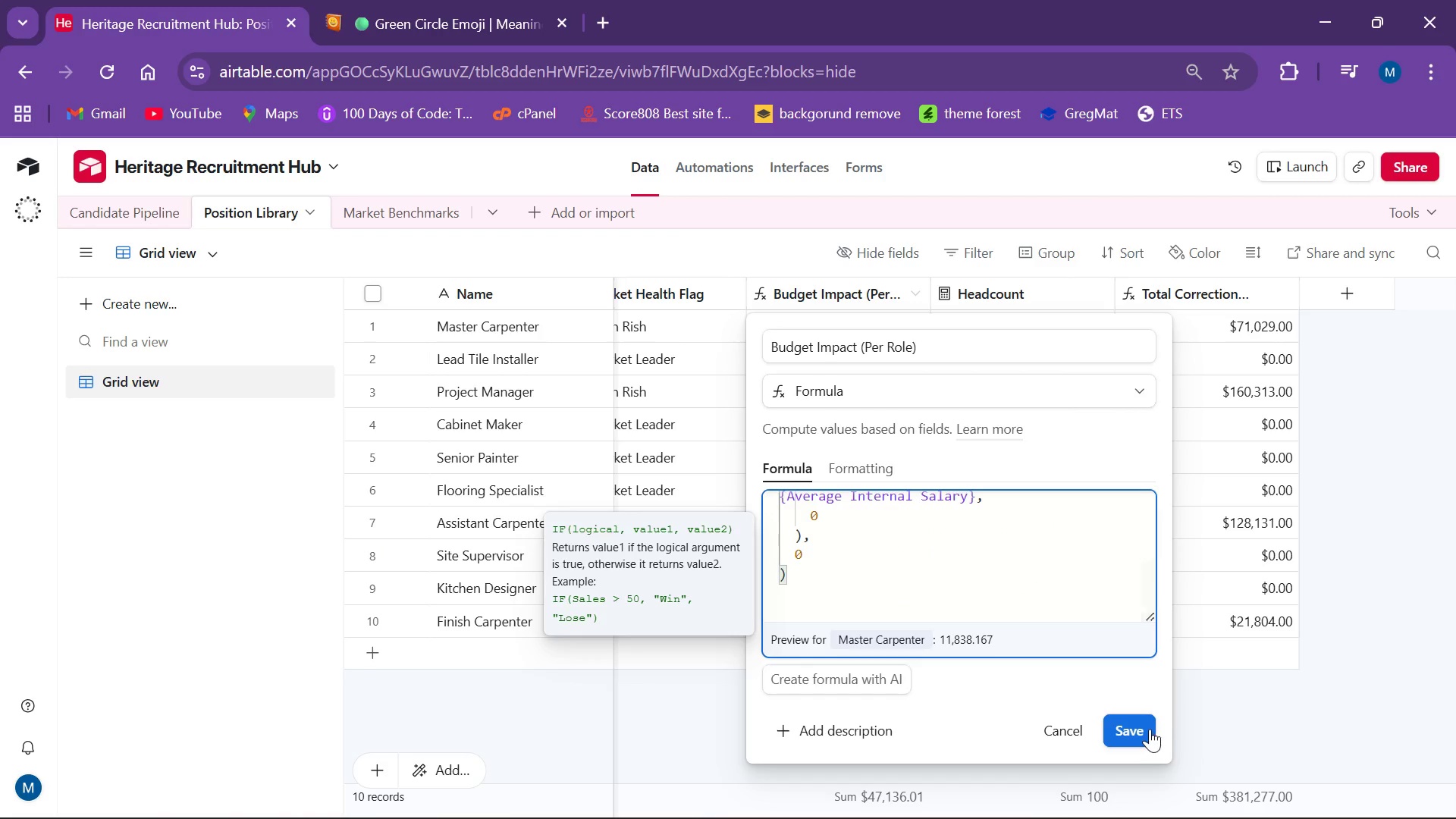 
left_click([1150, 729])
 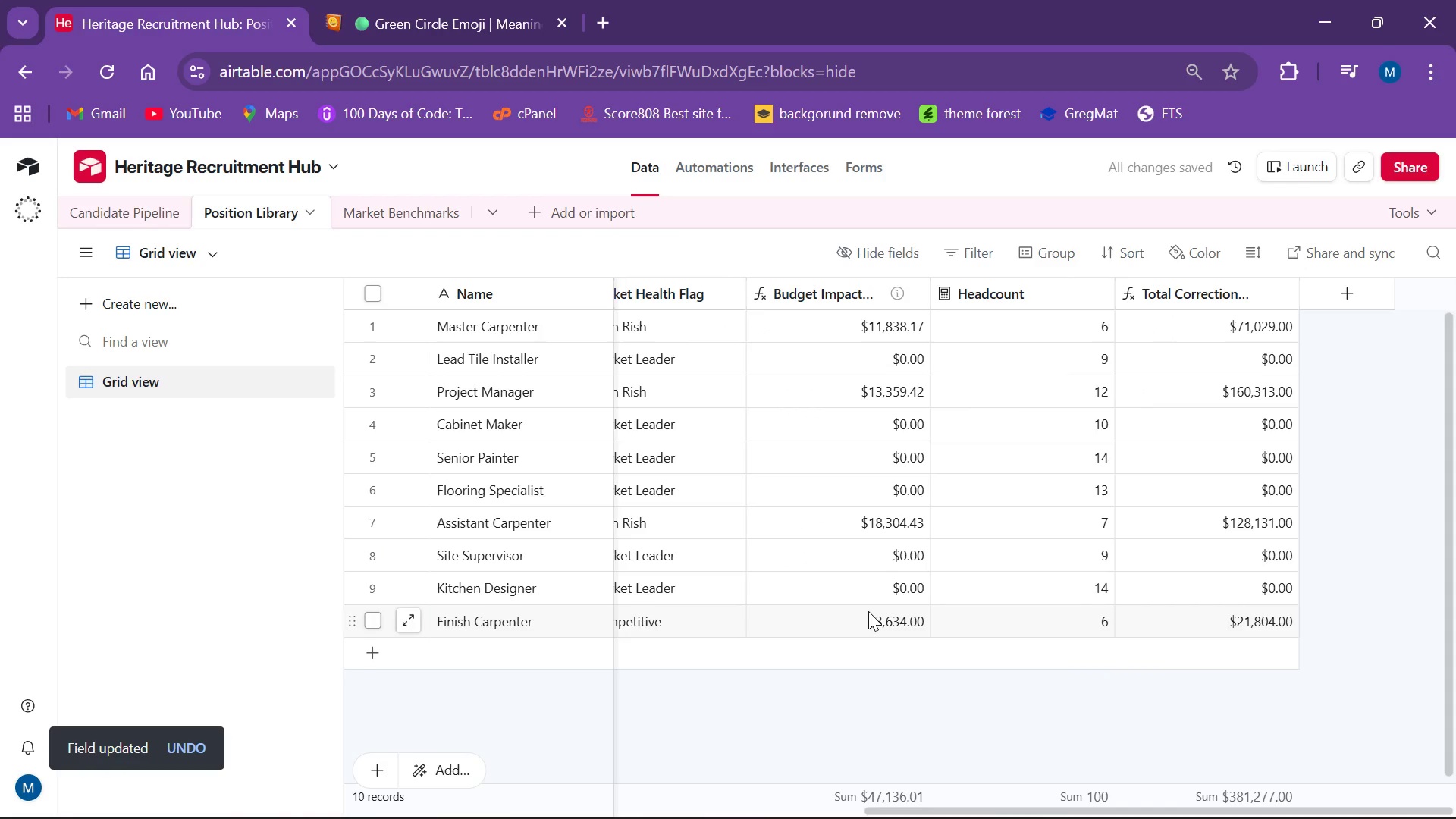 
wait(9.66)
 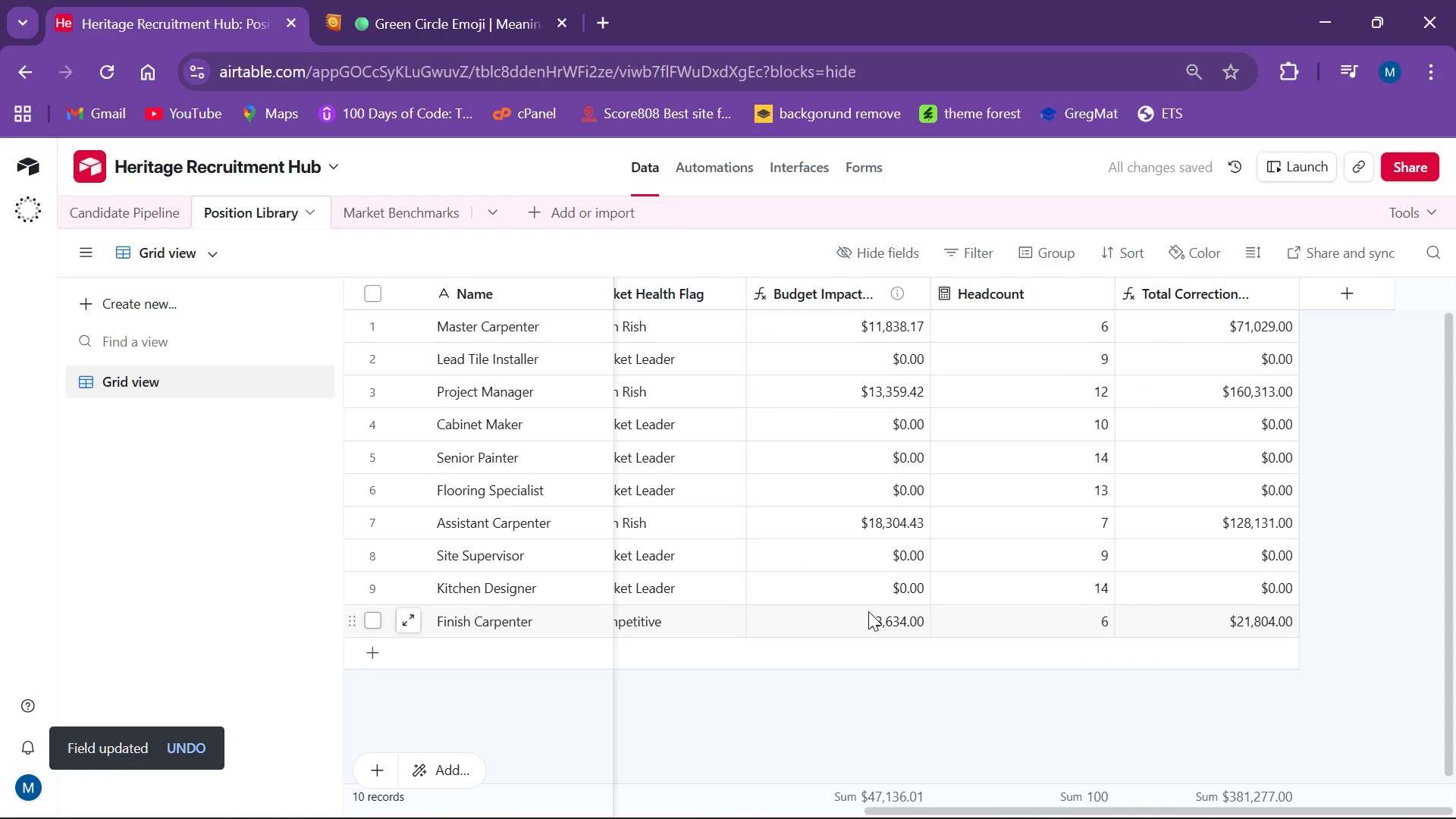 
left_click_drag(start_coordinate=[1034, 811], to_coordinate=[895, 789])
 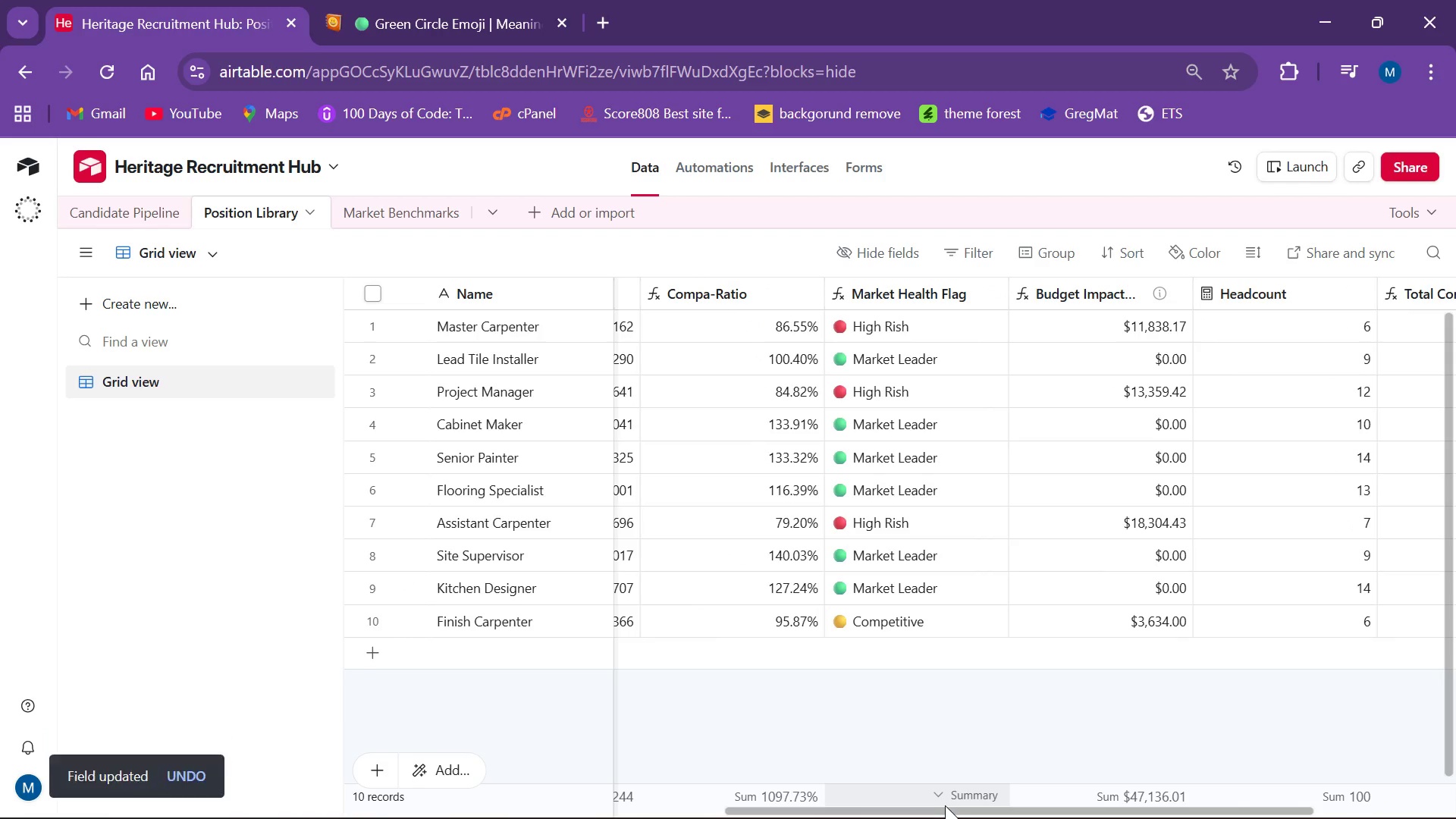 
left_click_drag(start_coordinate=[934, 810], to_coordinate=[1159, 817])
 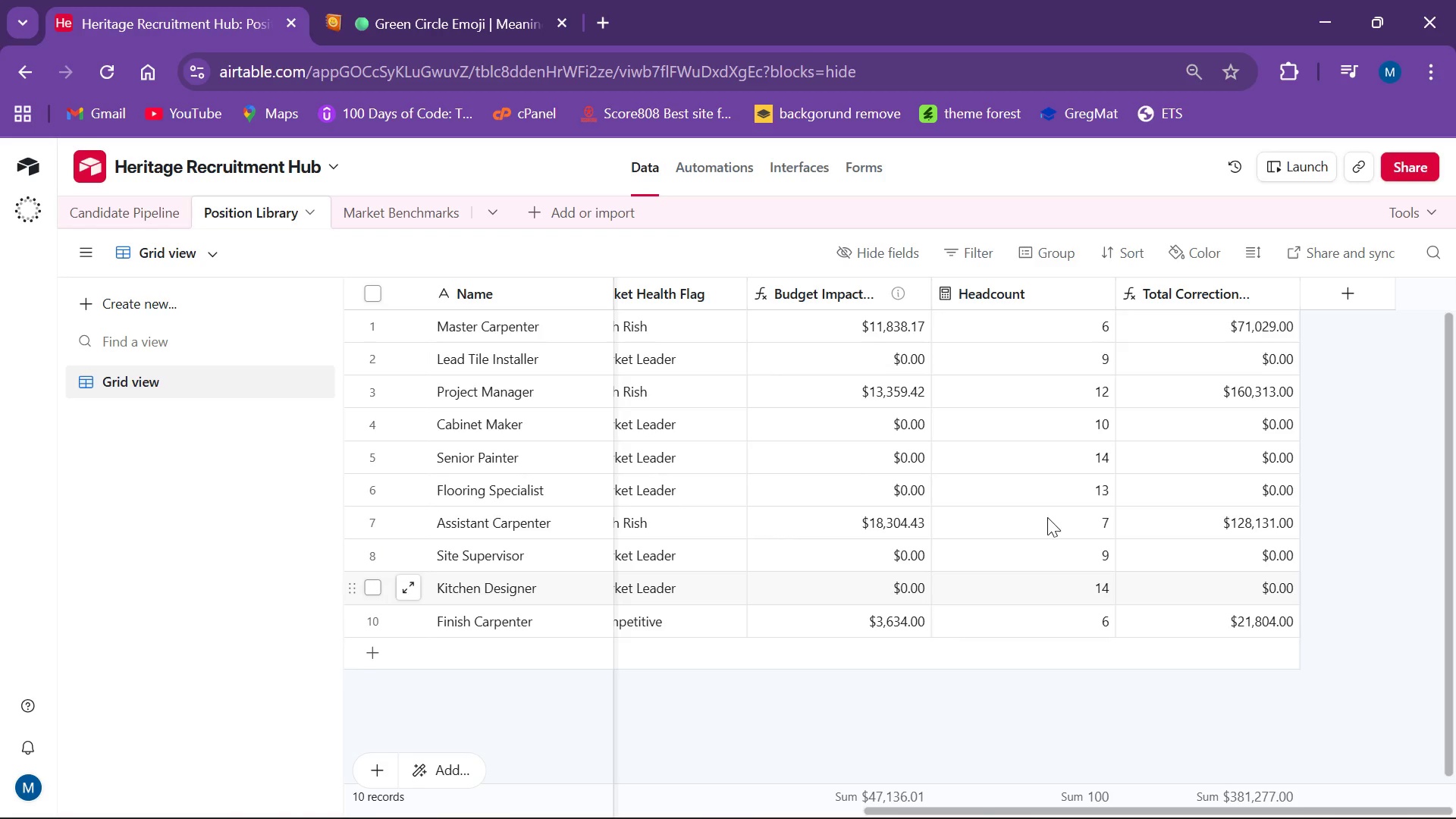 
left_click_drag(start_coordinate=[955, 814], to_coordinate=[729, 796])
 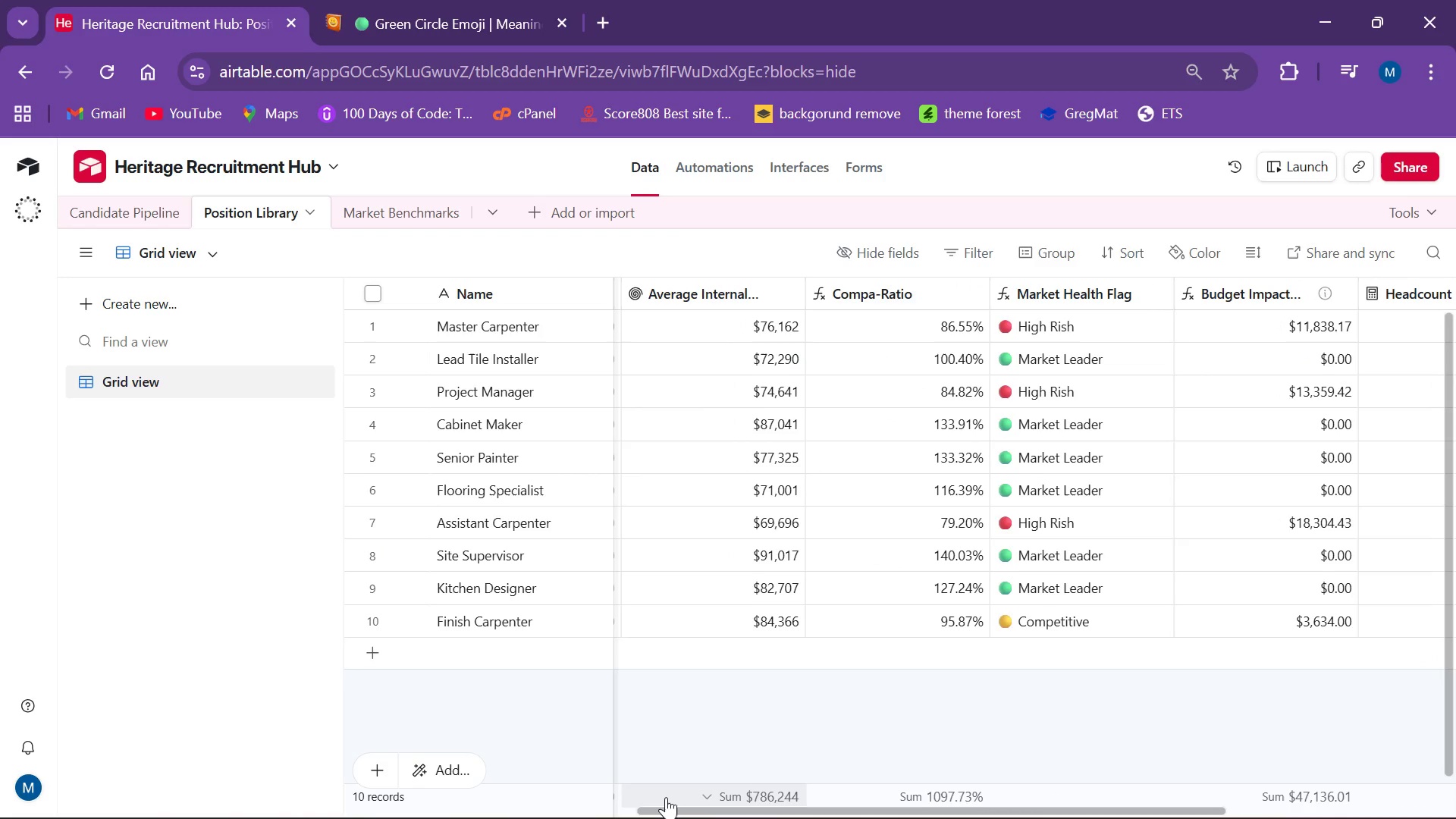 
wait(9.34)
 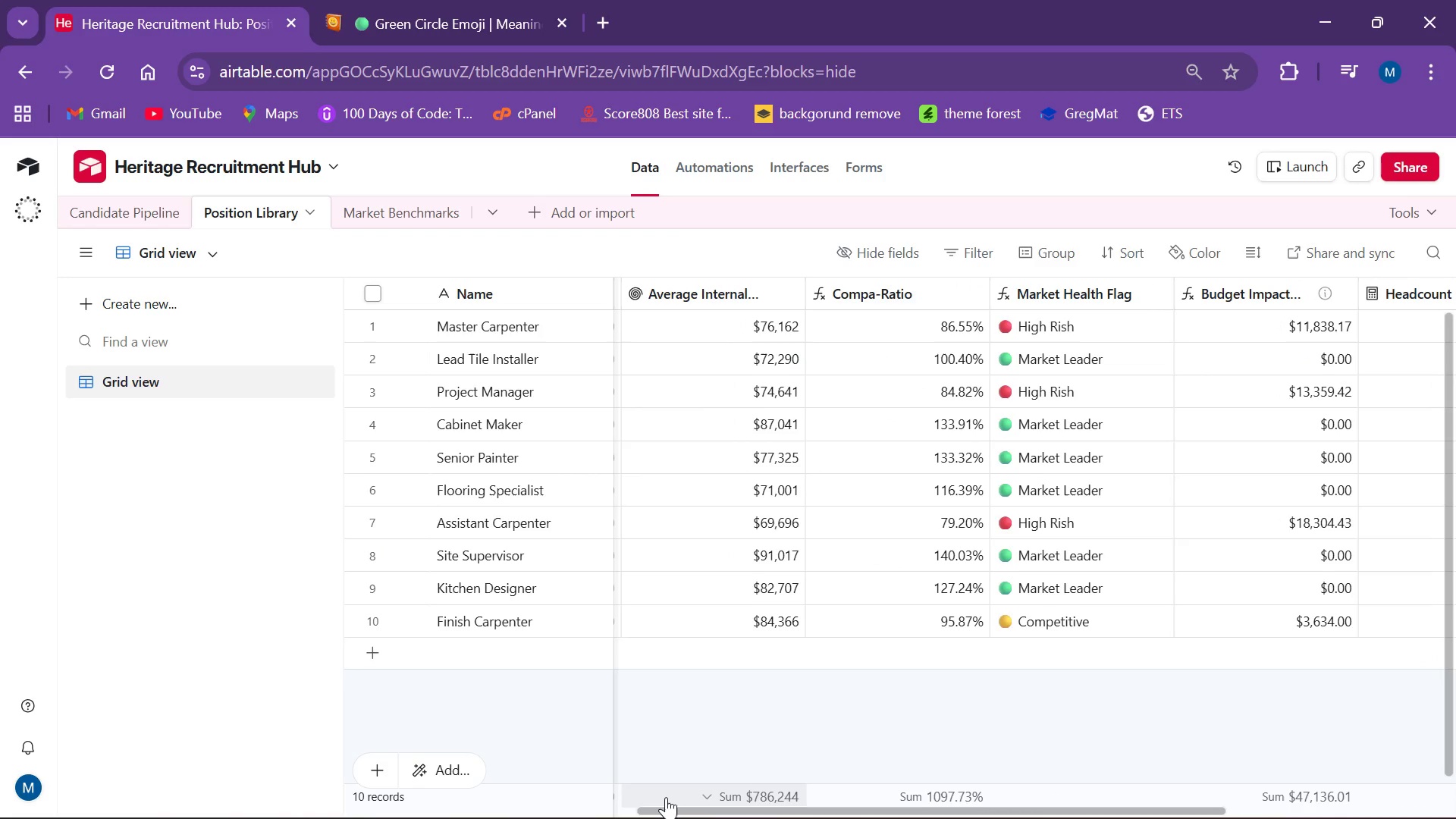 
mouse_move([707, 818])
 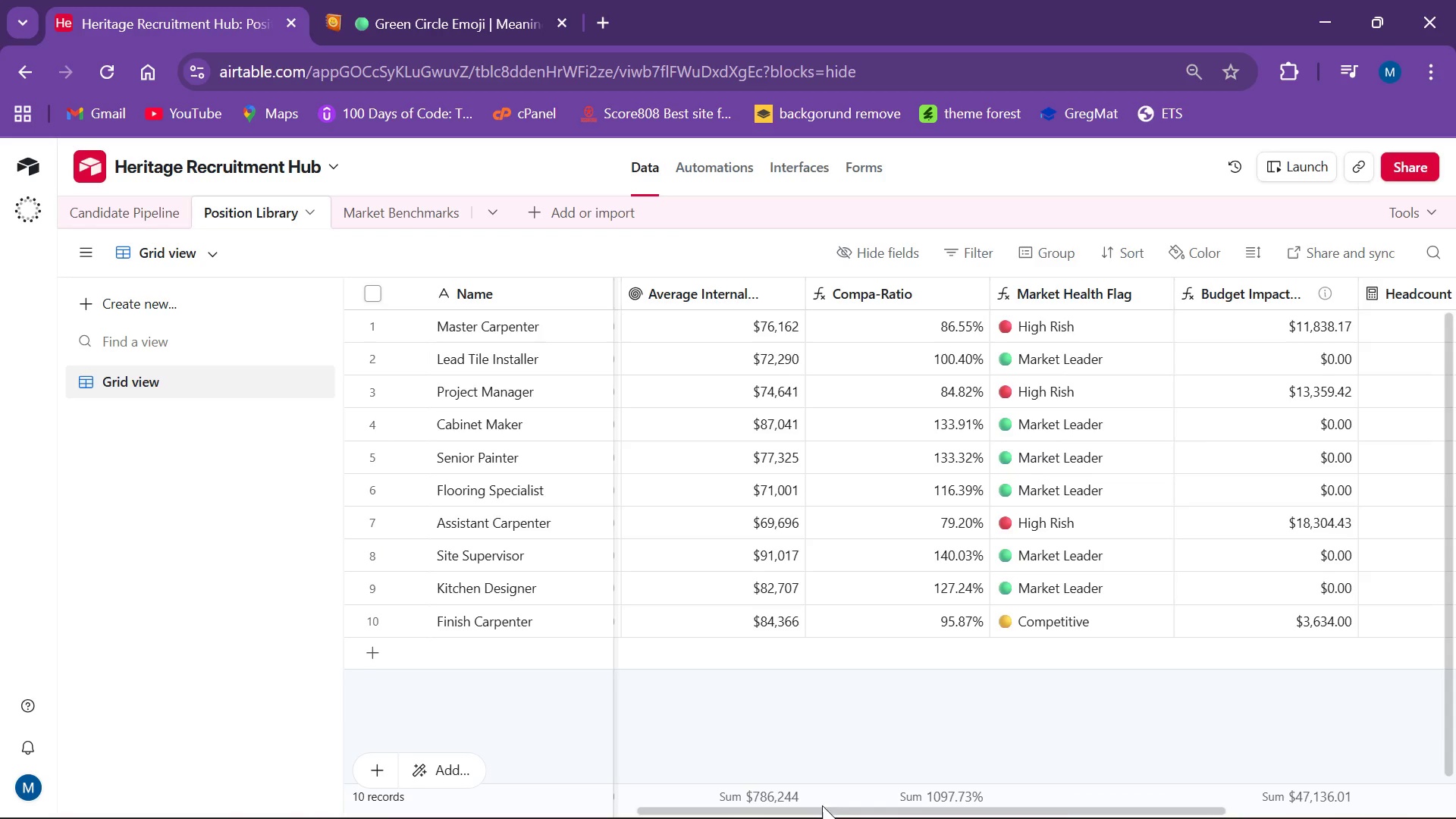 
left_click_drag(start_coordinate=[821, 809], to_coordinate=[711, 818])
 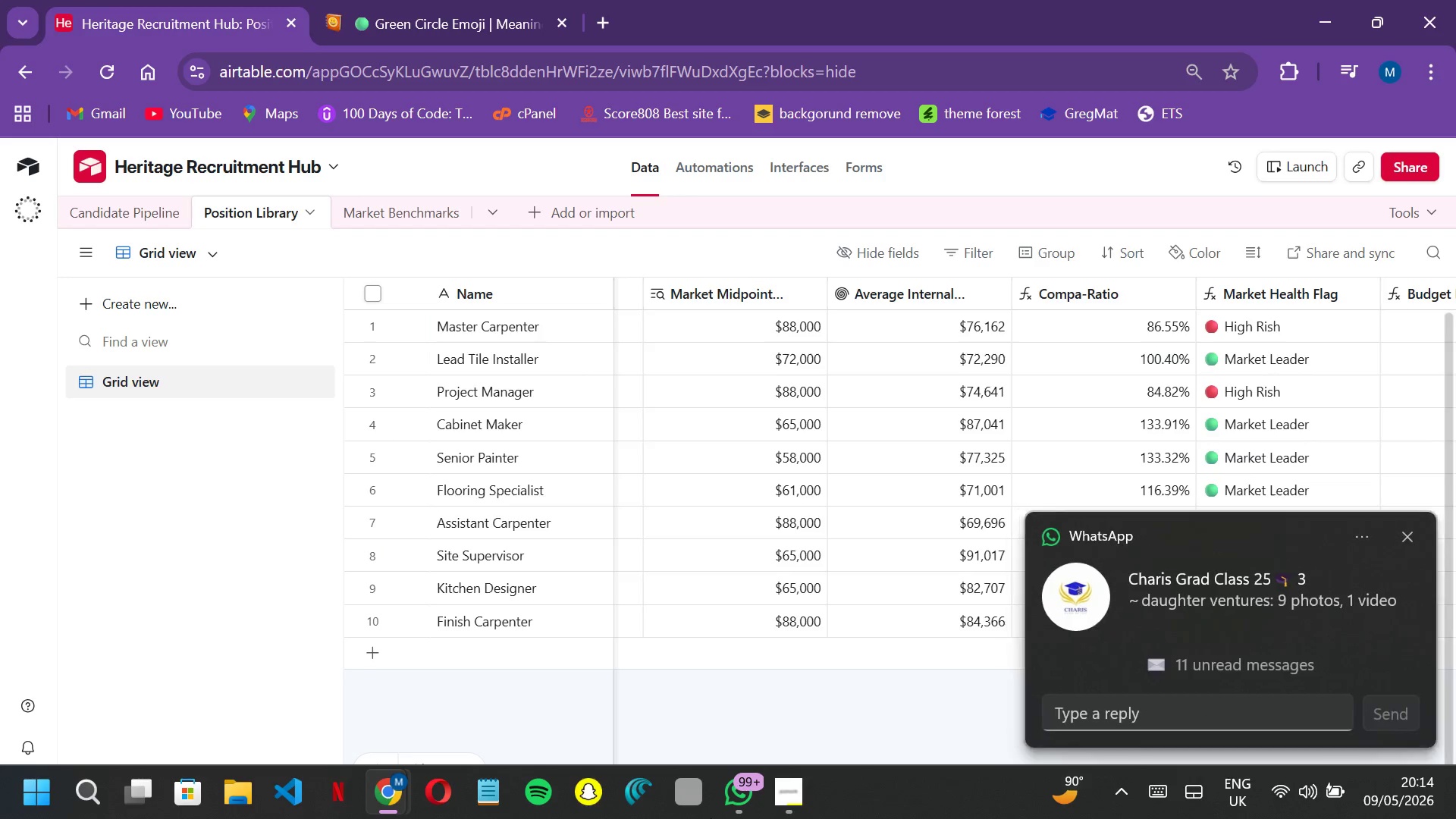 
wait(20.27)
 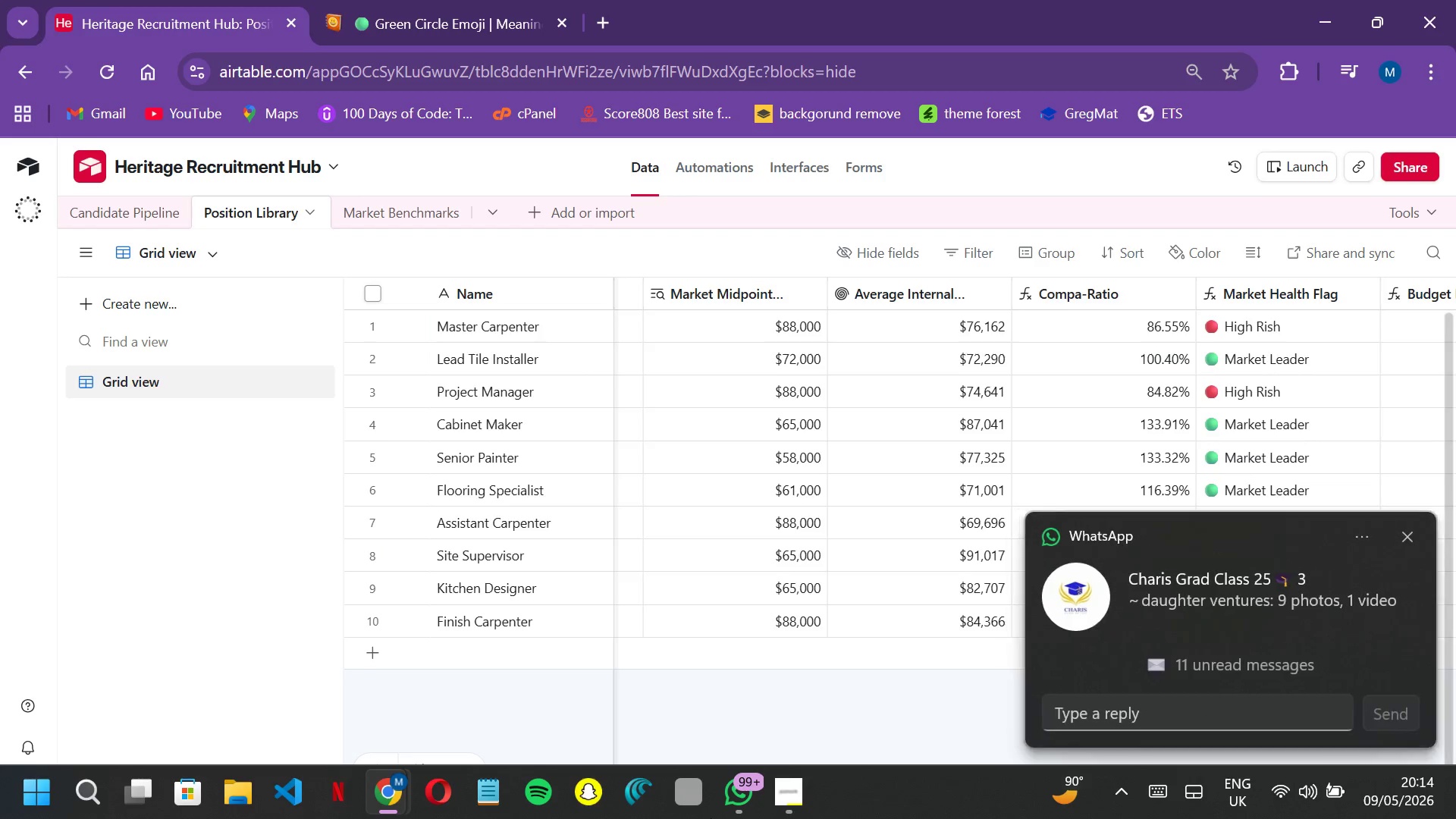 
left_click([882, 720])
 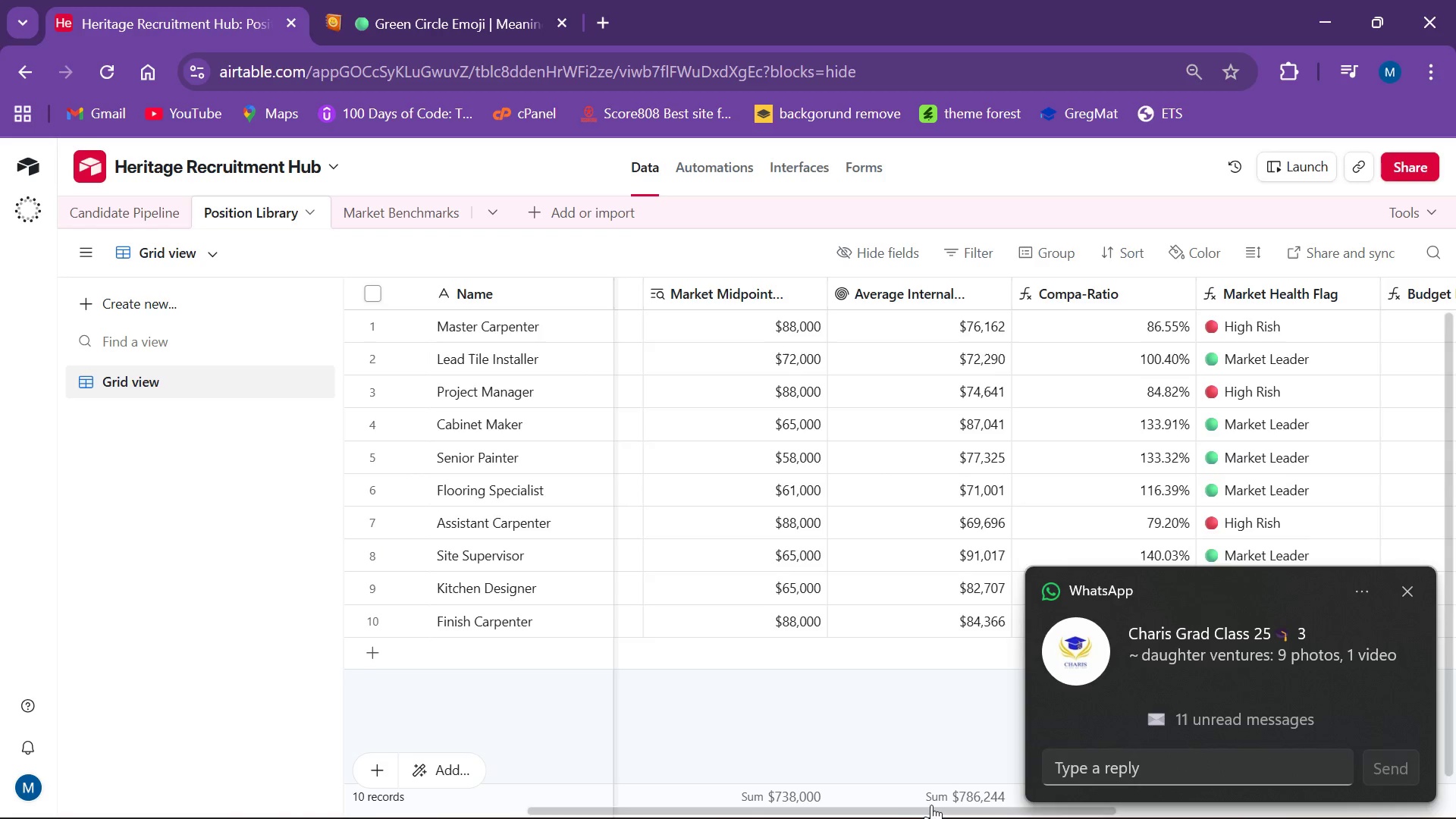 
left_click_drag(start_coordinate=[900, 811], to_coordinate=[1028, 814])
 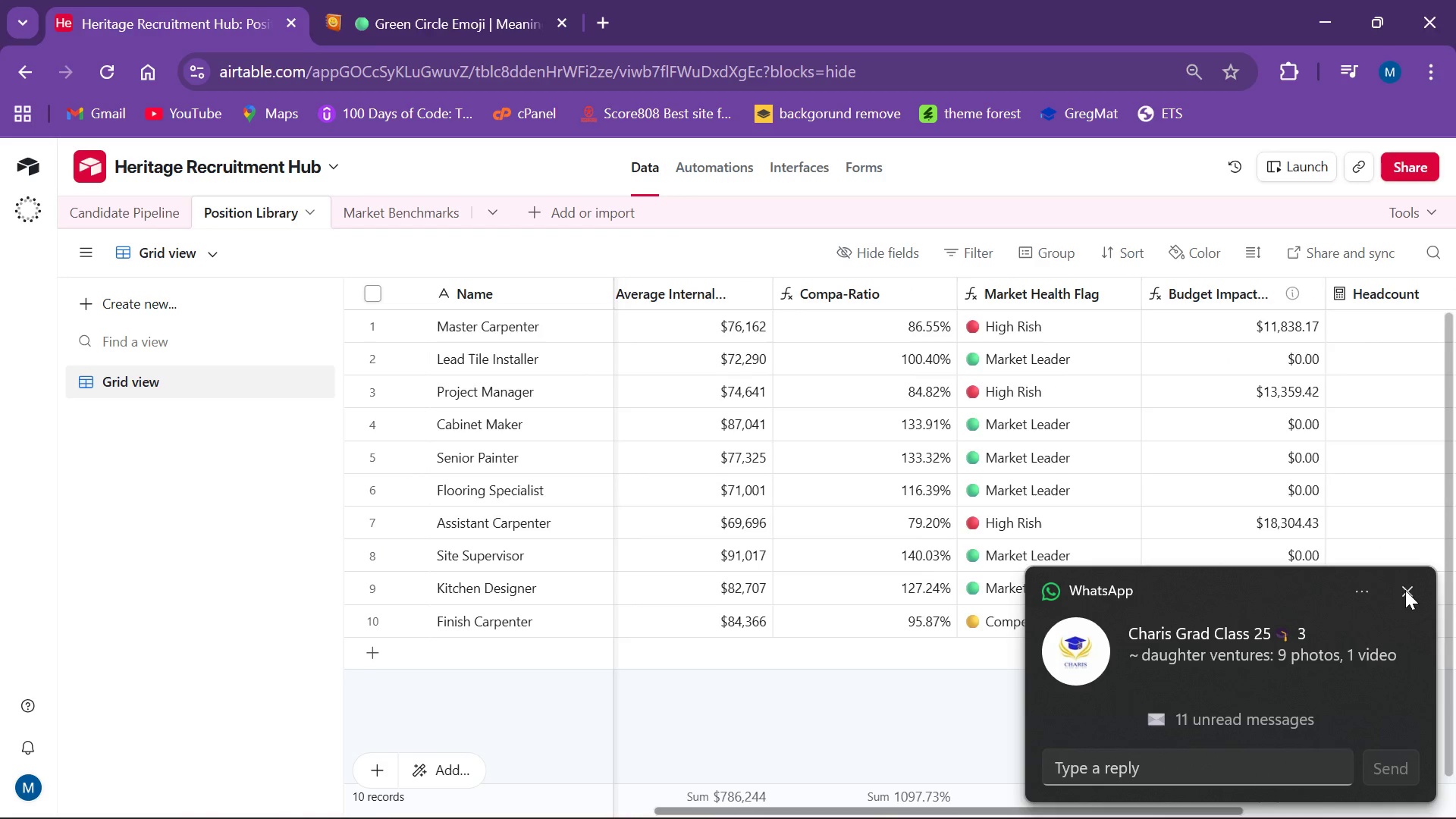 
left_click([1406, 589])
 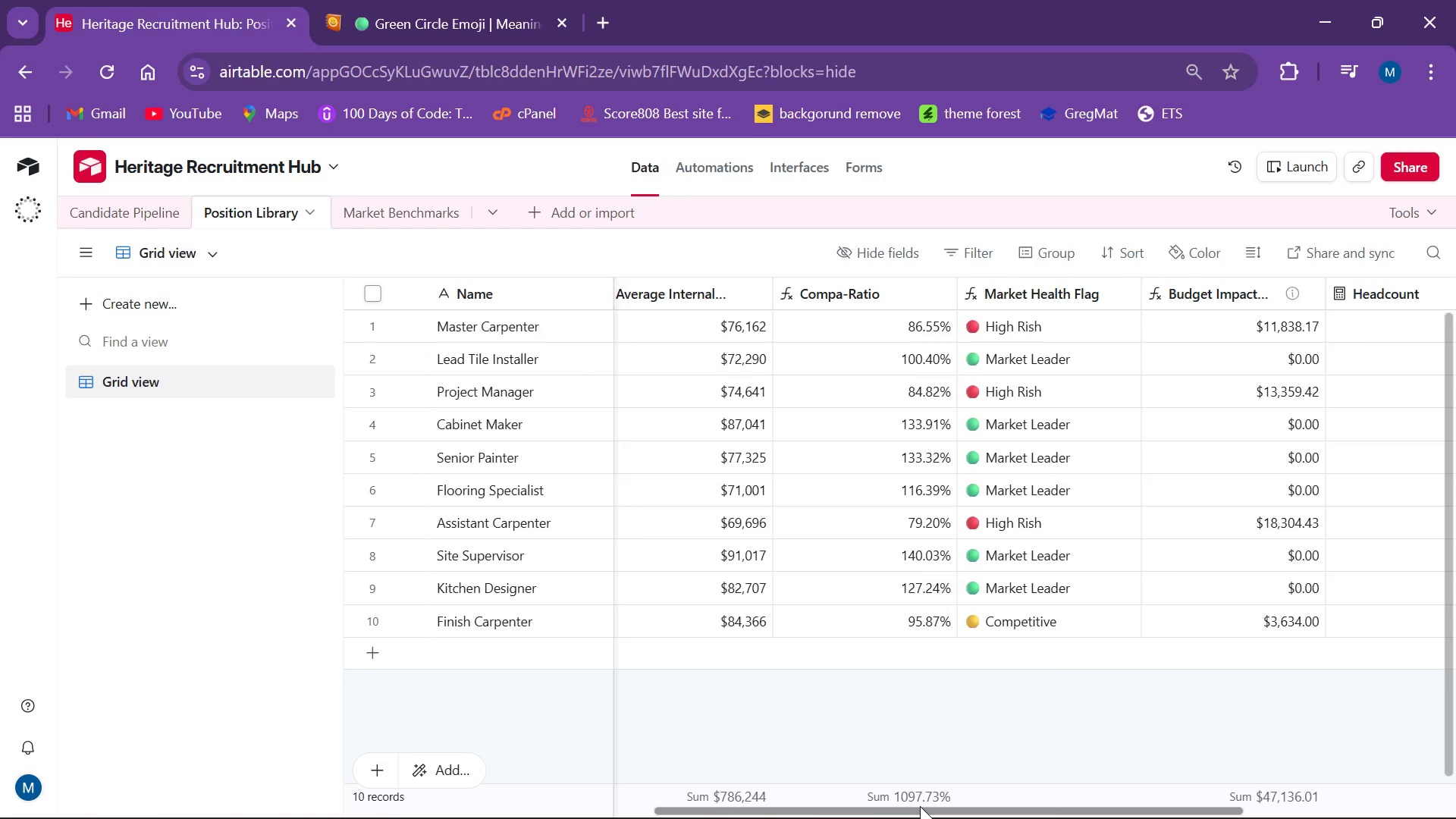 
left_click_drag(start_coordinate=[920, 806], to_coordinate=[1088, 817])
 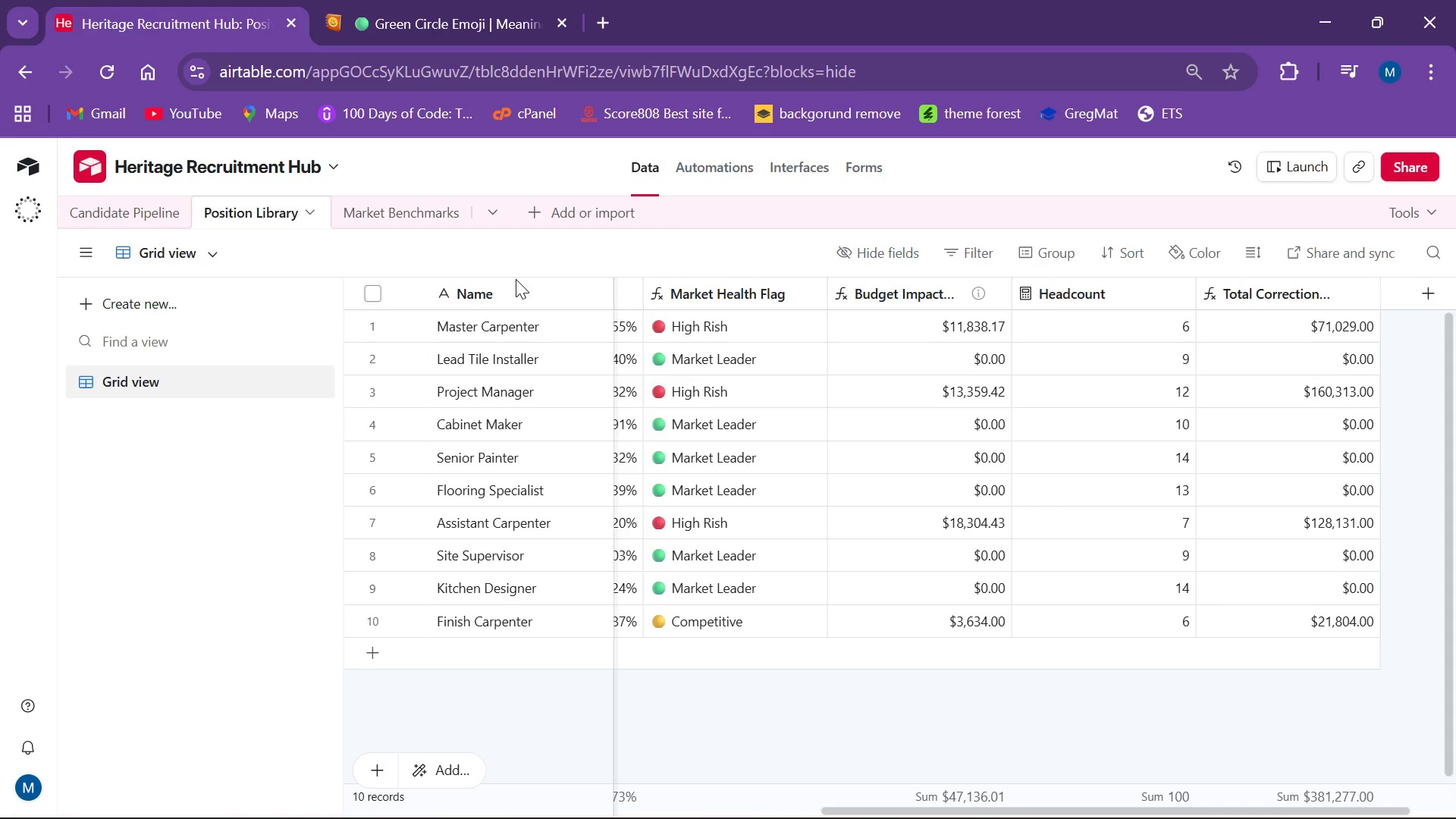 
wait(103.31)
 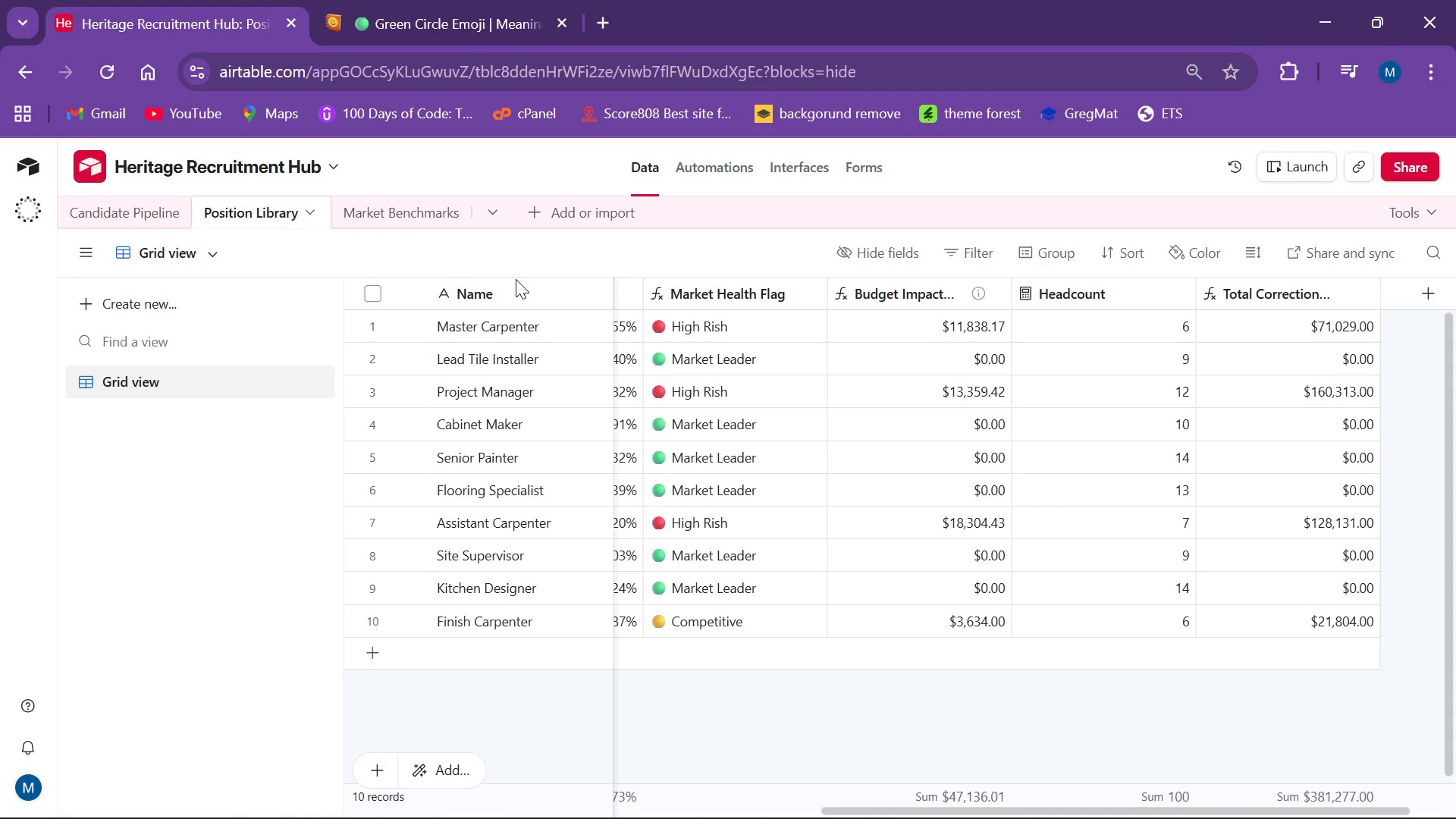 
left_click_drag(start_coordinate=[794, 166], to_coordinate=[798, 167])
 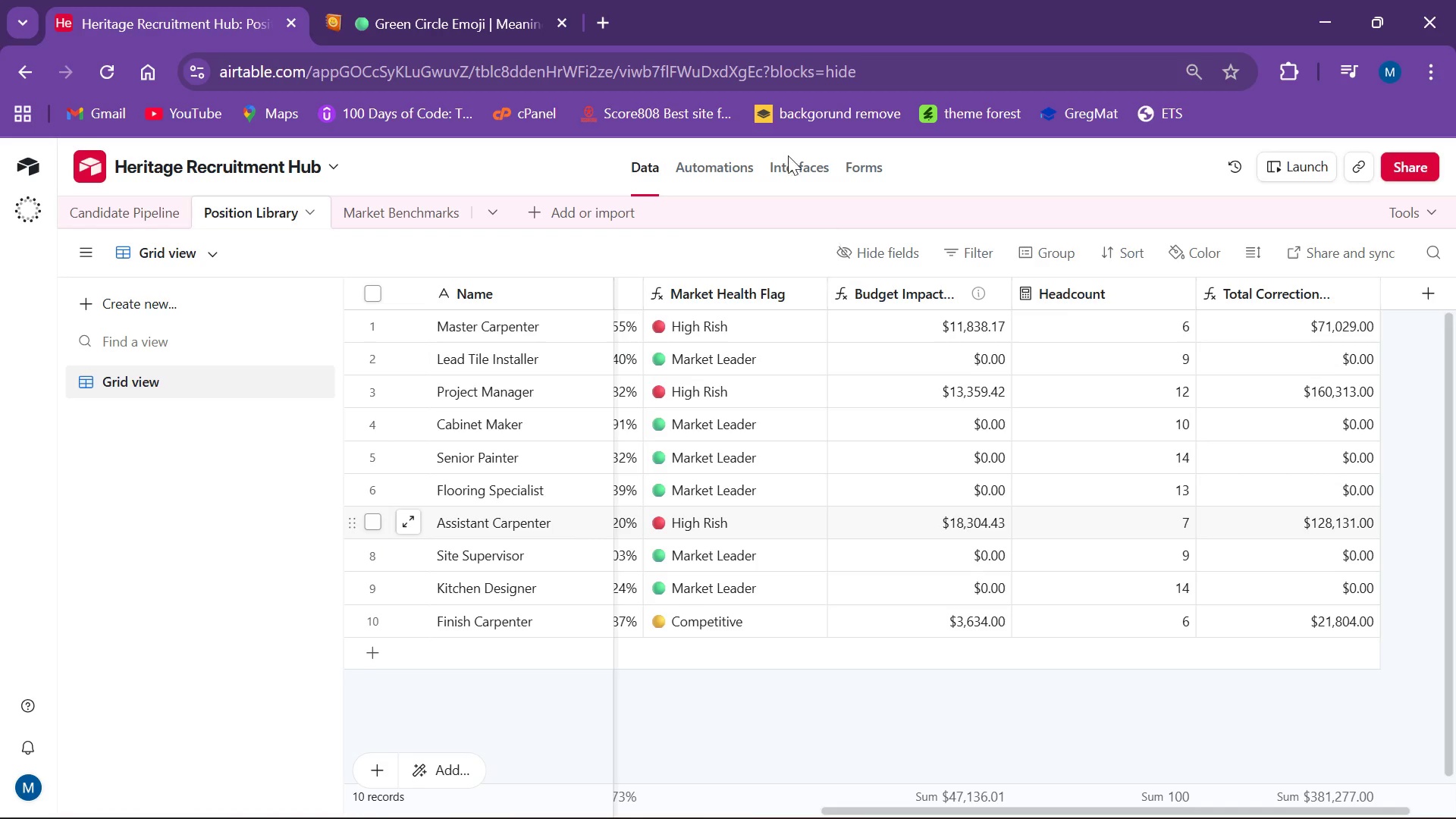 
left_click([806, 168])
 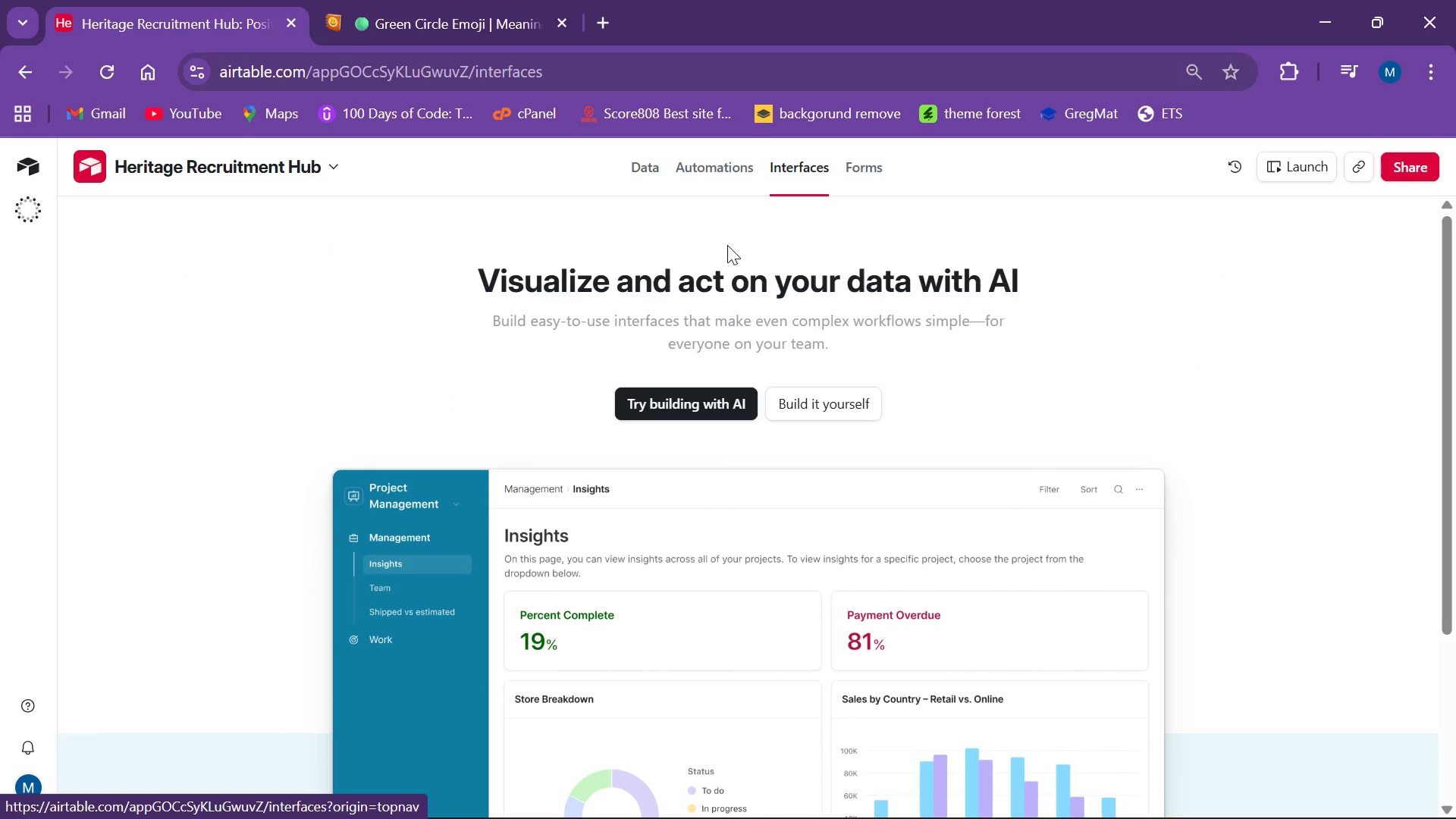 
middle_click([959, 297])
 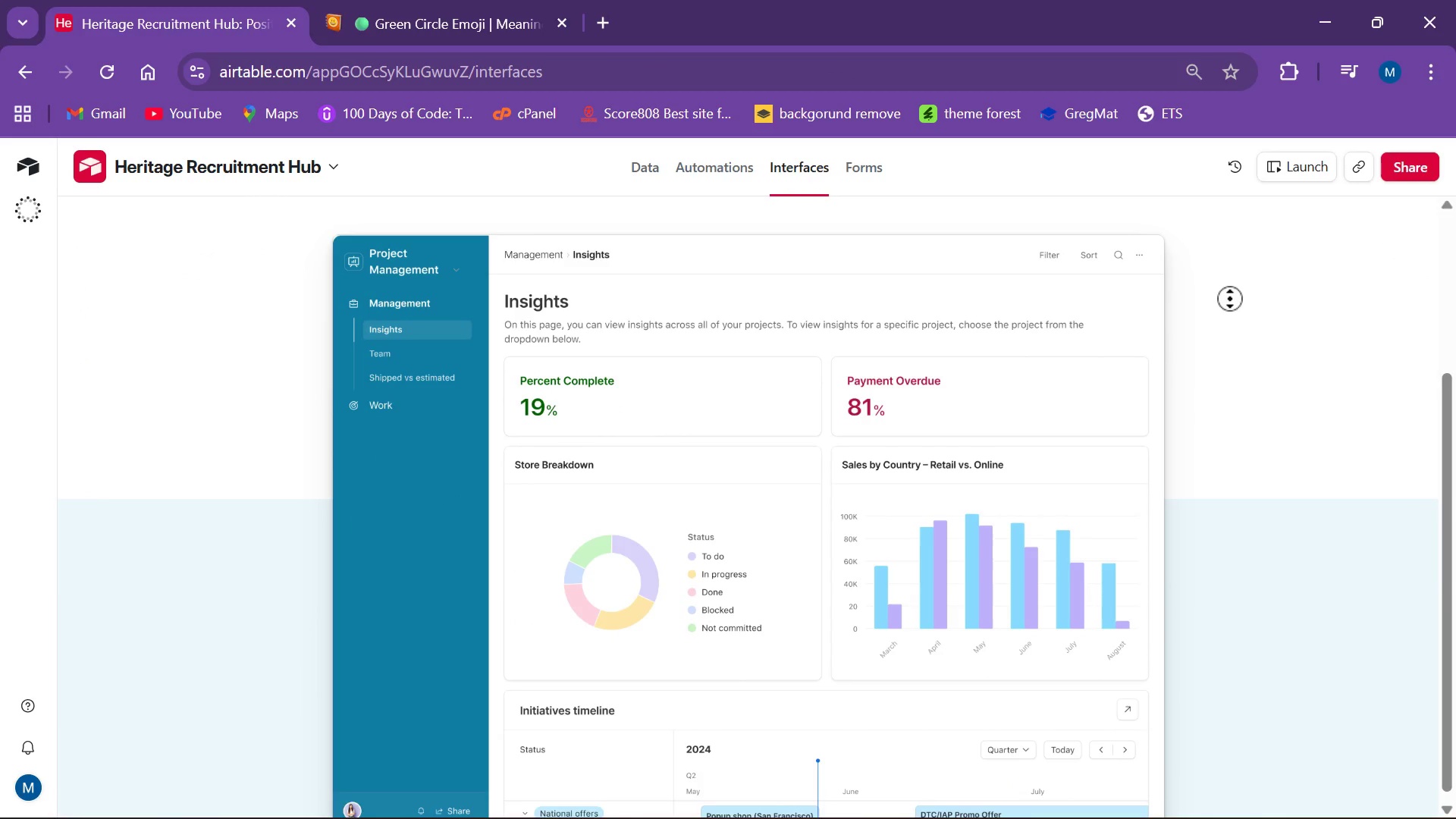 
middle_click([1225, 306])
 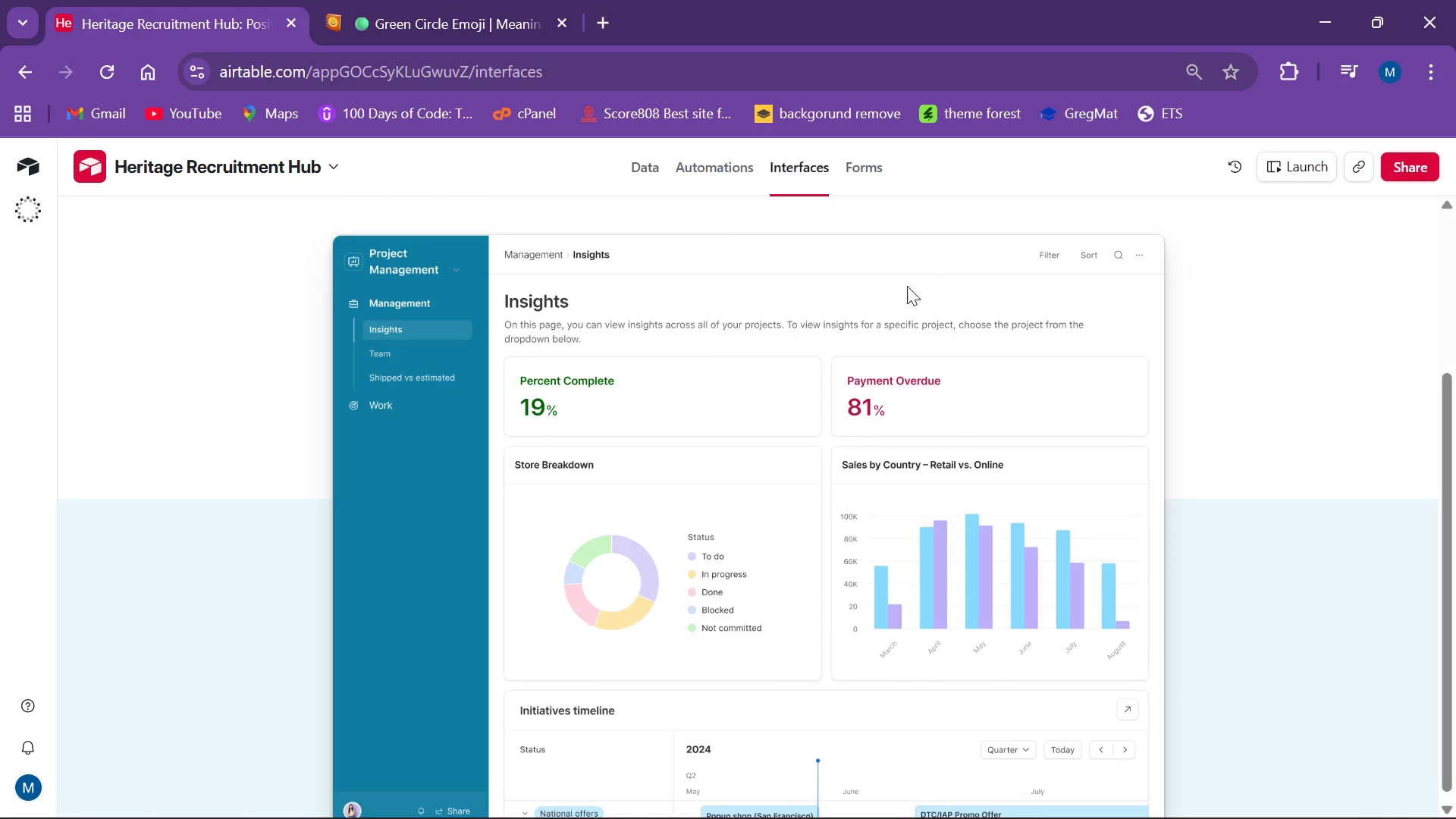 
scroll: coordinate [1230, 300], scroll_direction: up, amount: 2.0
 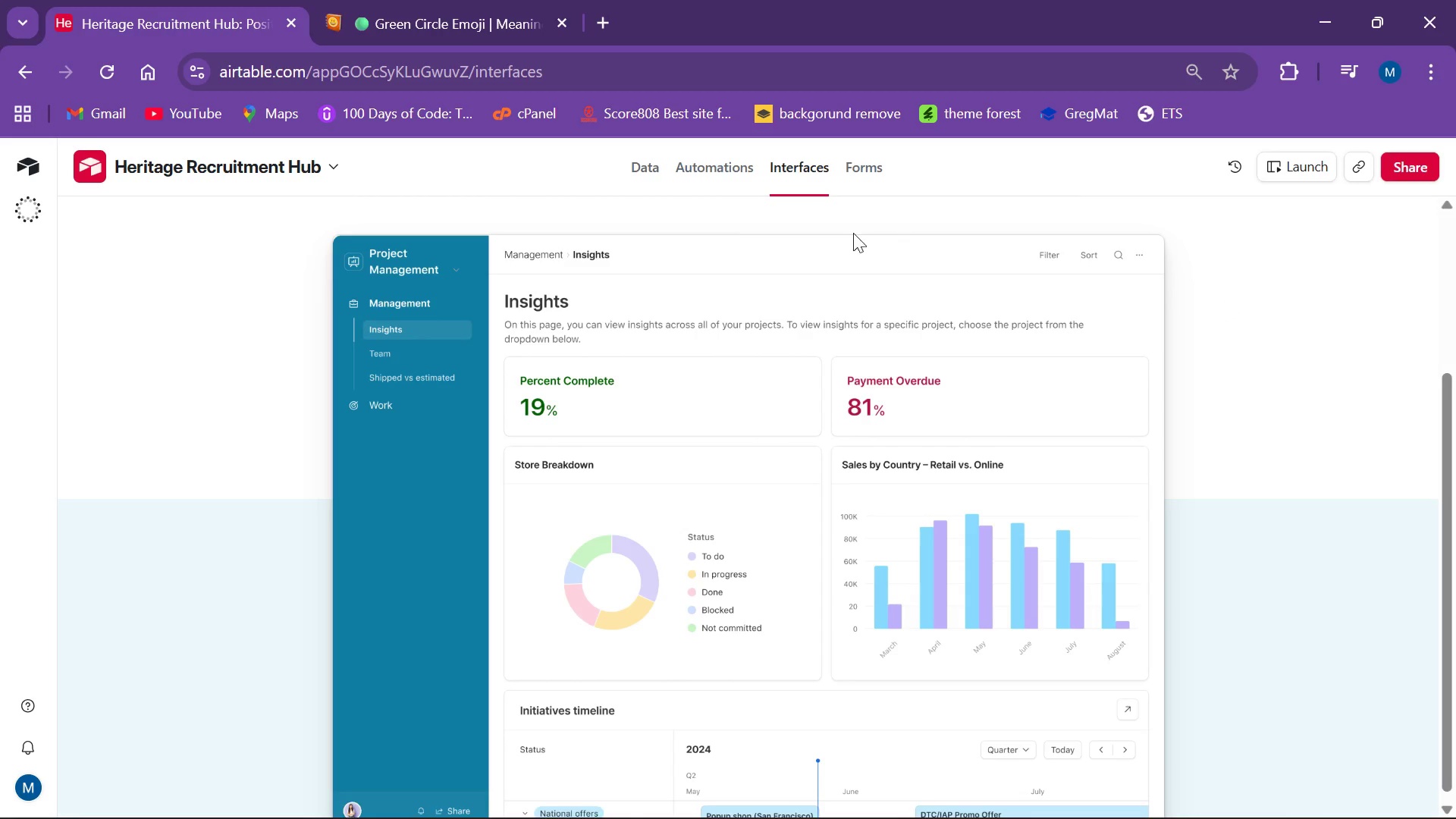 
scroll: coordinate [926, 303], scroll_direction: down, amount: 5.0
 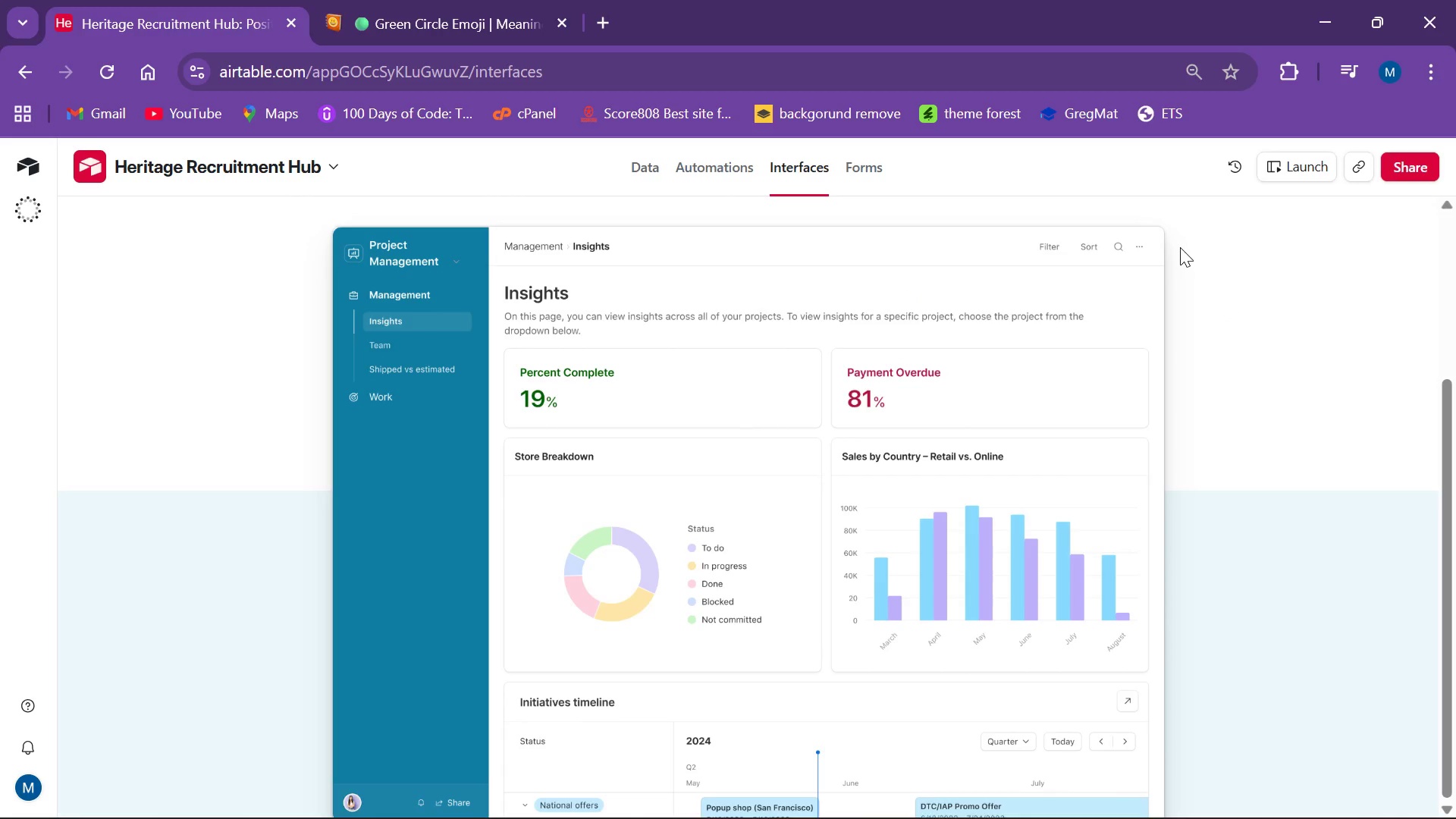 
scroll: coordinate [970, 228], scroll_direction: none, amount: 0.0
 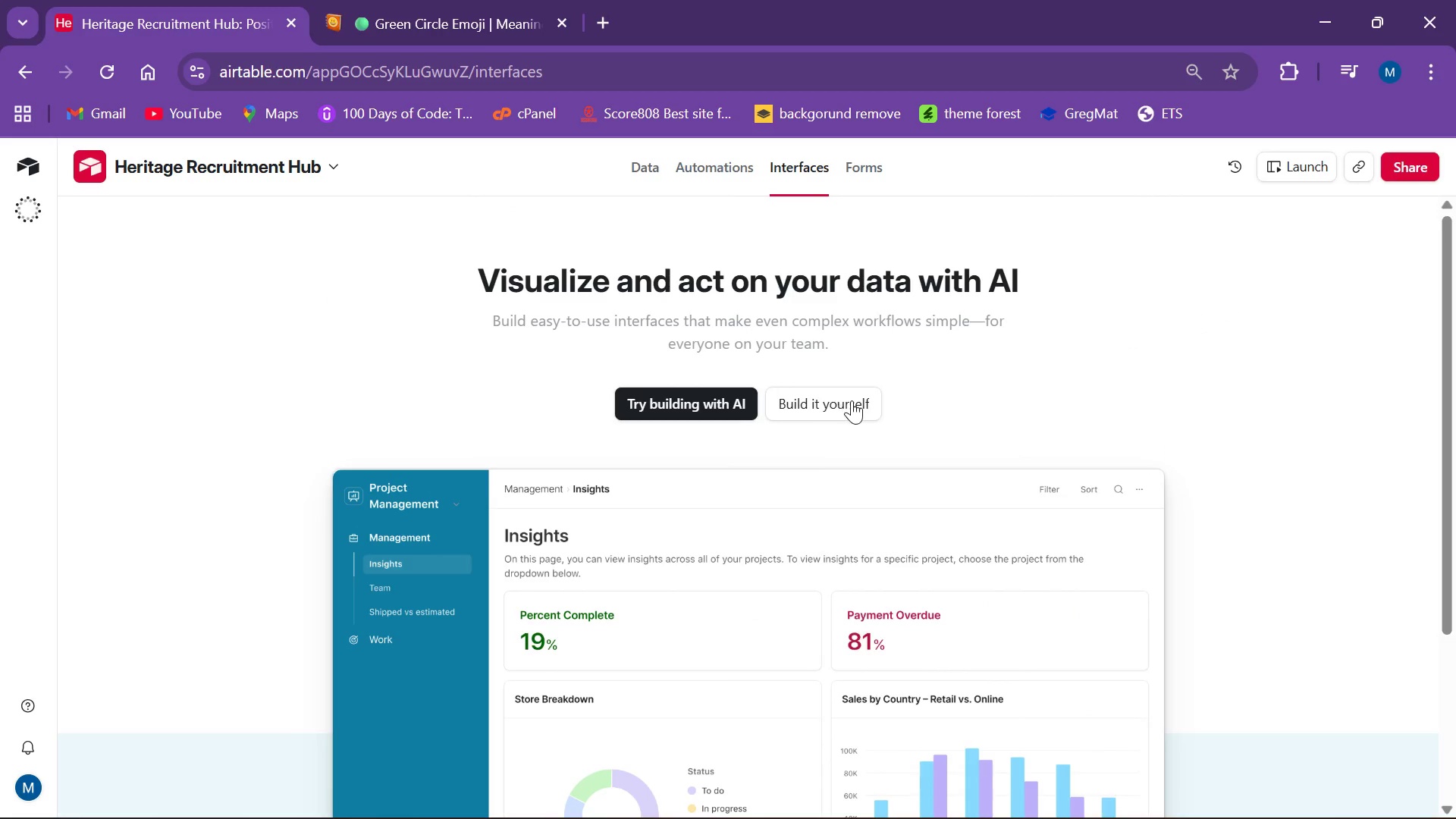 
left_click([851, 401])
 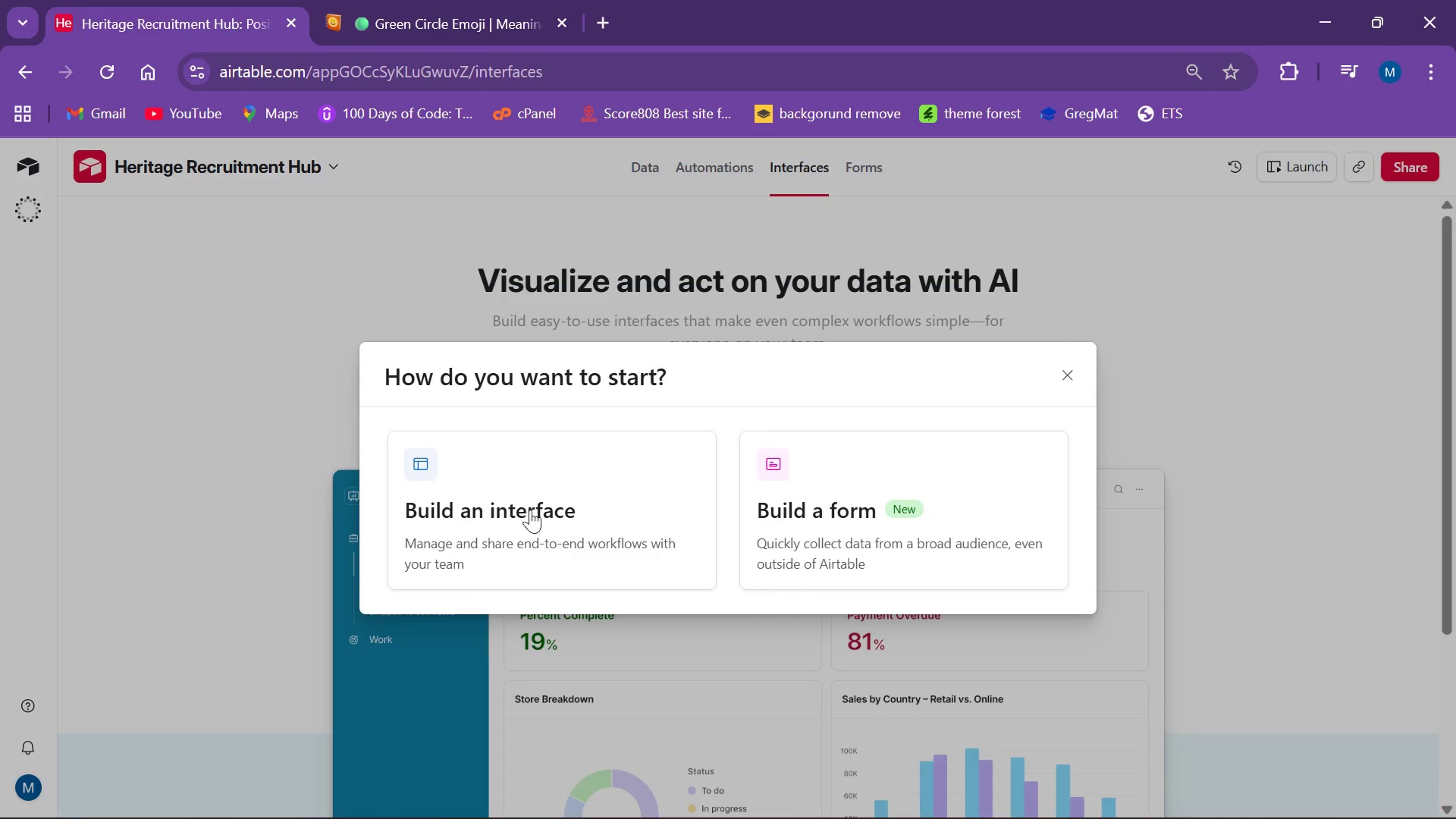 
left_click([520, 497])
 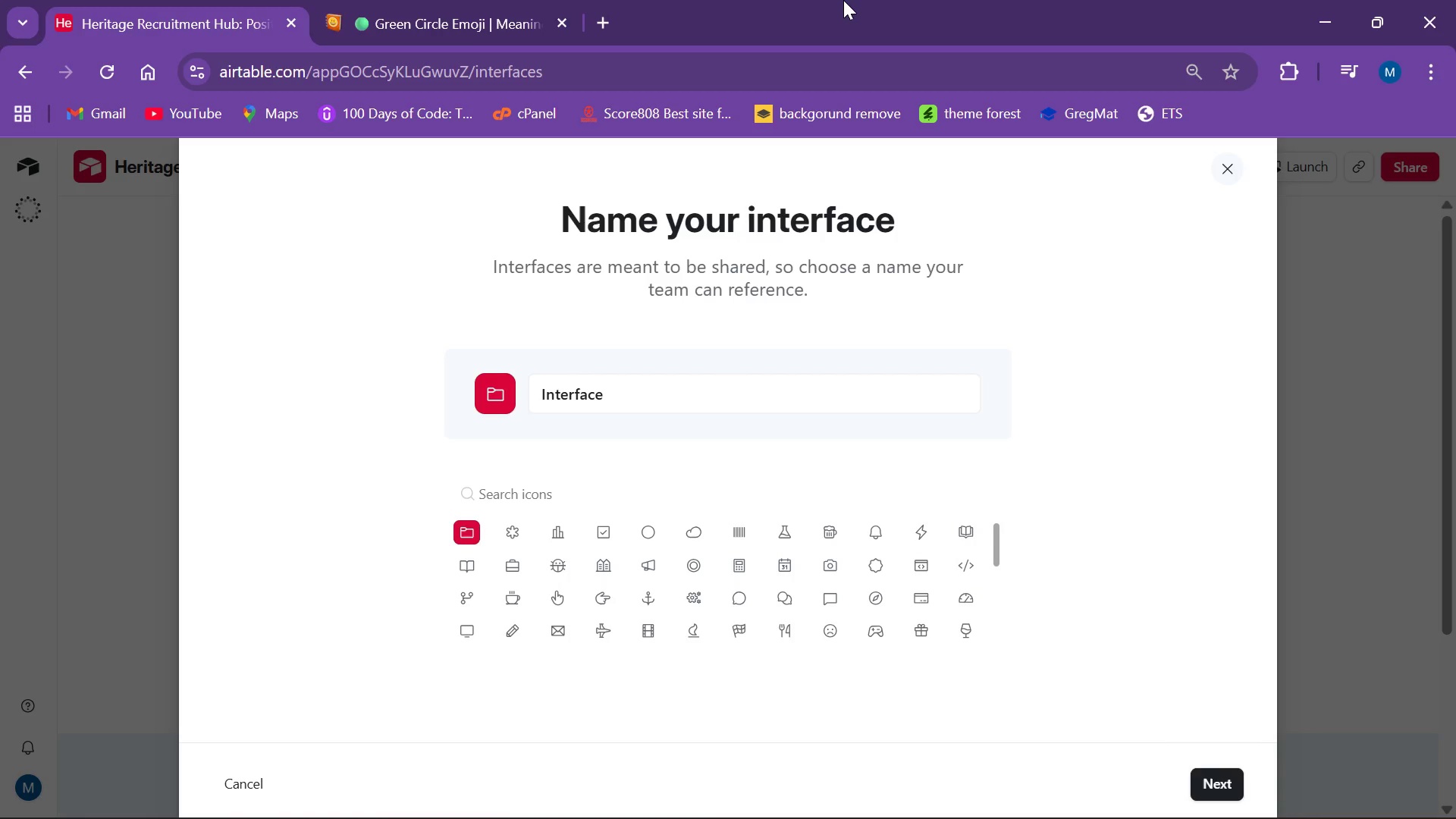 
wait(25.86)
 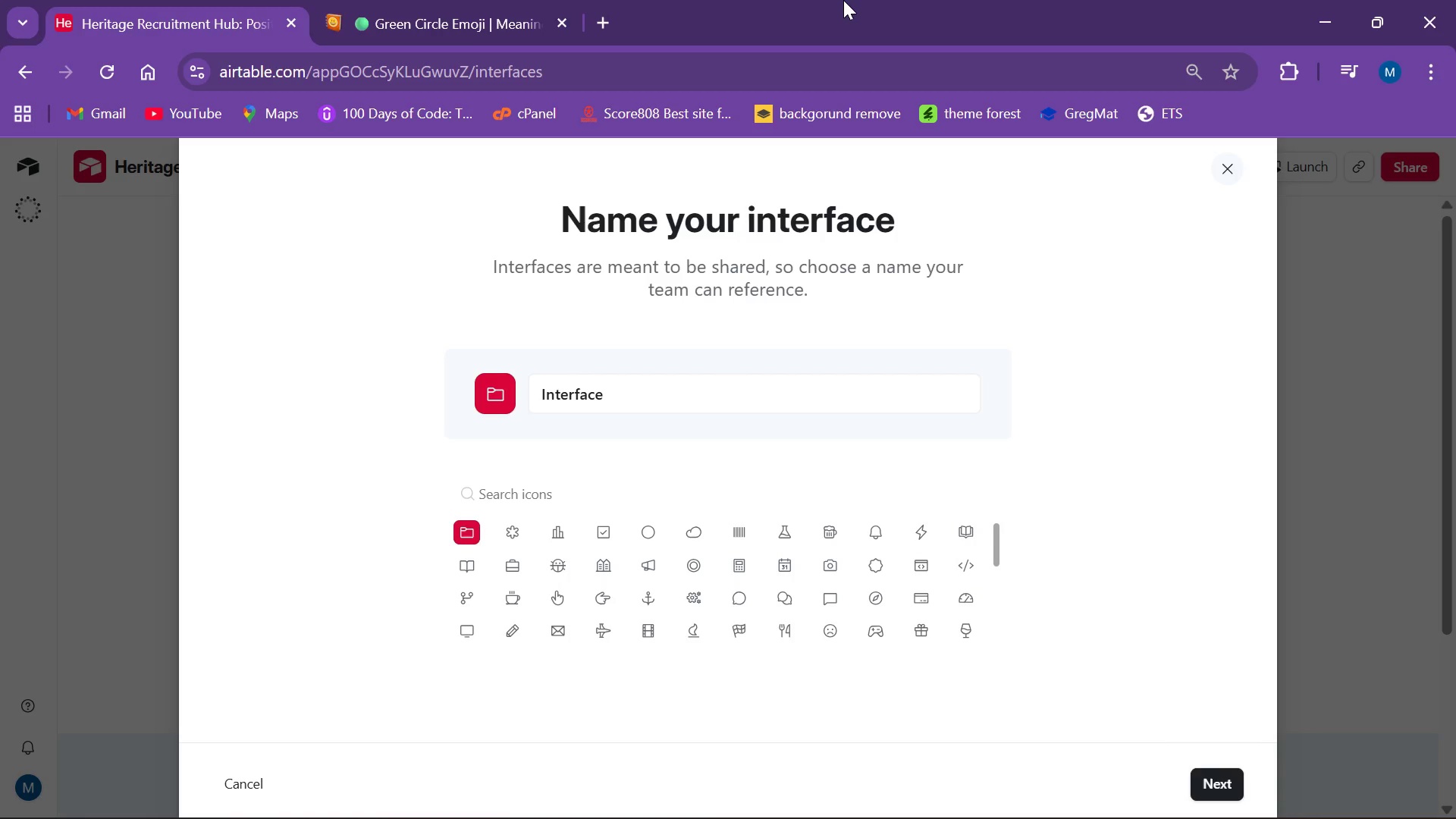 
left_click([1207, 788])
 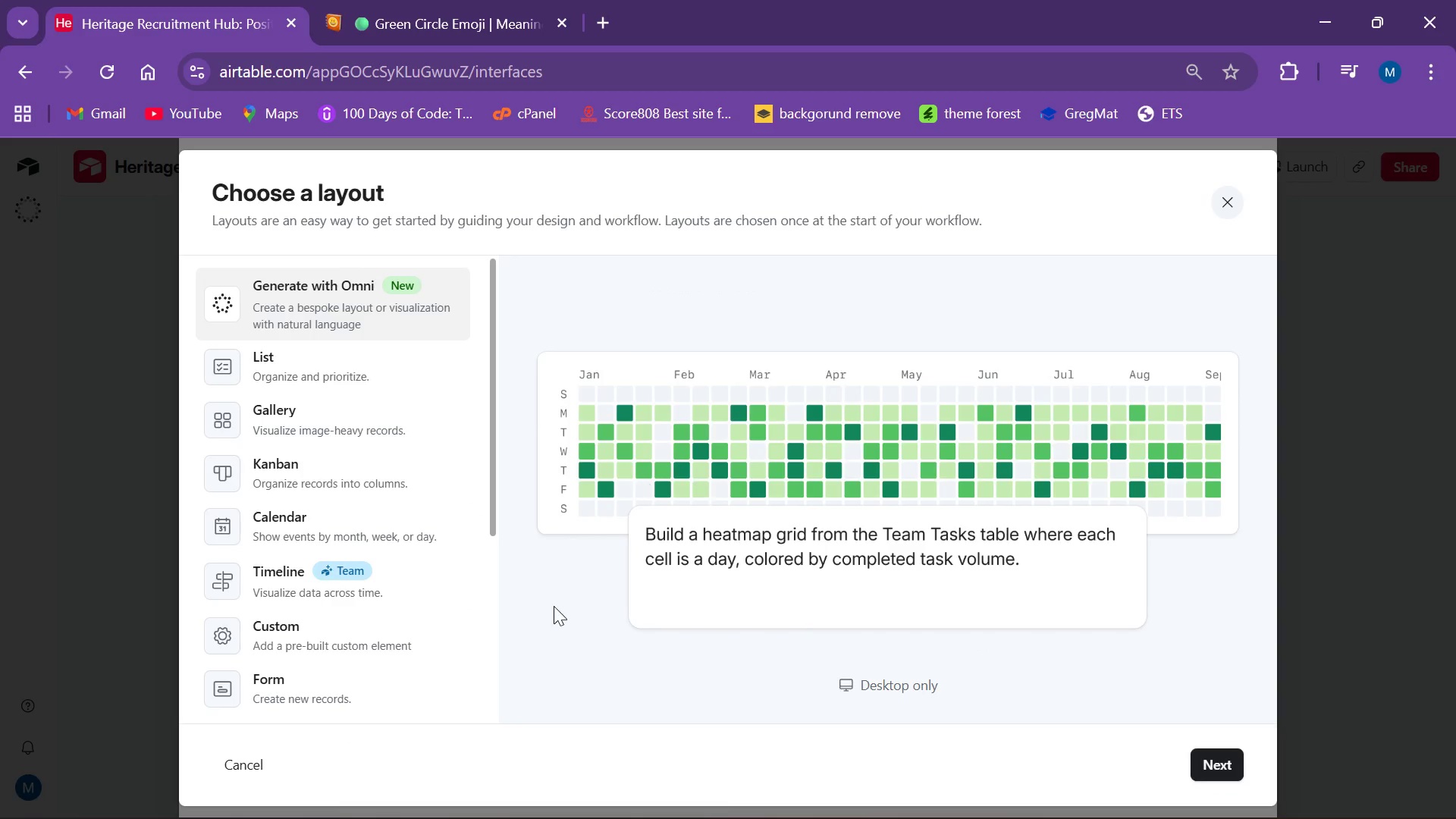 
scroll: coordinate [469, 509], scroll_direction: down, amount: 5.0
 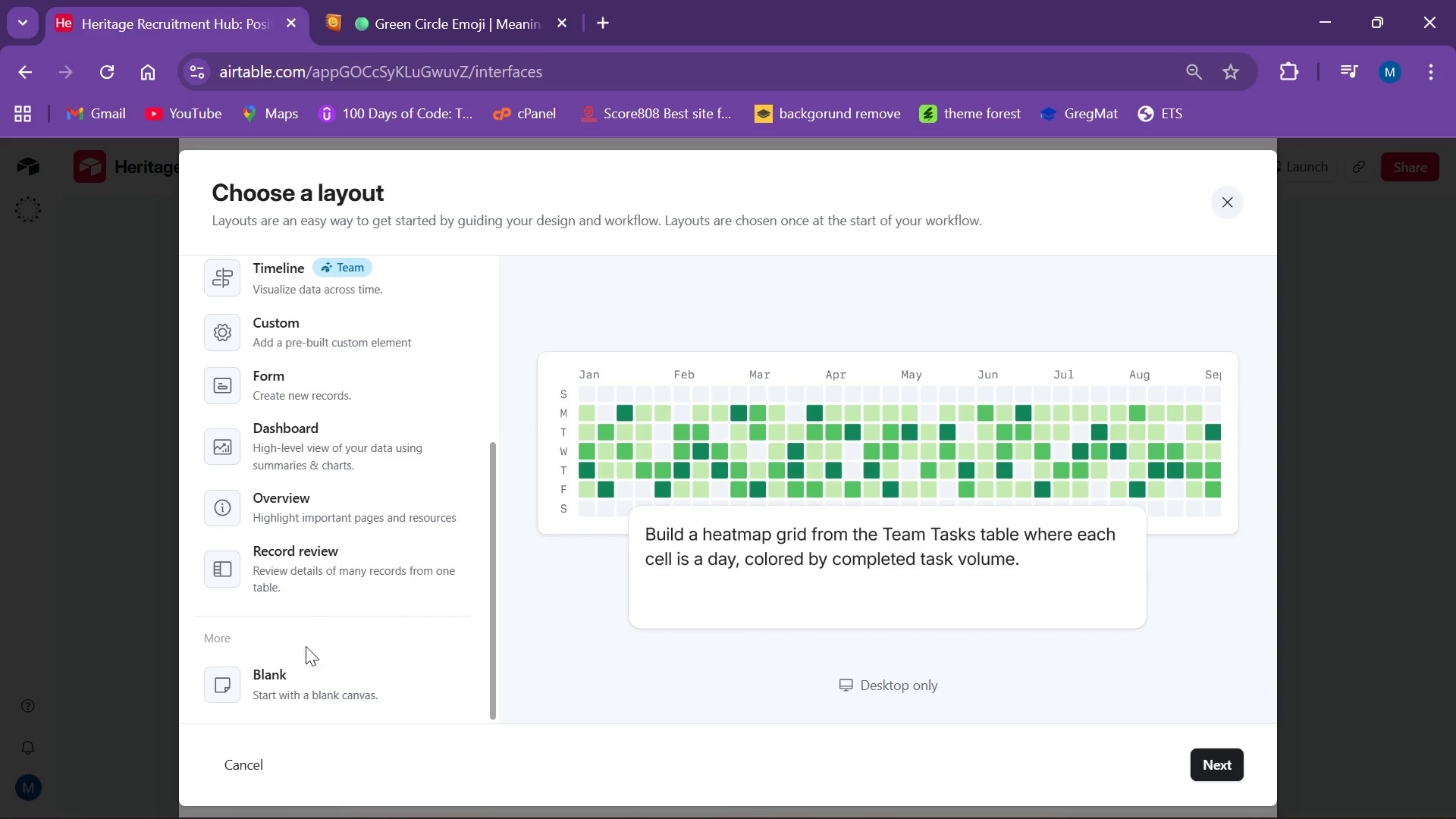 
left_click([305, 650])
 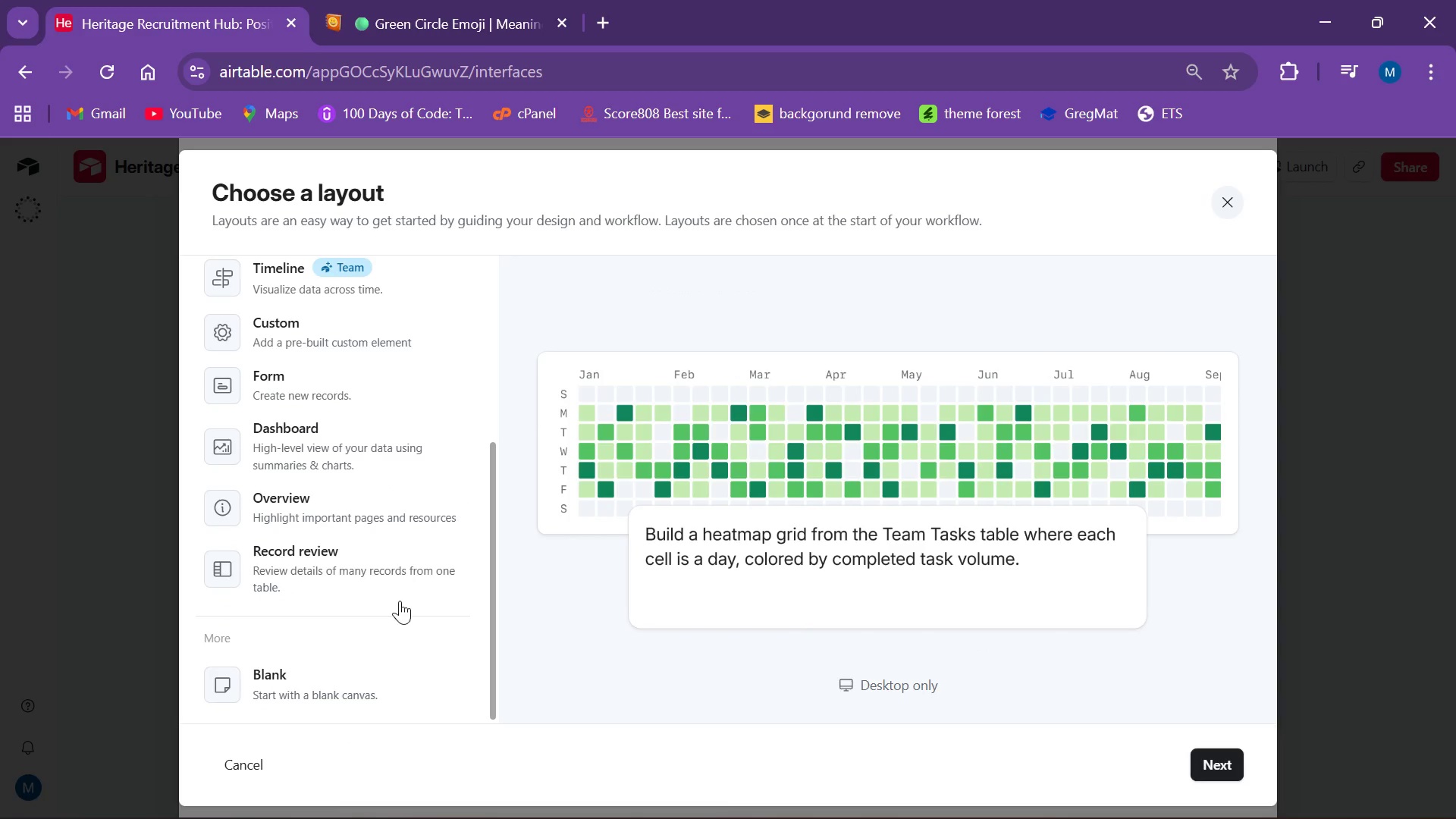 
left_click([323, 664])
 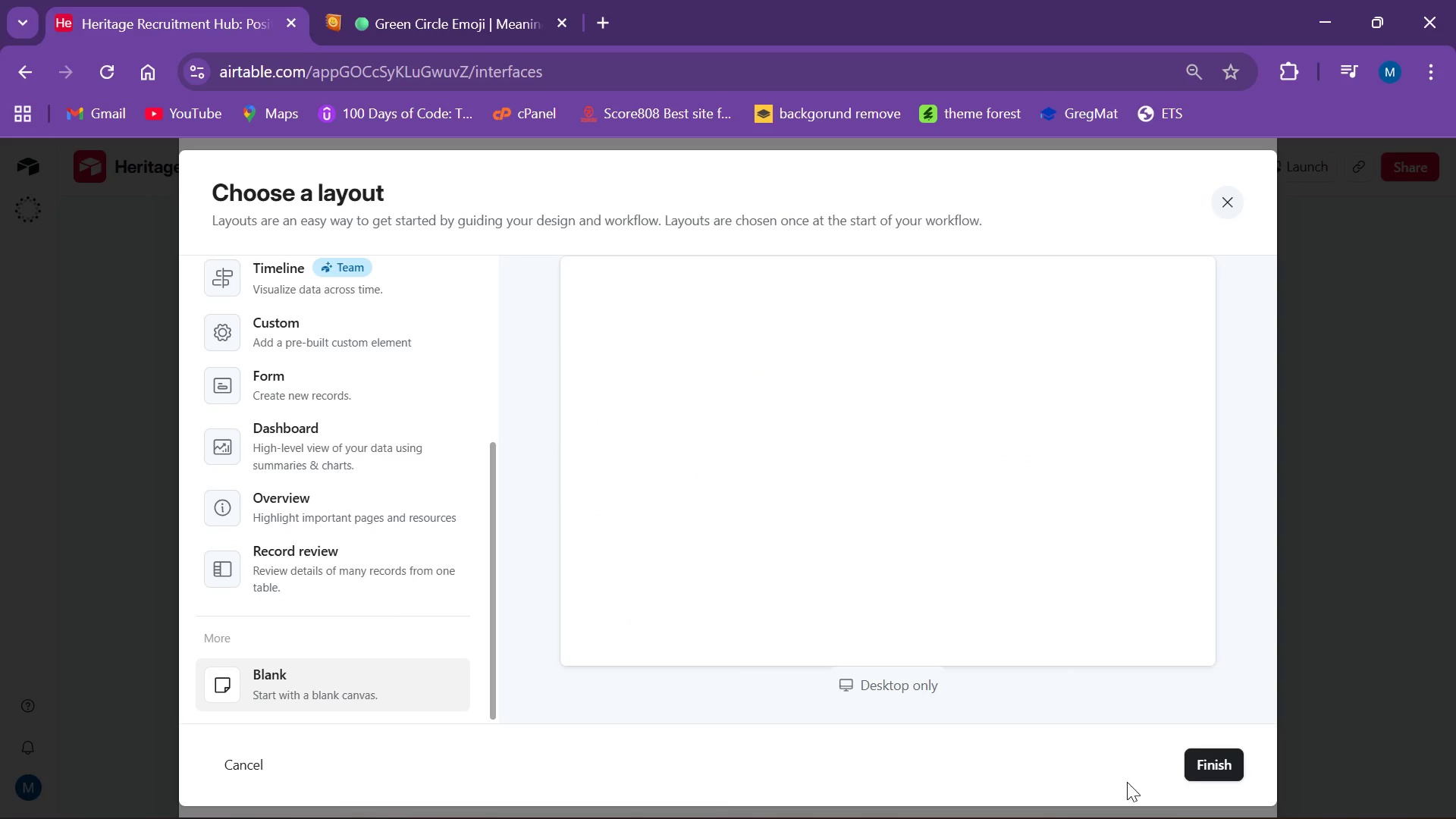 
left_click([1208, 770])
 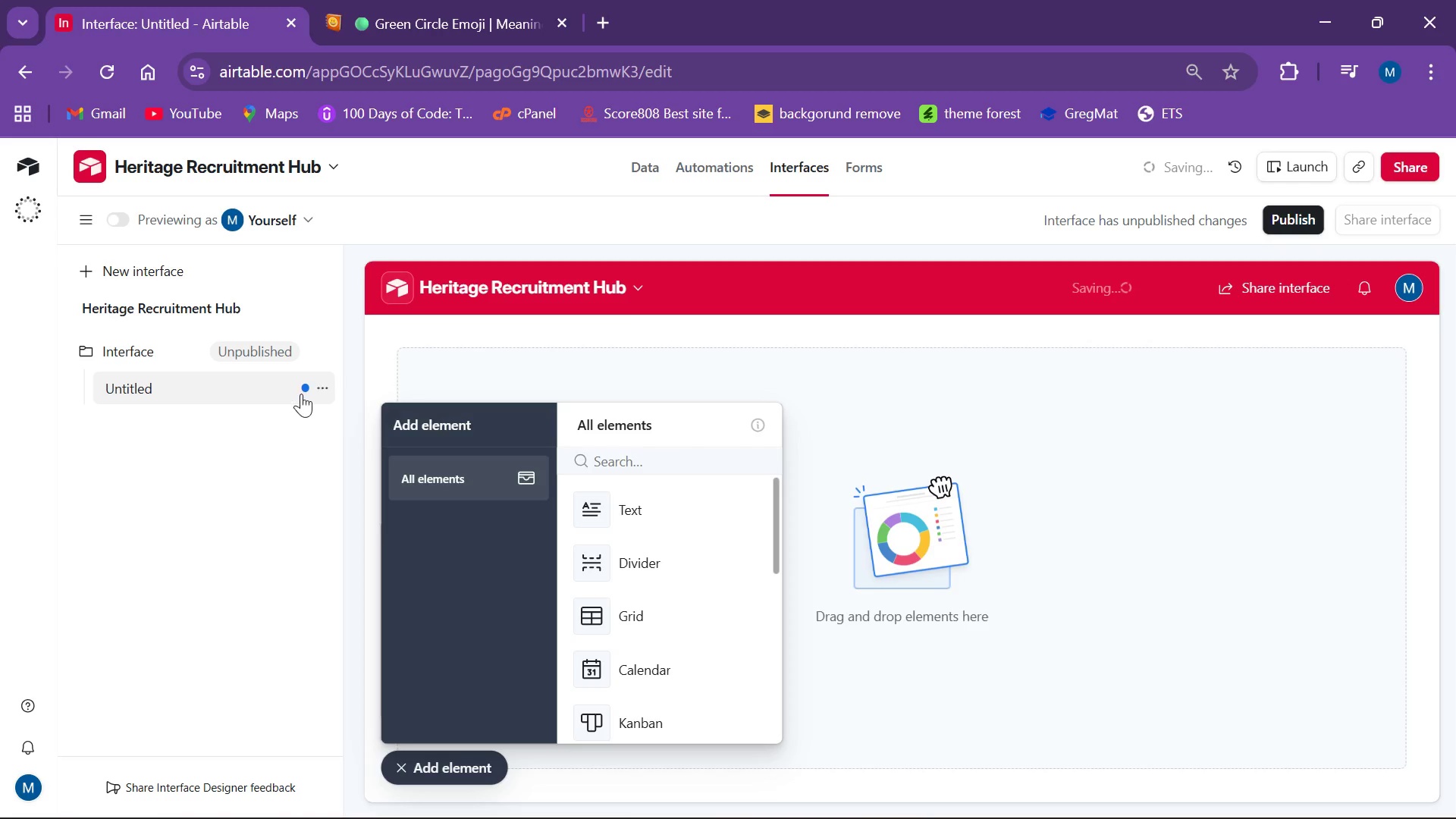 
left_click([306, 386])
 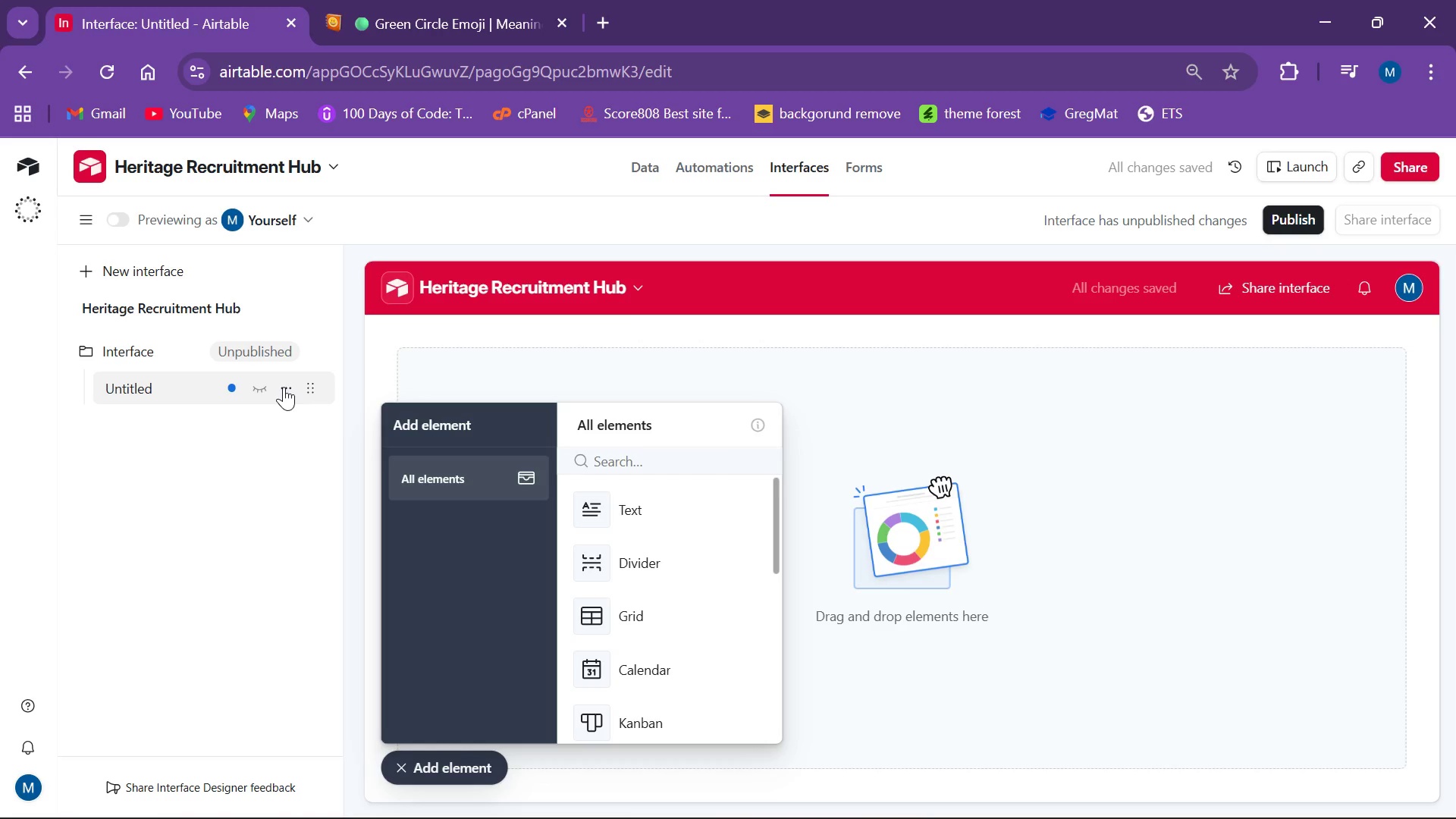 
left_click([284, 387])
 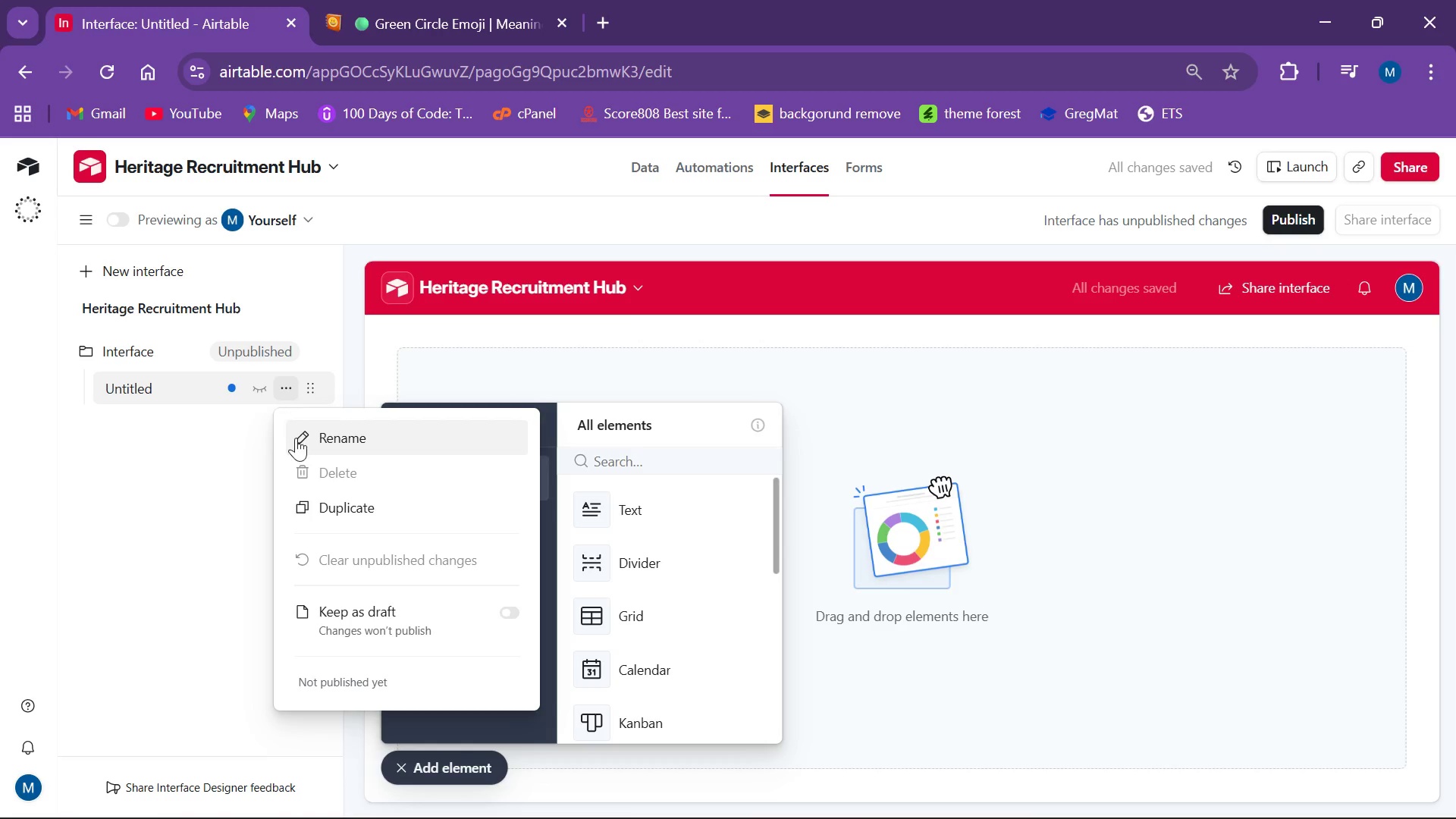 
left_click([299, 438])
 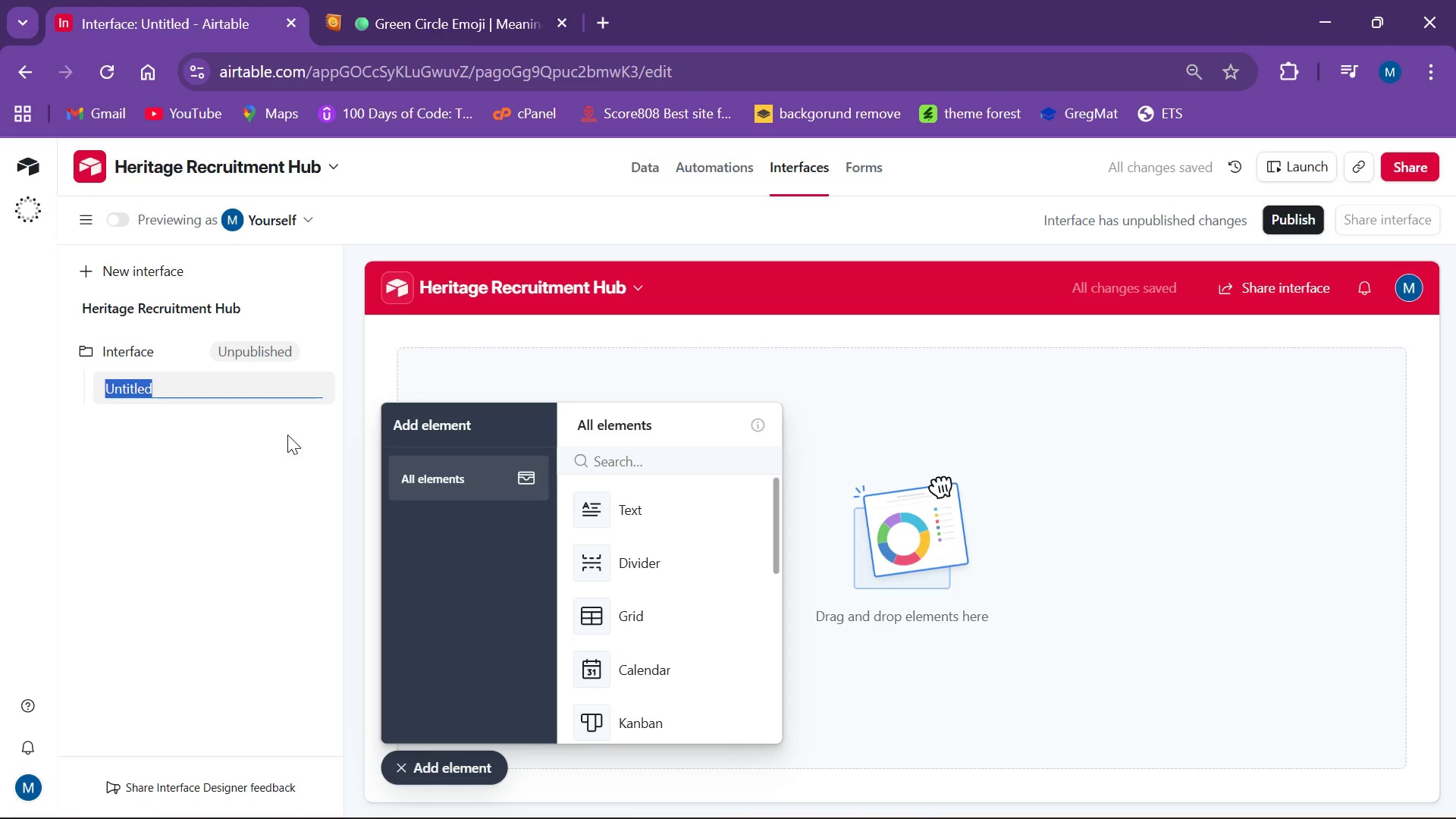 
type(Recruitment and Comp d)
key(Backspace)
type(Dashboad)
key(Backspace)
type(rd)
 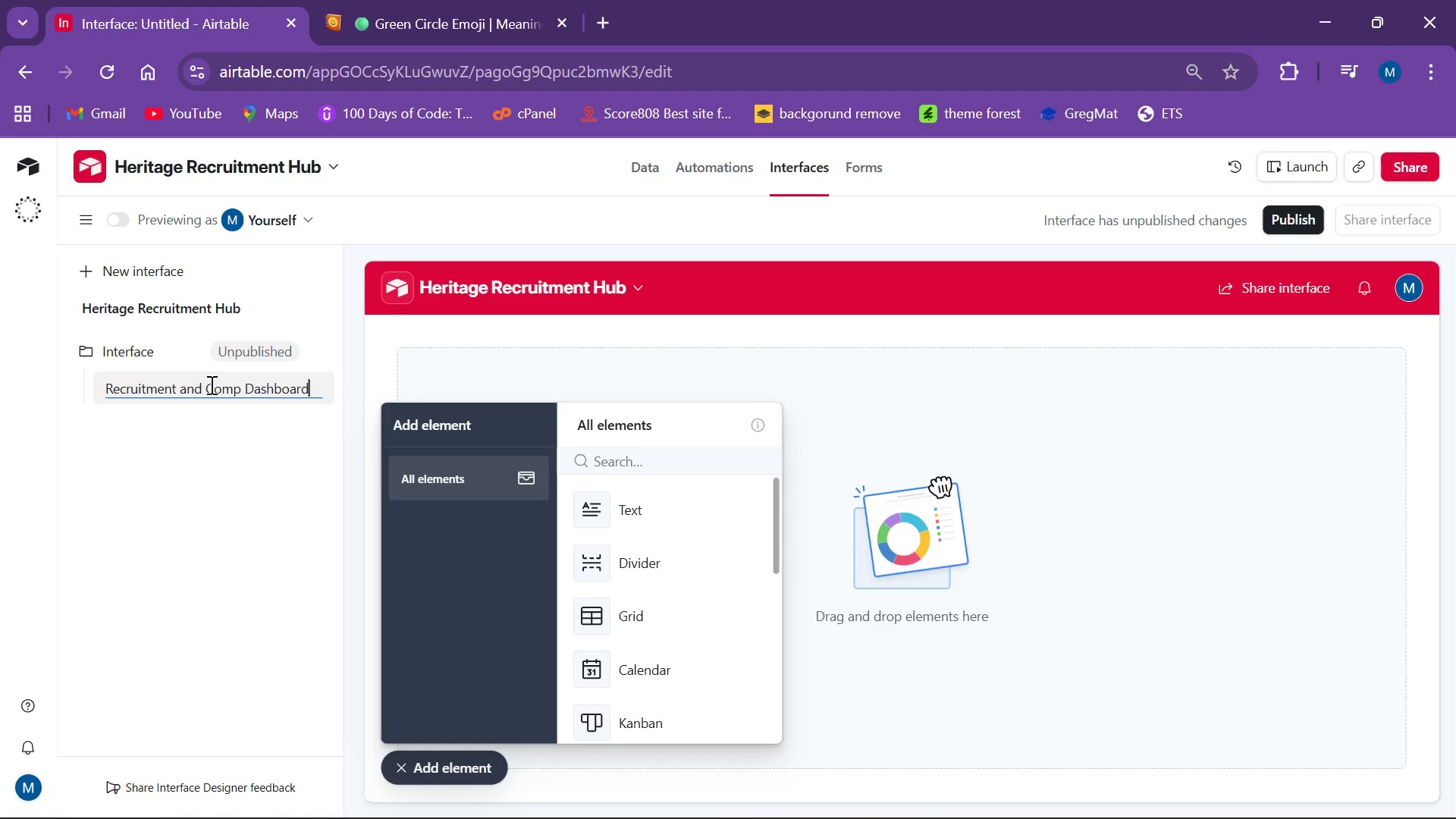 
left_click([209, 384])
 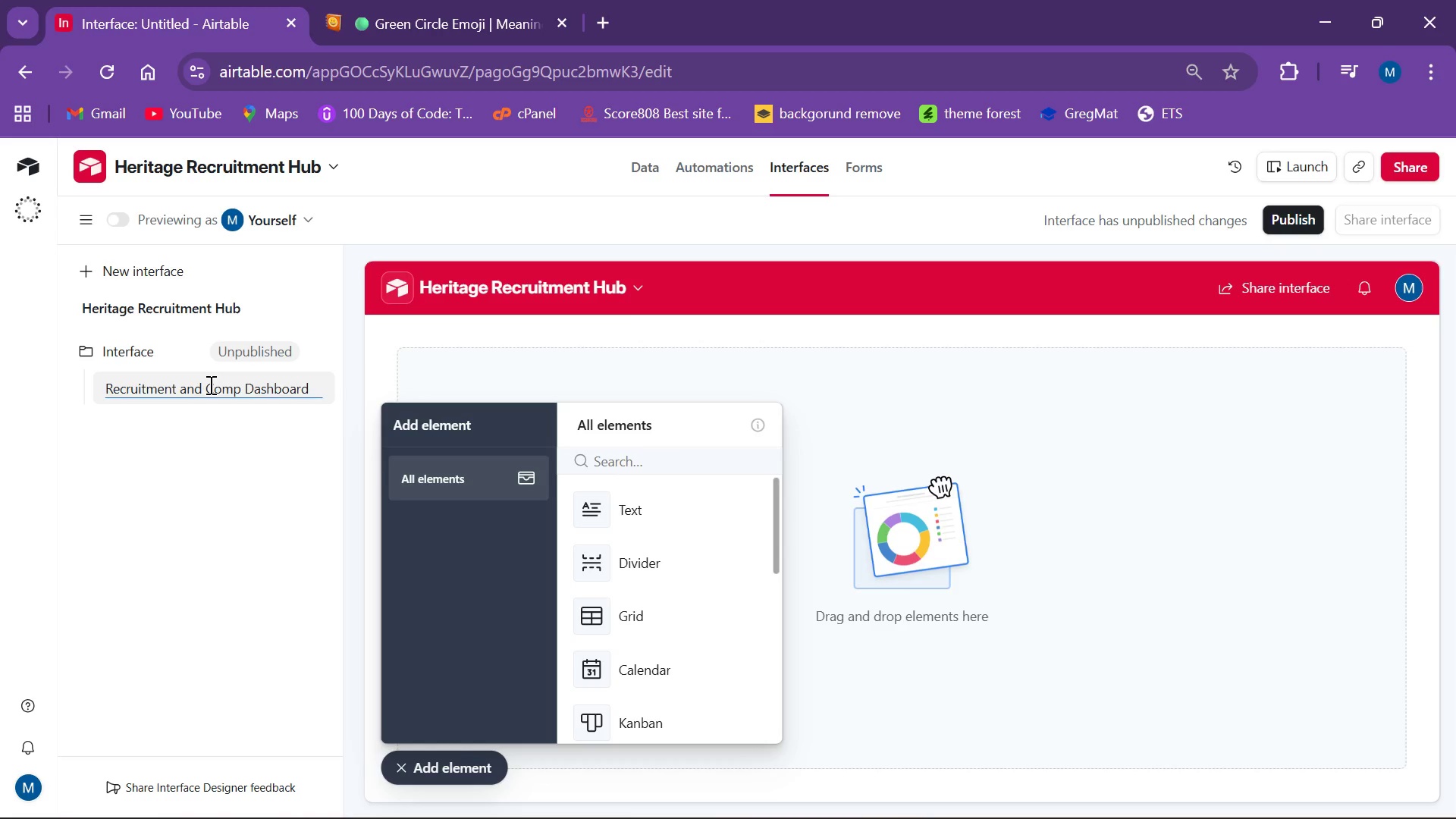 
key(ArrowLeft)
 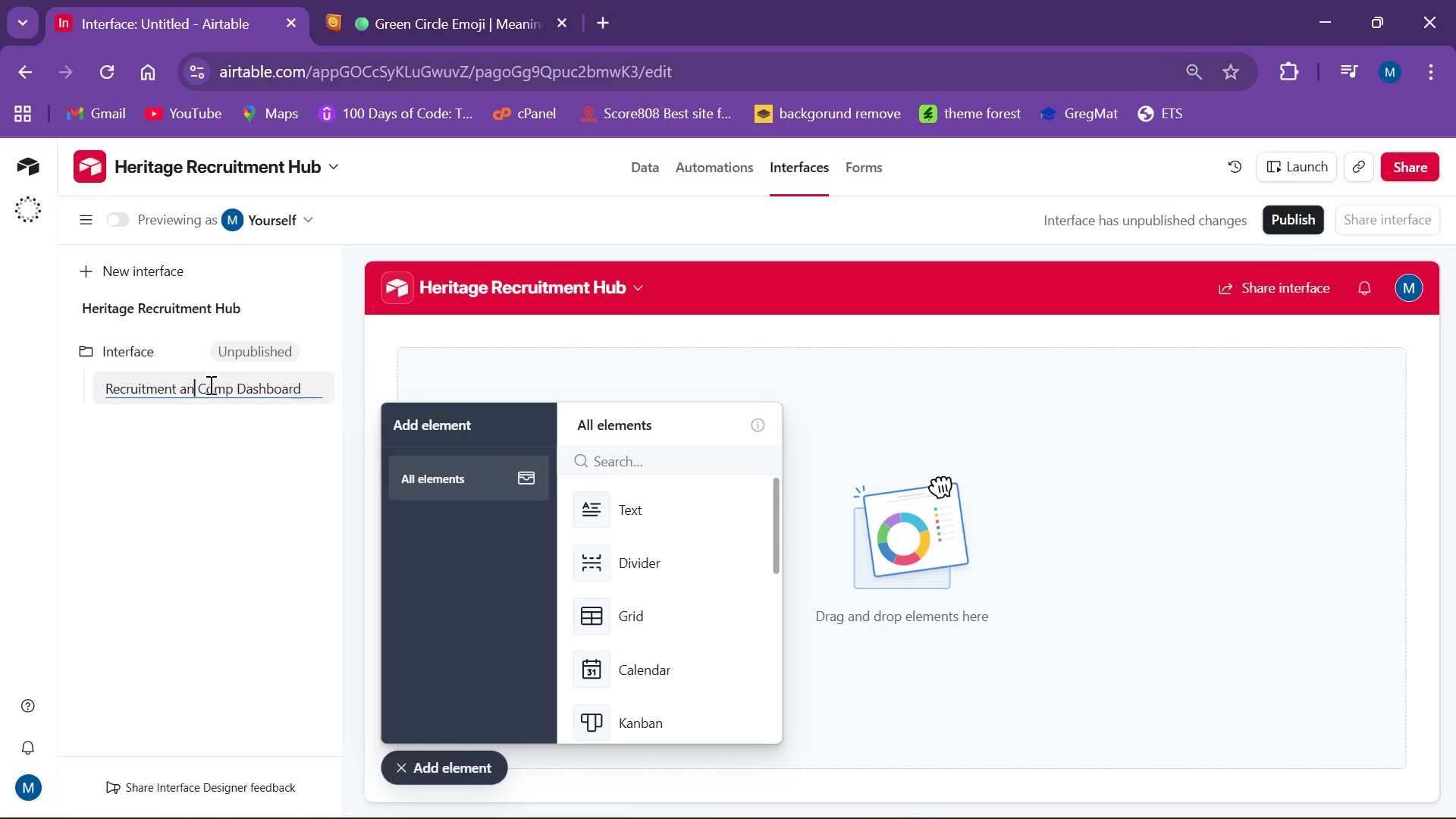 
key(Backspace)
 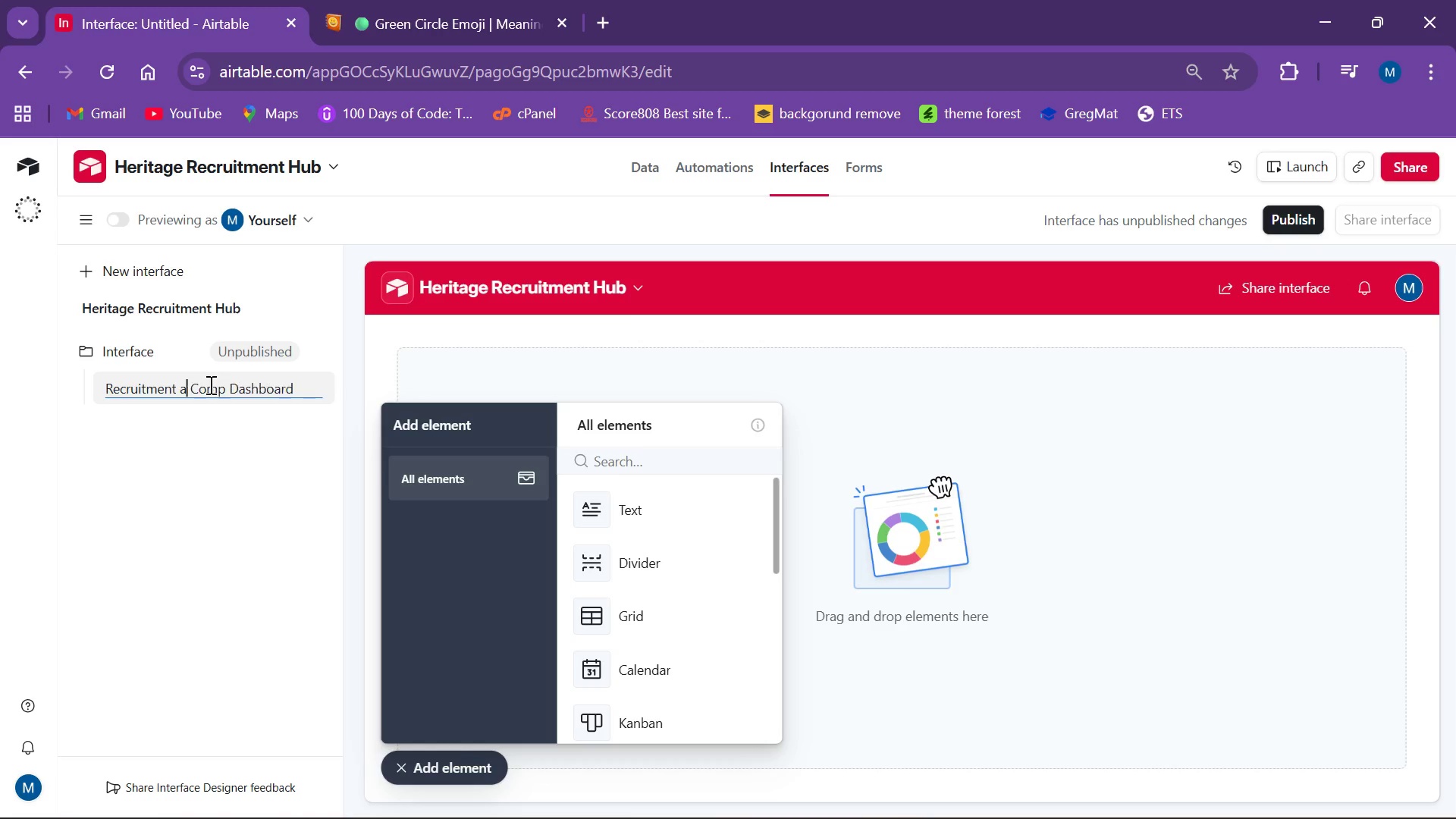 
key(Backspace)
 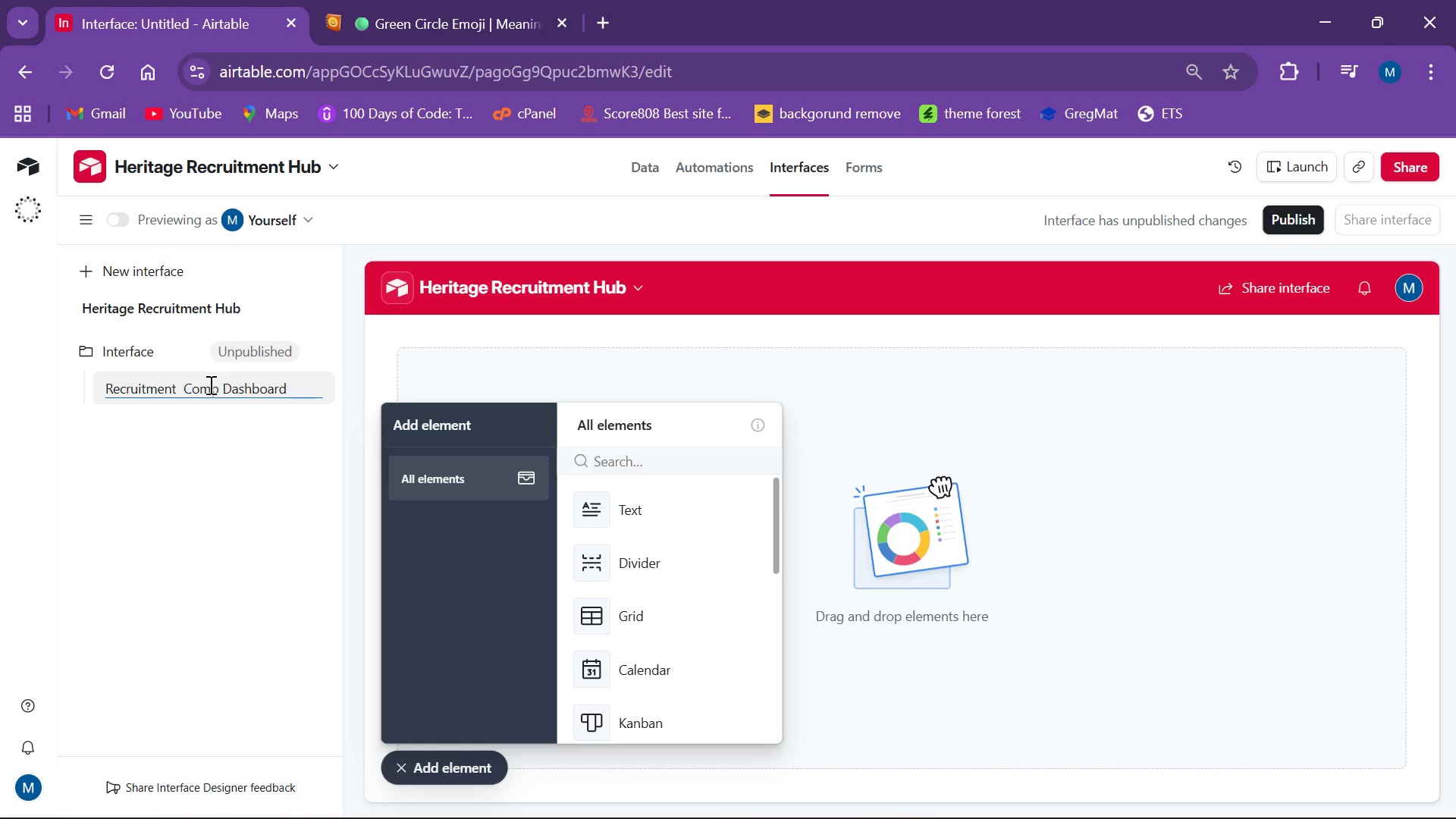 
key(Backspace)
 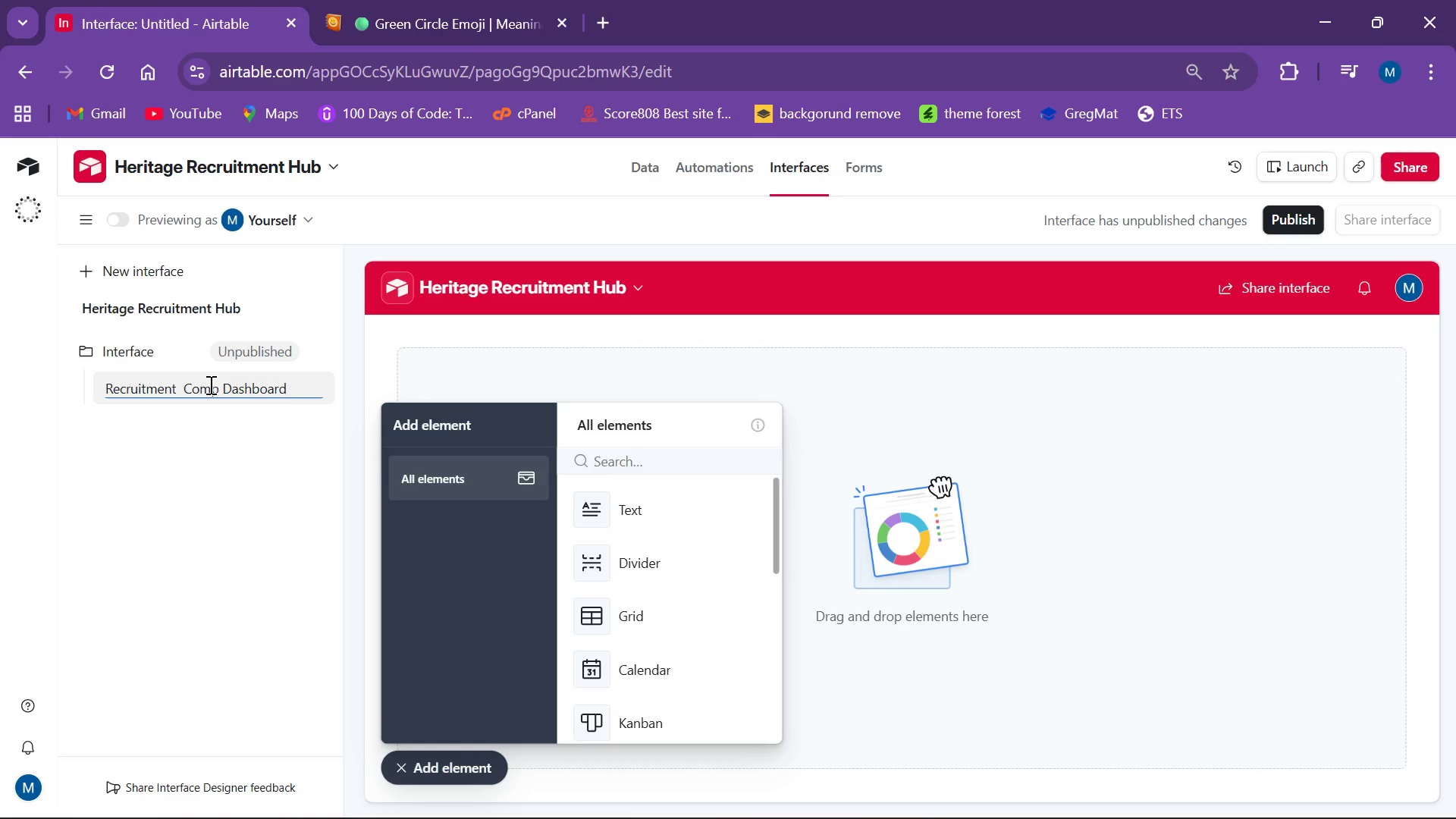 
key(Backspace)
 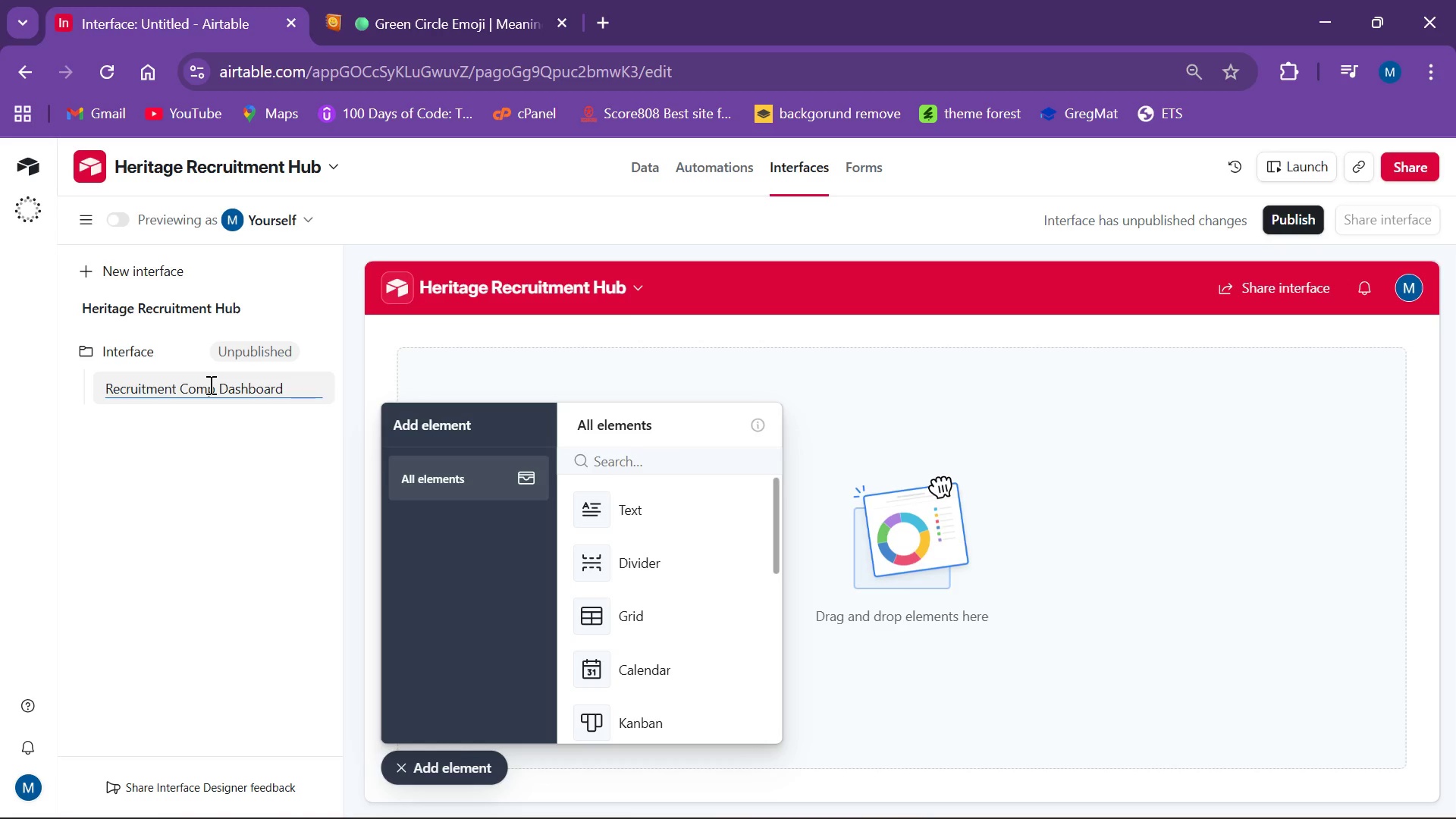 
key(Space)
 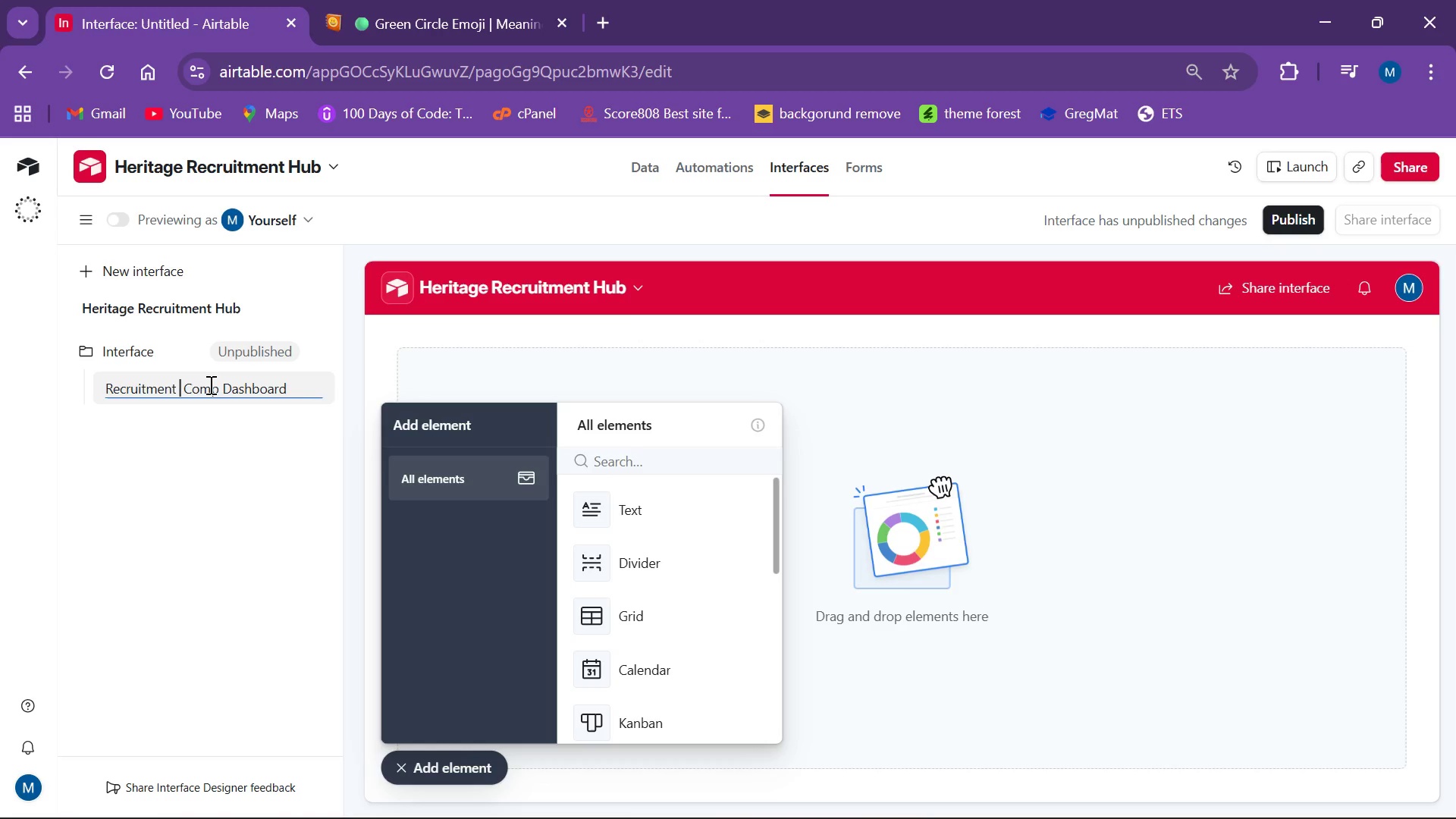 
key(Shift+6)
 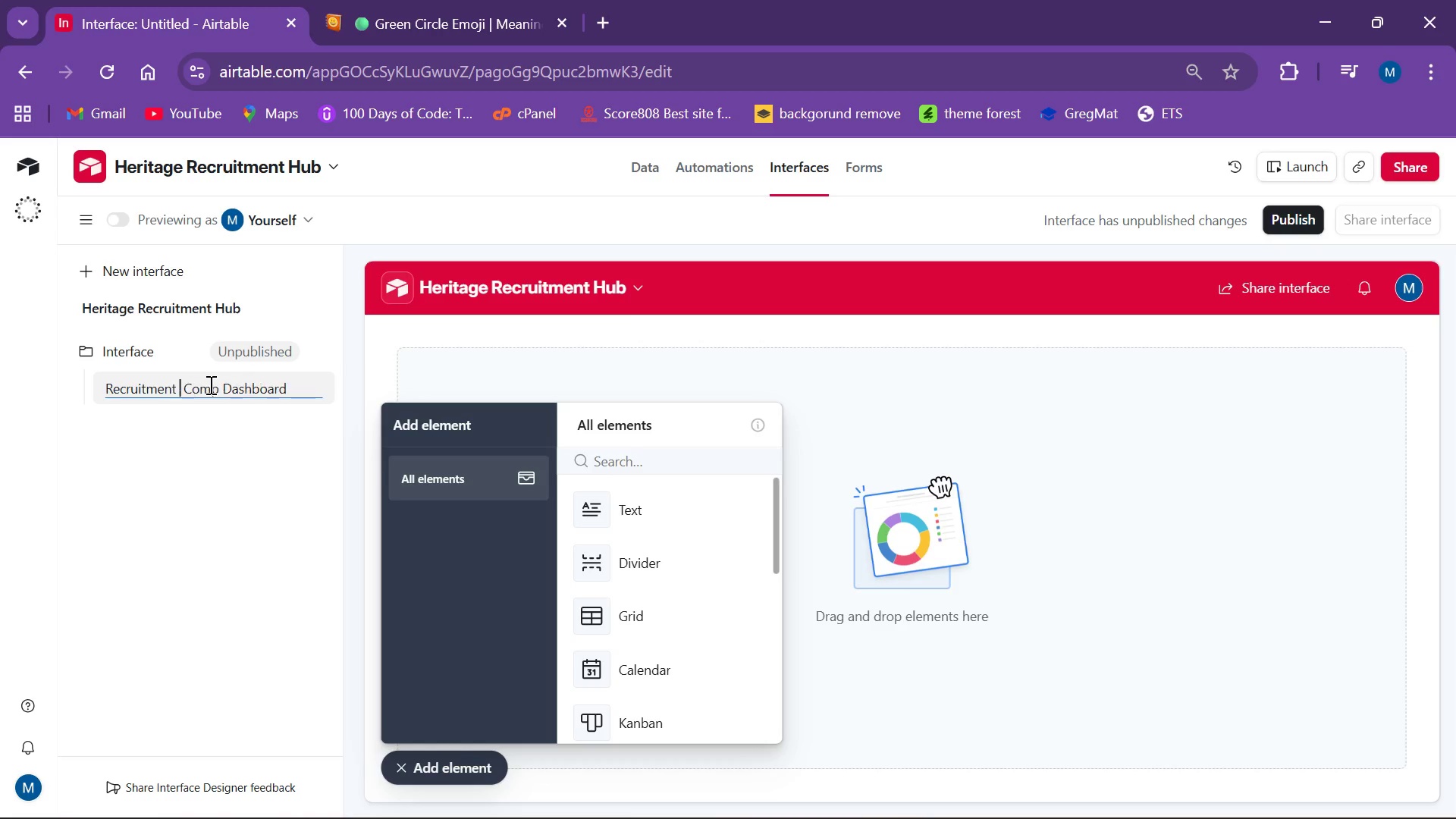 
key(Backspace)
 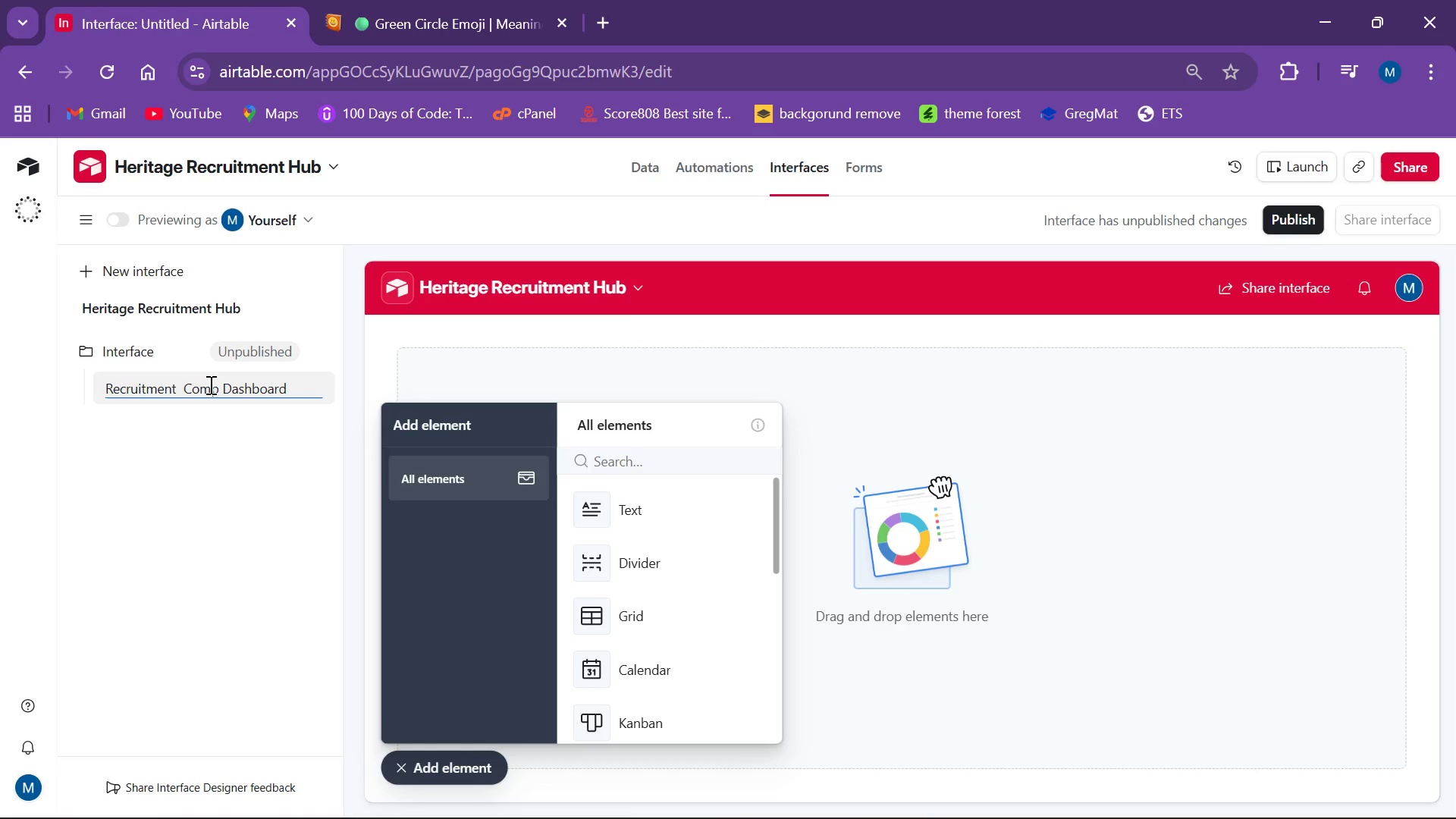 
hold_key(key=ShiftLeft, duration=0.45)
 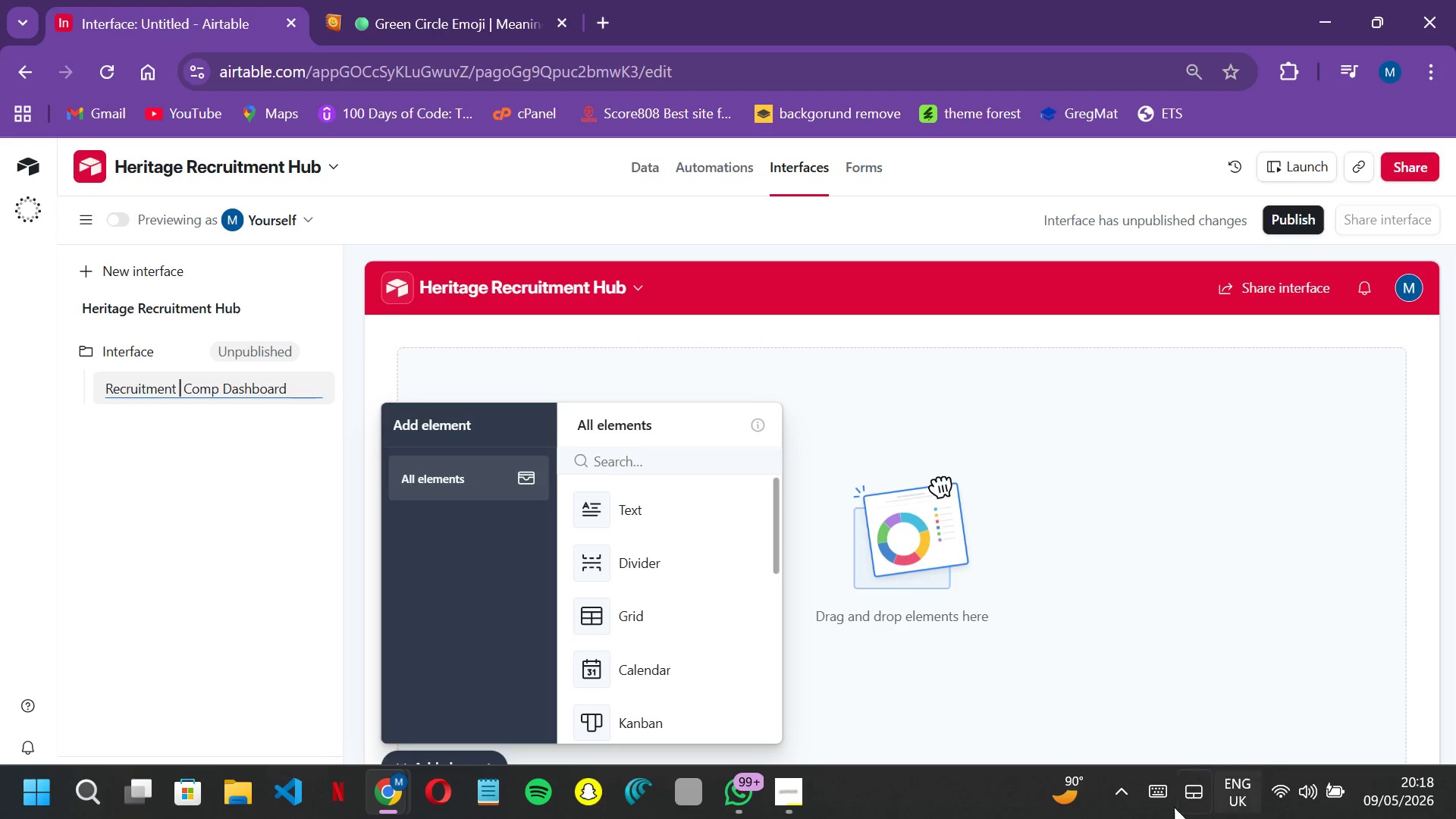 
left_click([1154, 802])
 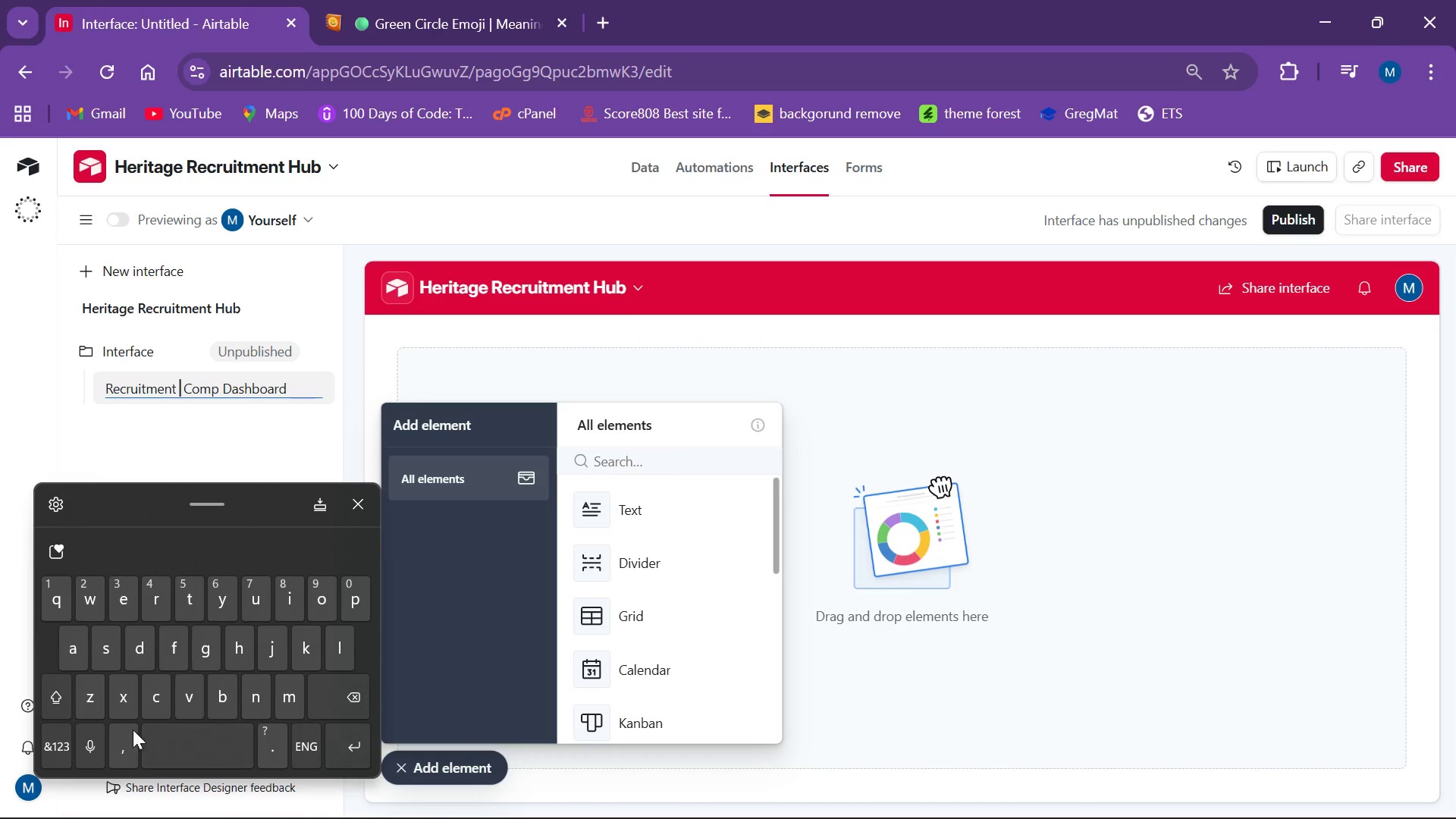 
left_click([66, 732])
 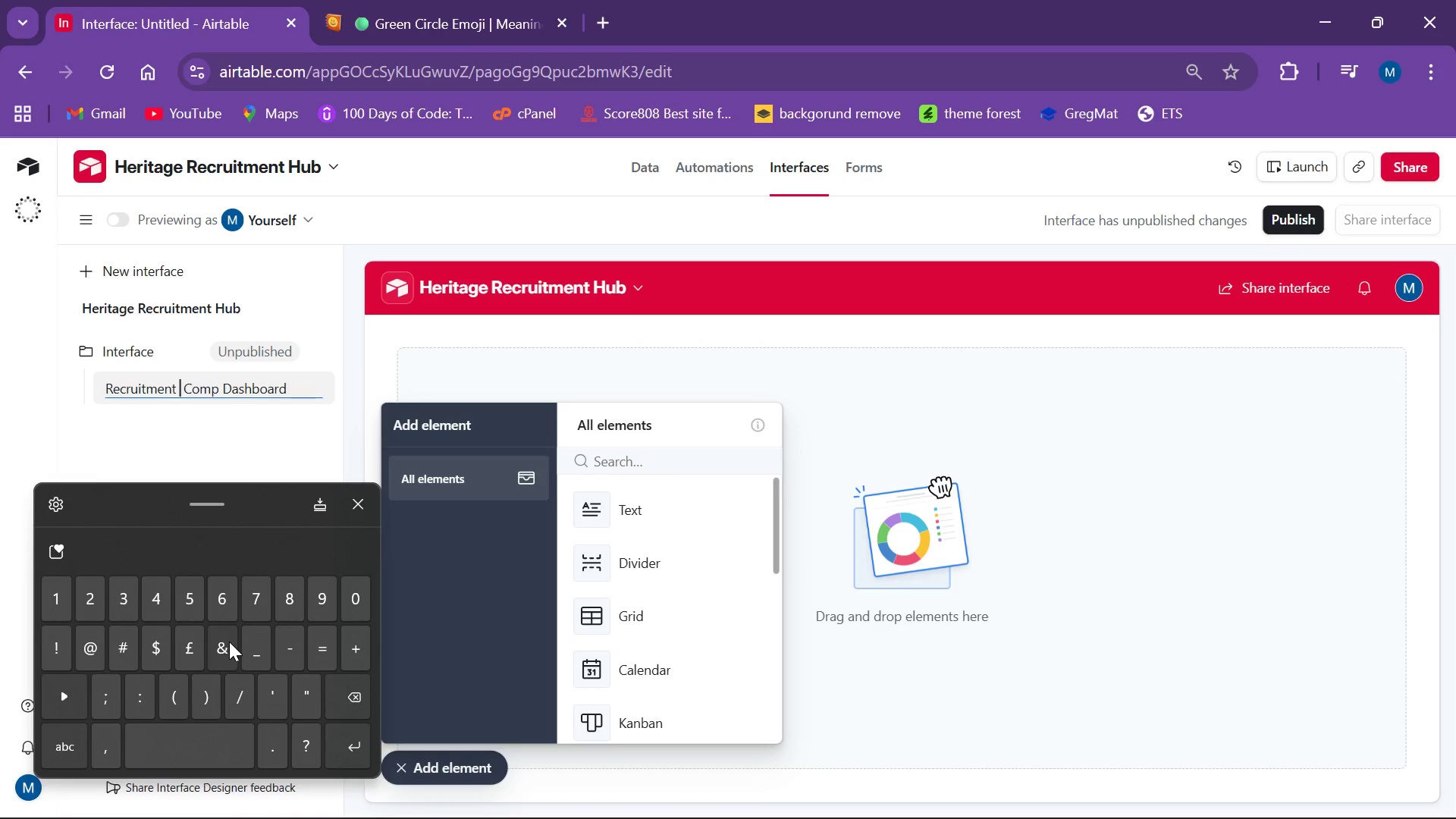 
left_click([228, 642])
 